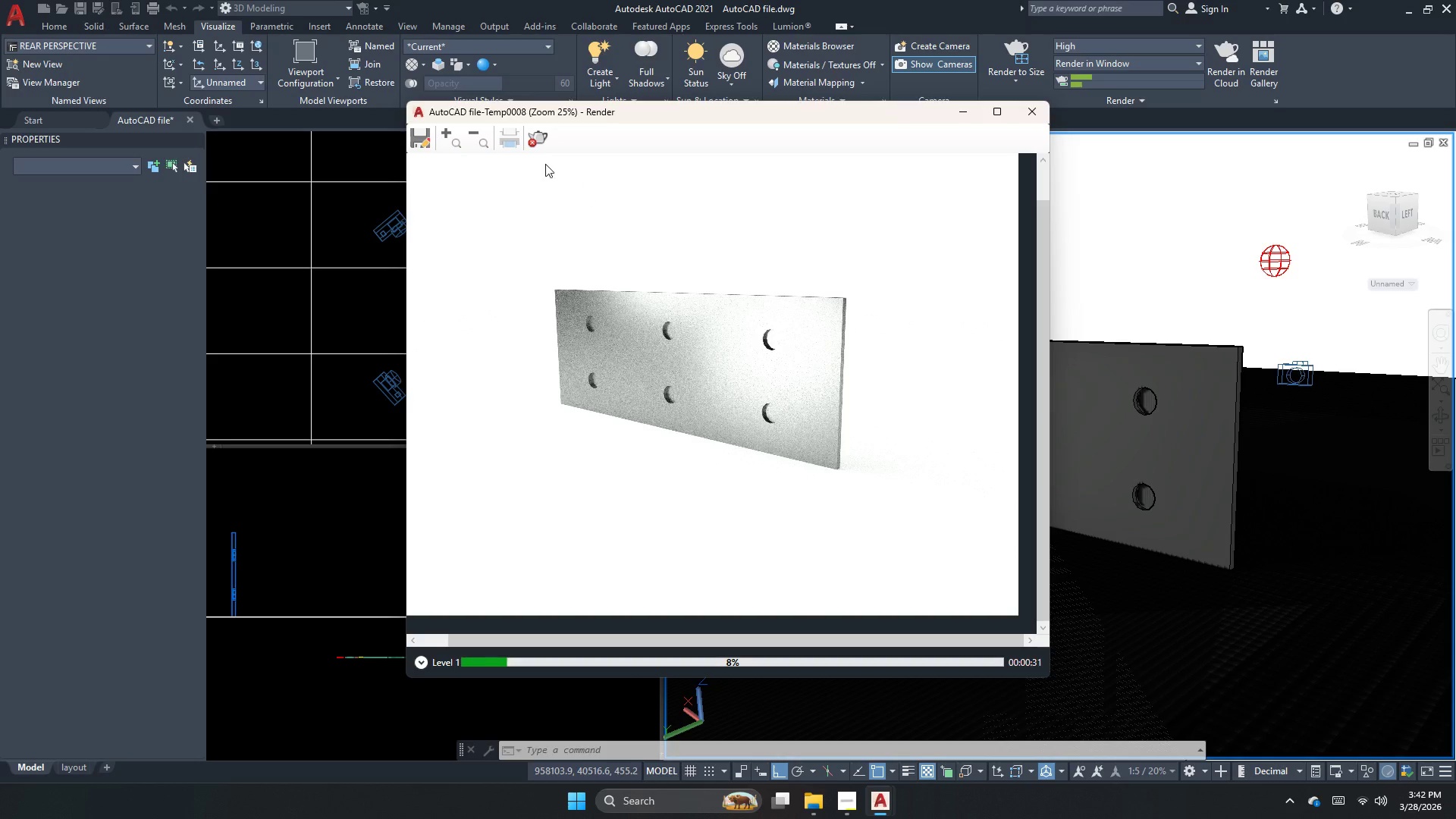 
left_click([541, 144])
 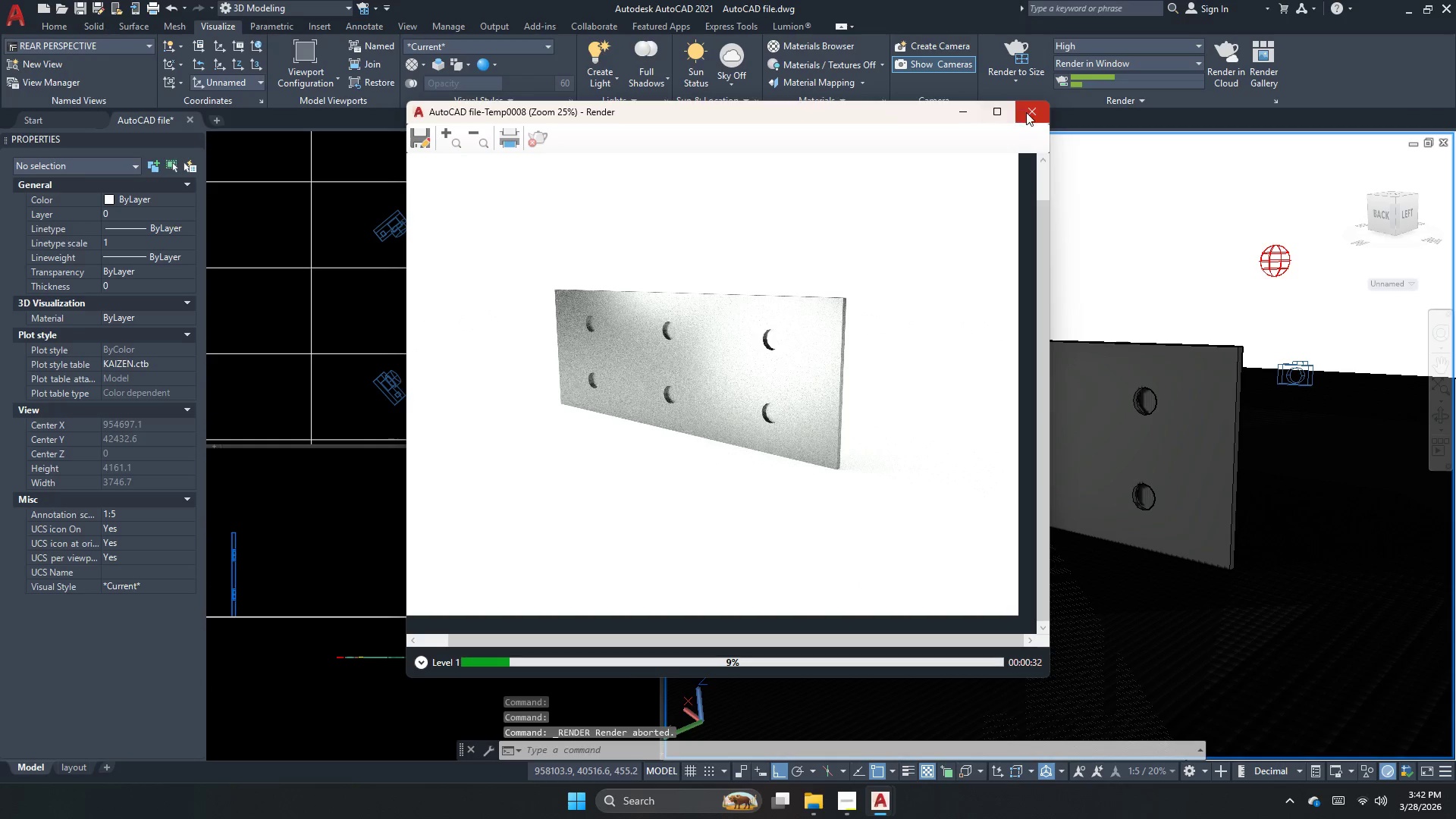 
left_click([1026, 112])
 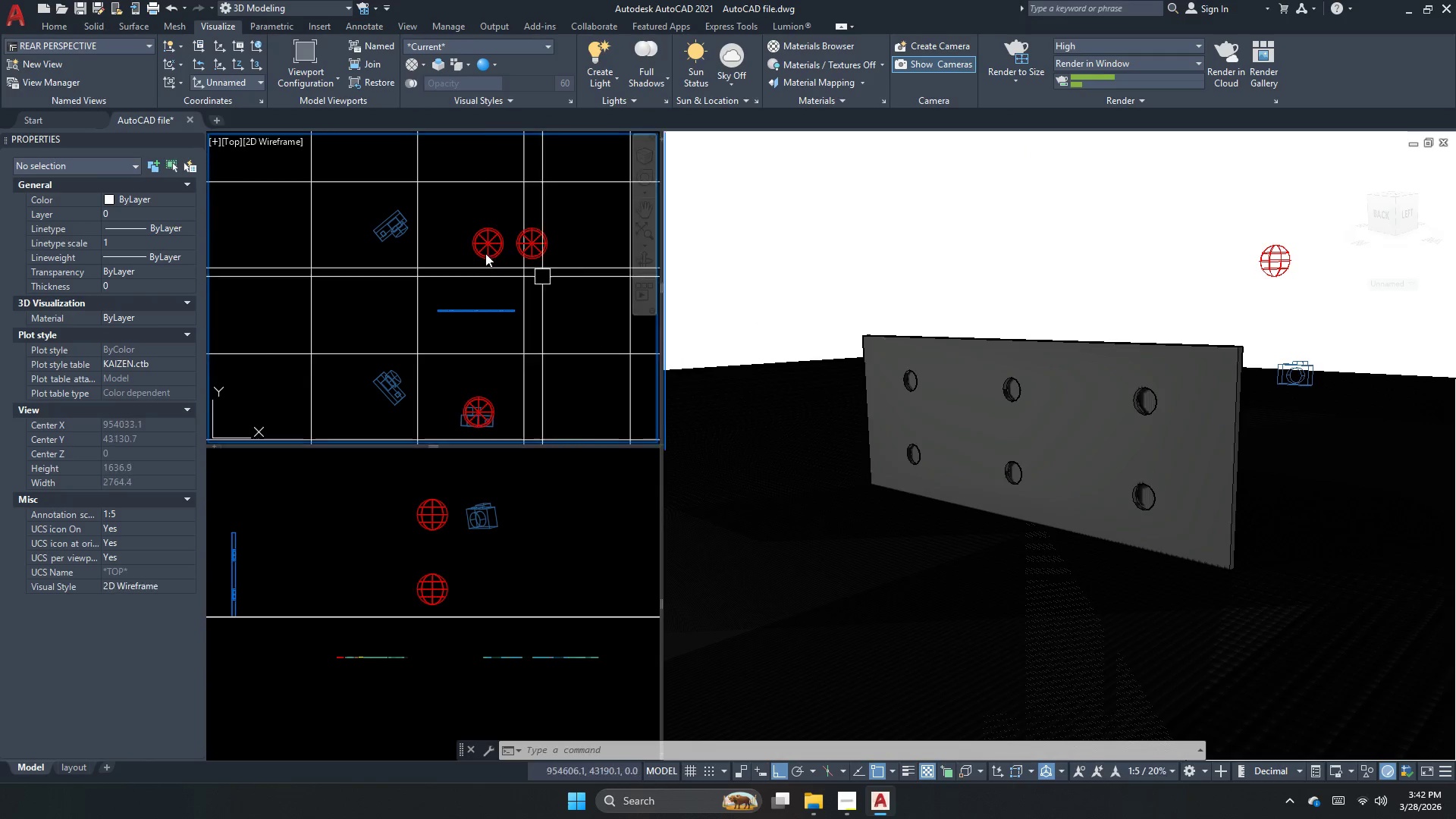 
left_click([491, 242])
 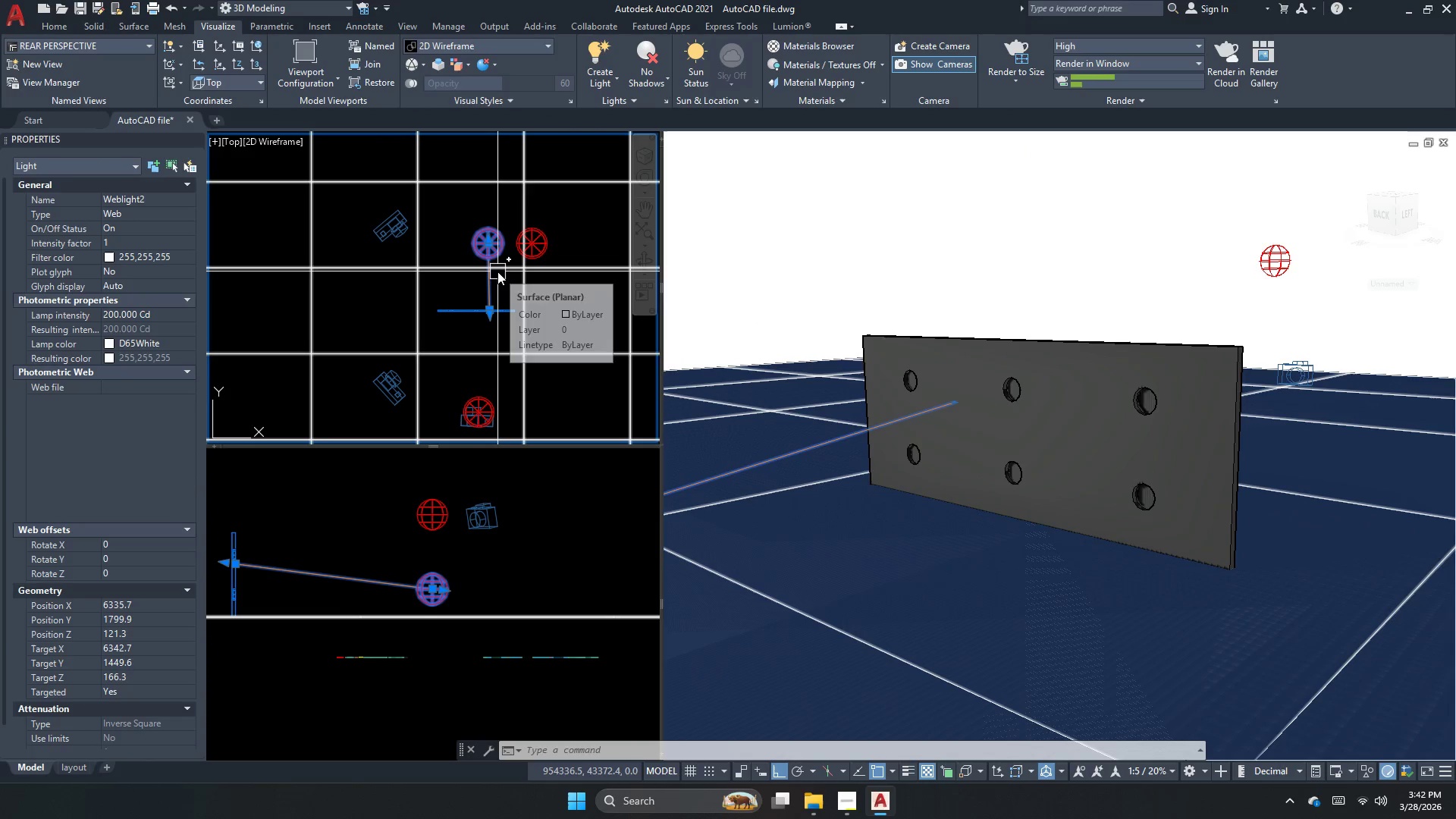 
key(M)
 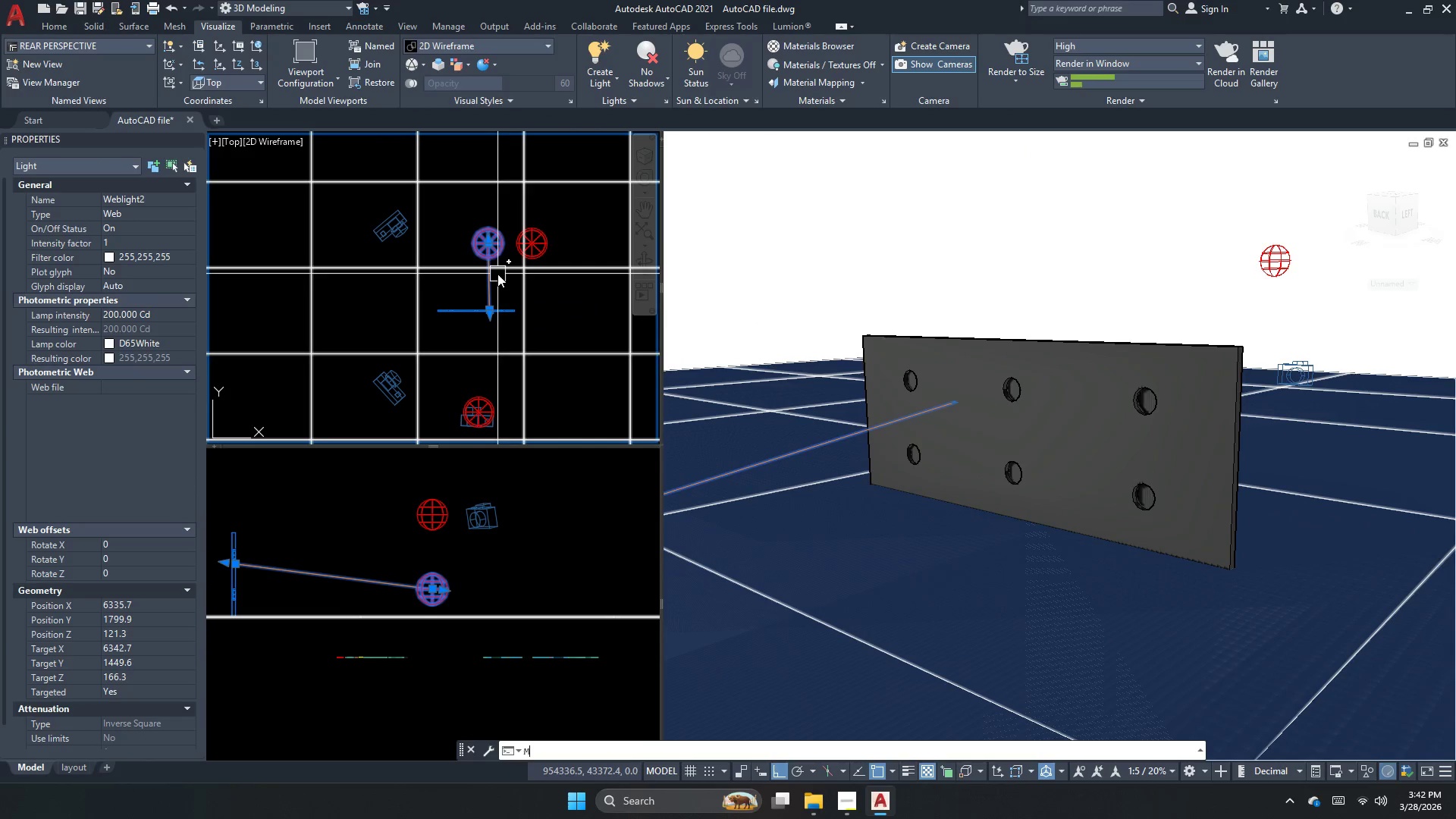 
key(Space)
 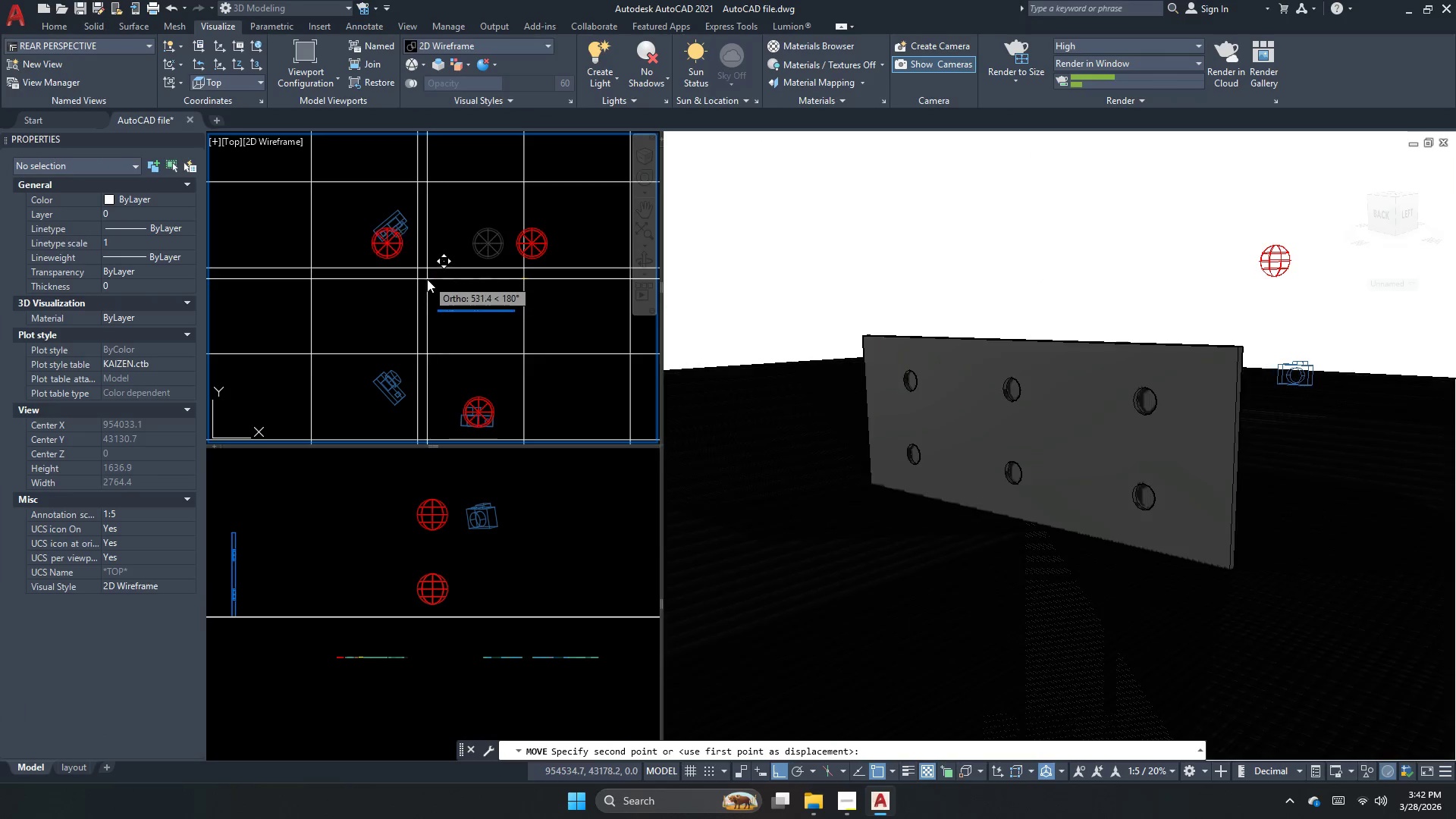 
wait(5.61)
 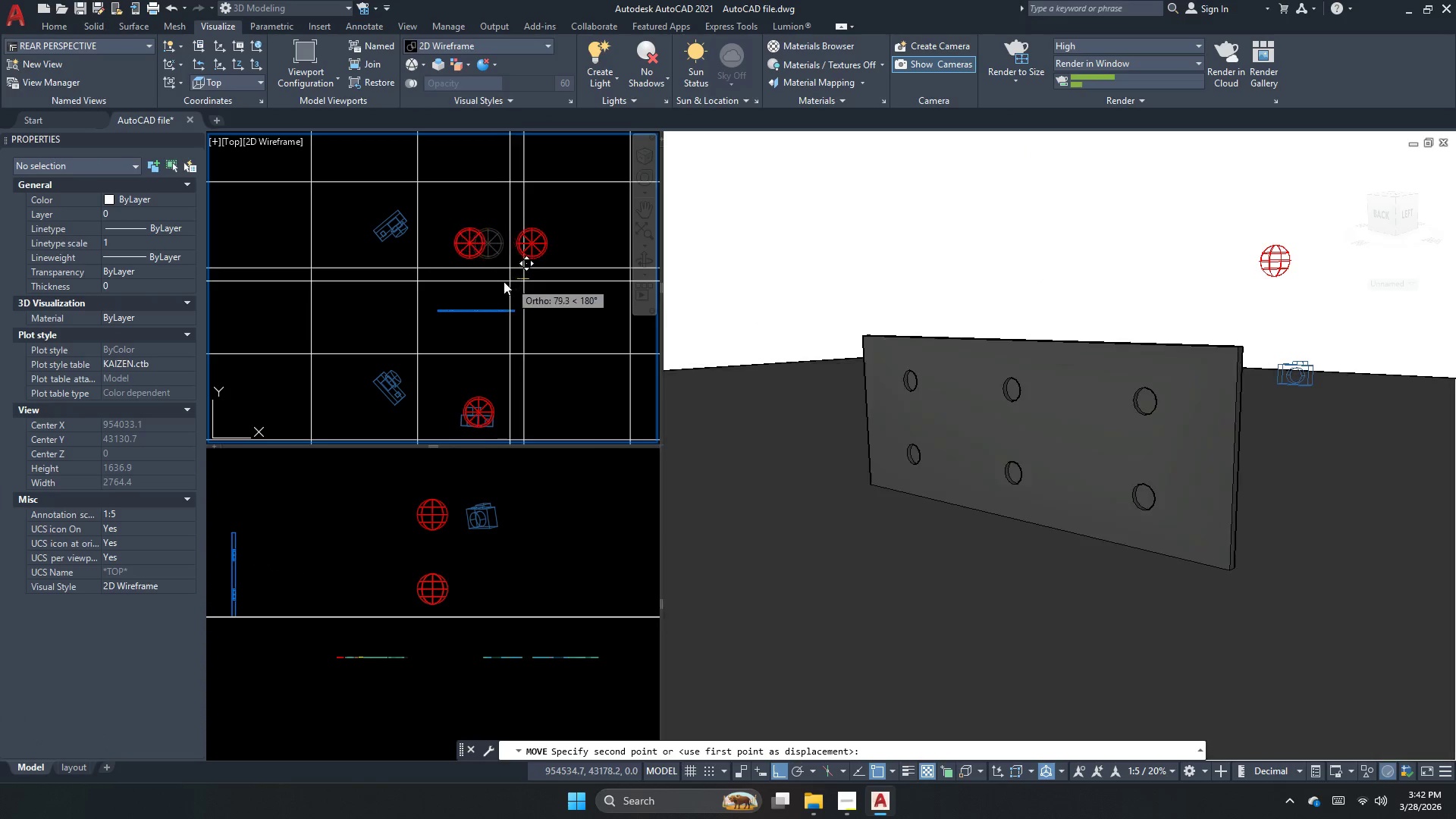 
left_click([447, 276])
 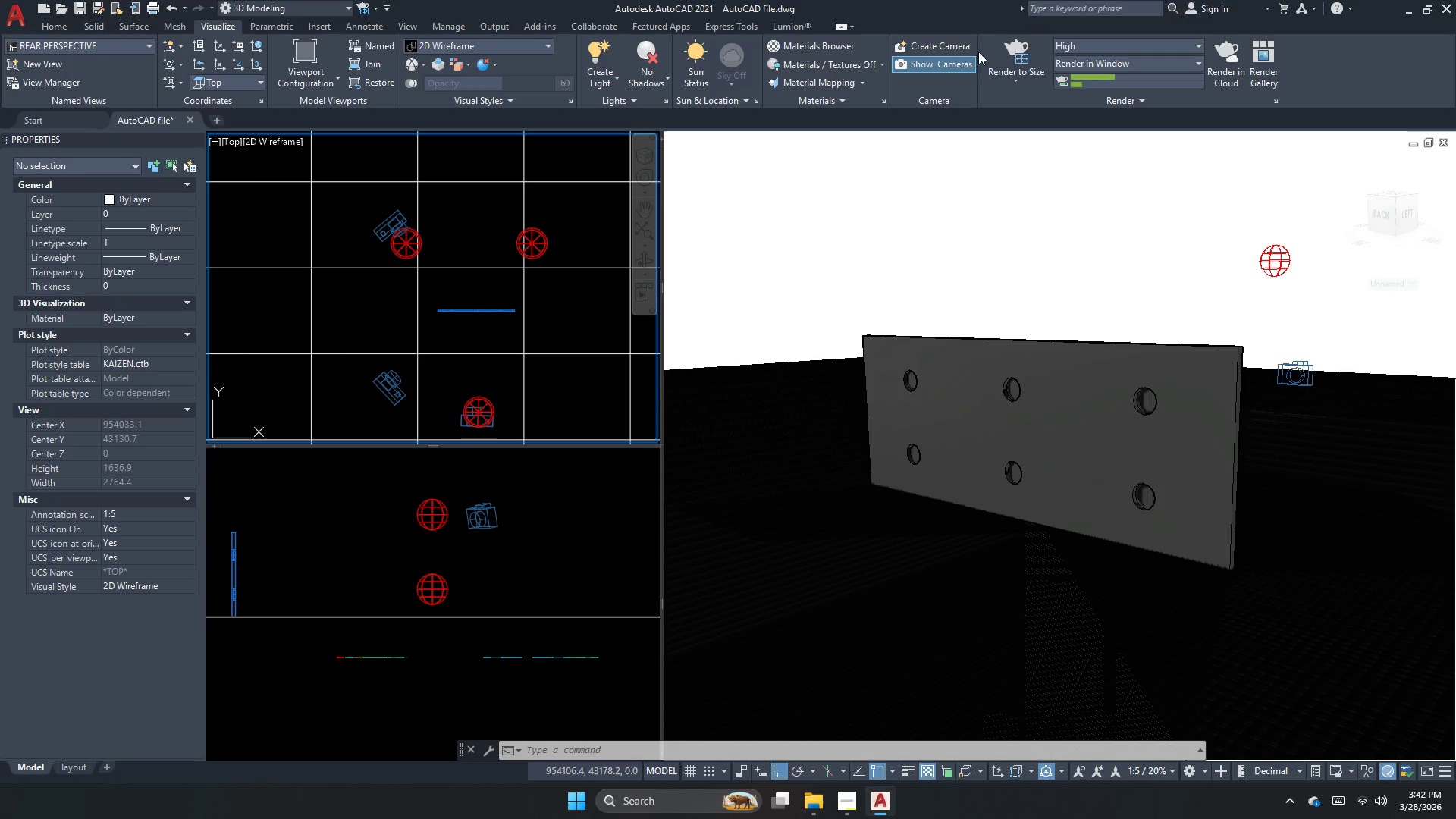 
left_click([1015, 52])
 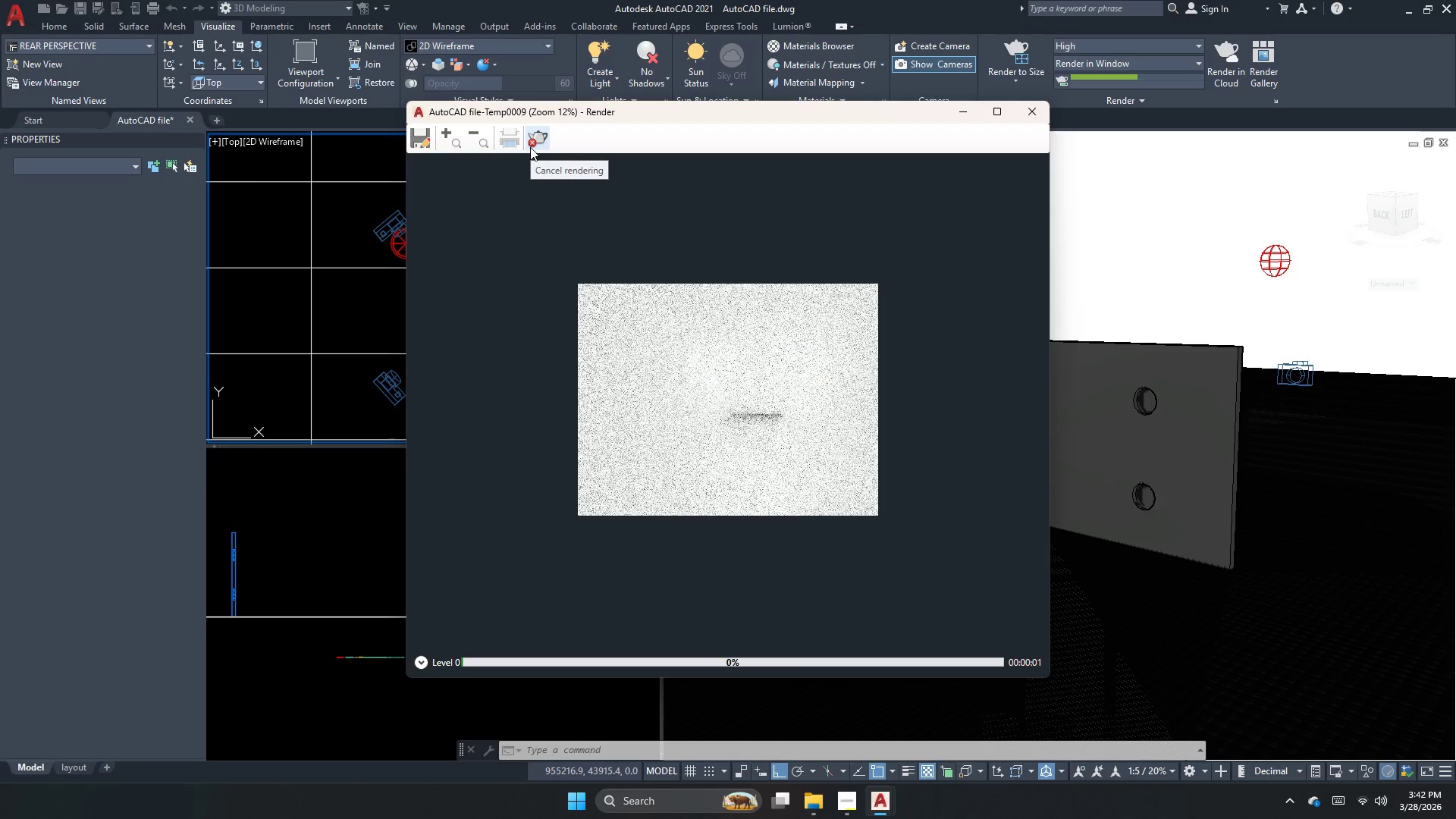 
wait(5.78)
 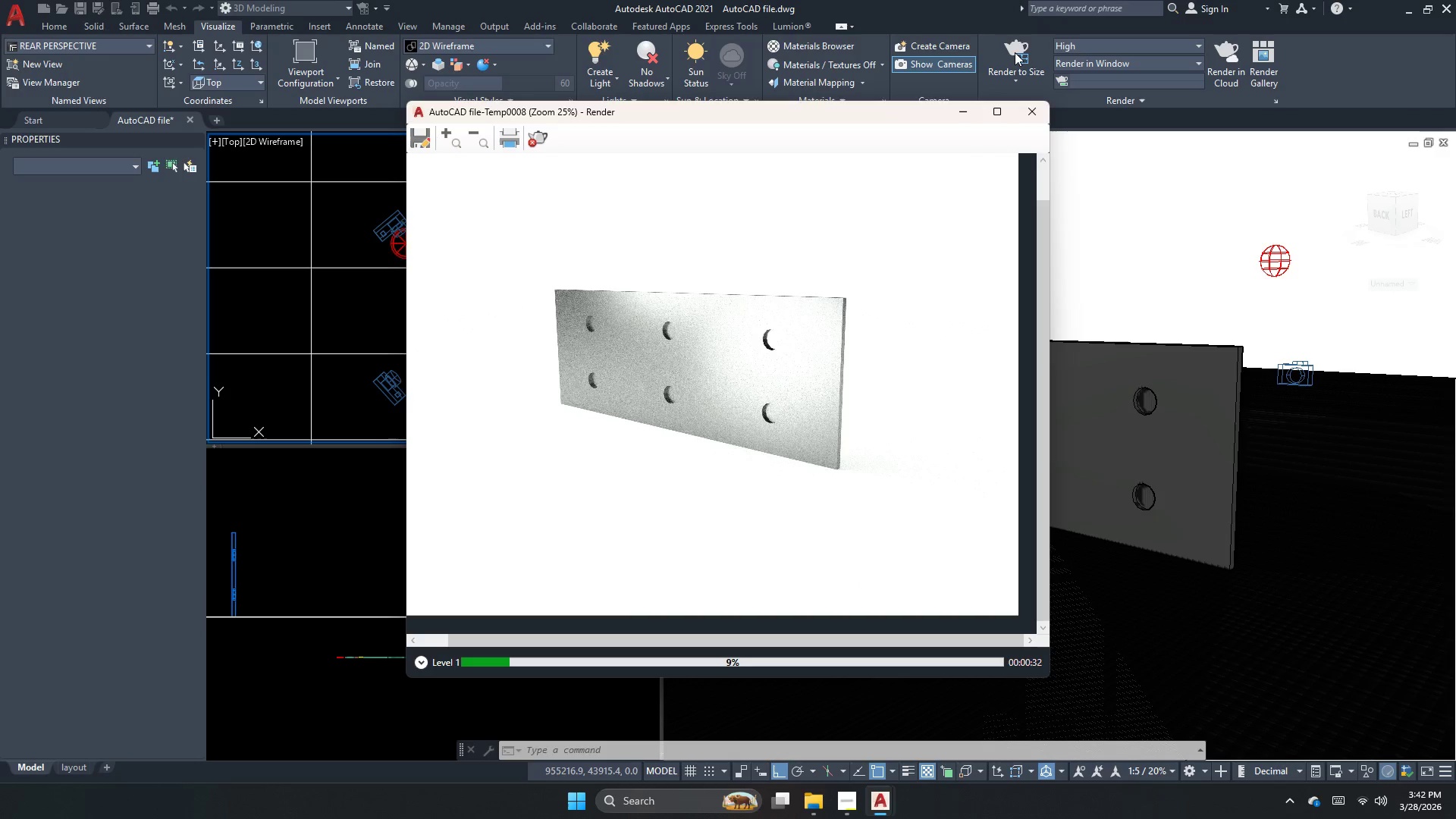 
scroll: coordinate [792, 422], scroll_direction: up, amount: 1.0
 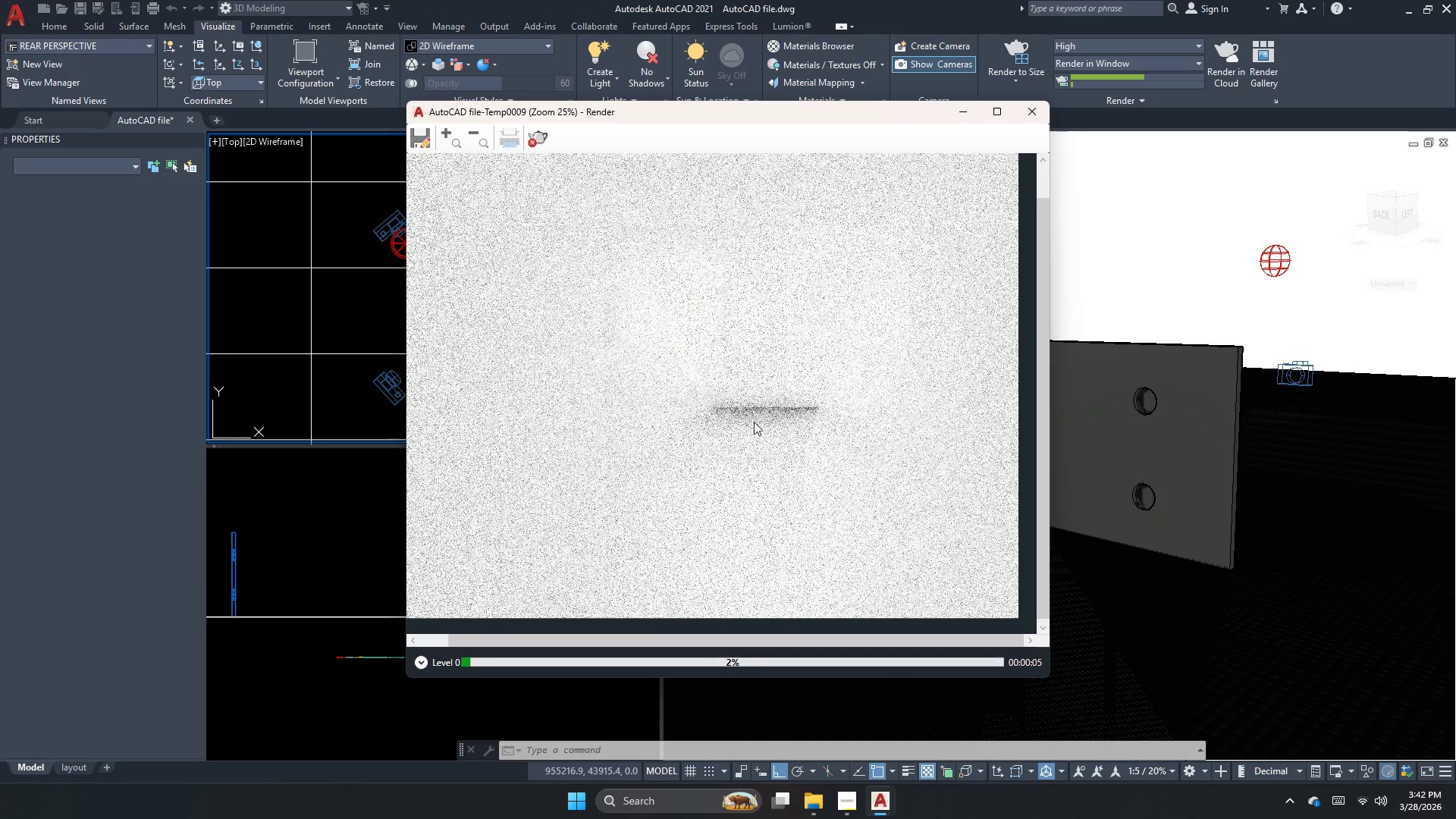 
scroll: coordinate [733, 425], scroll_direction: down, amount: 1.0
 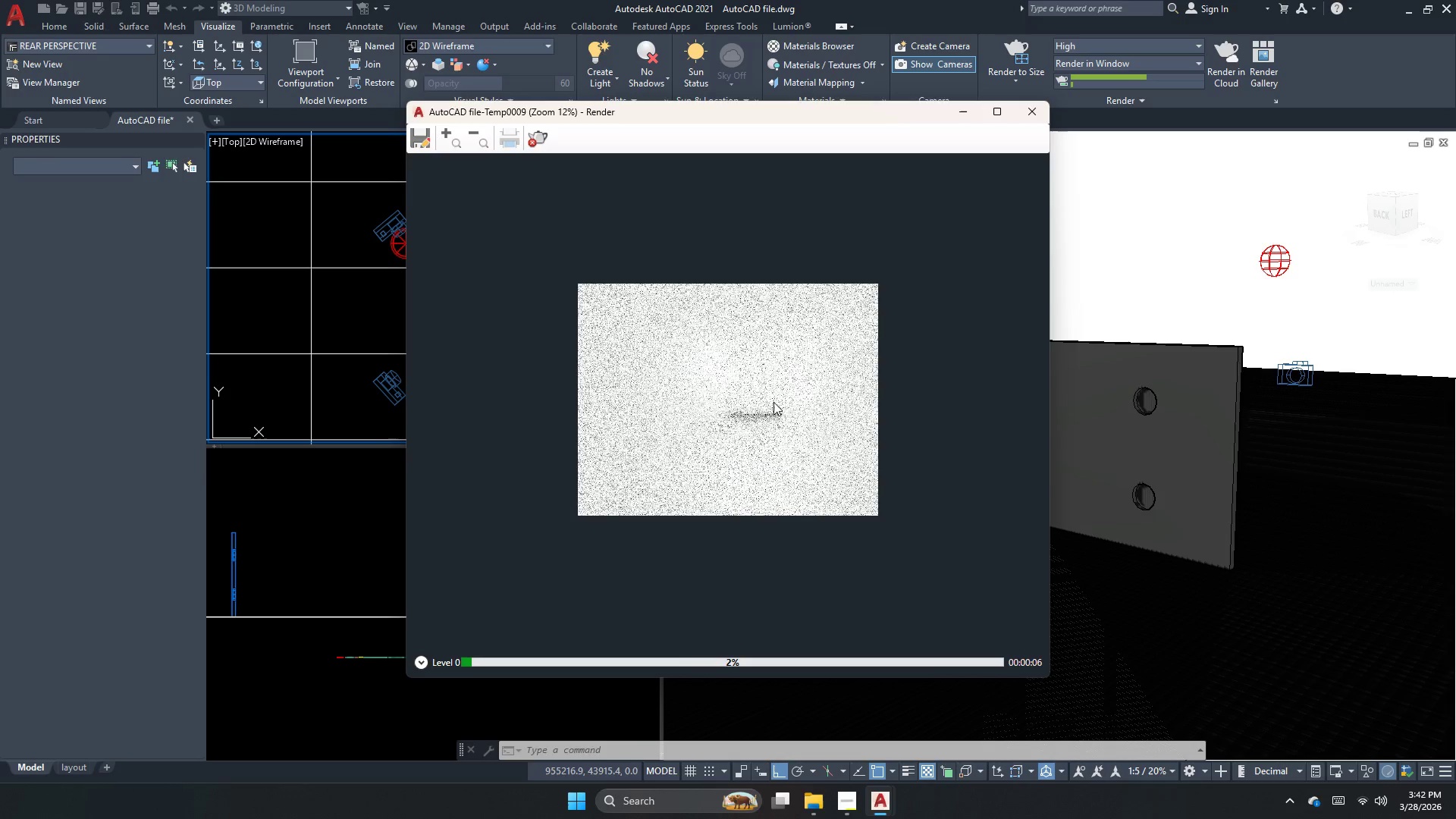 
scroll: coordinate [779, 397], scroll_direction: up, amount: 1.0
 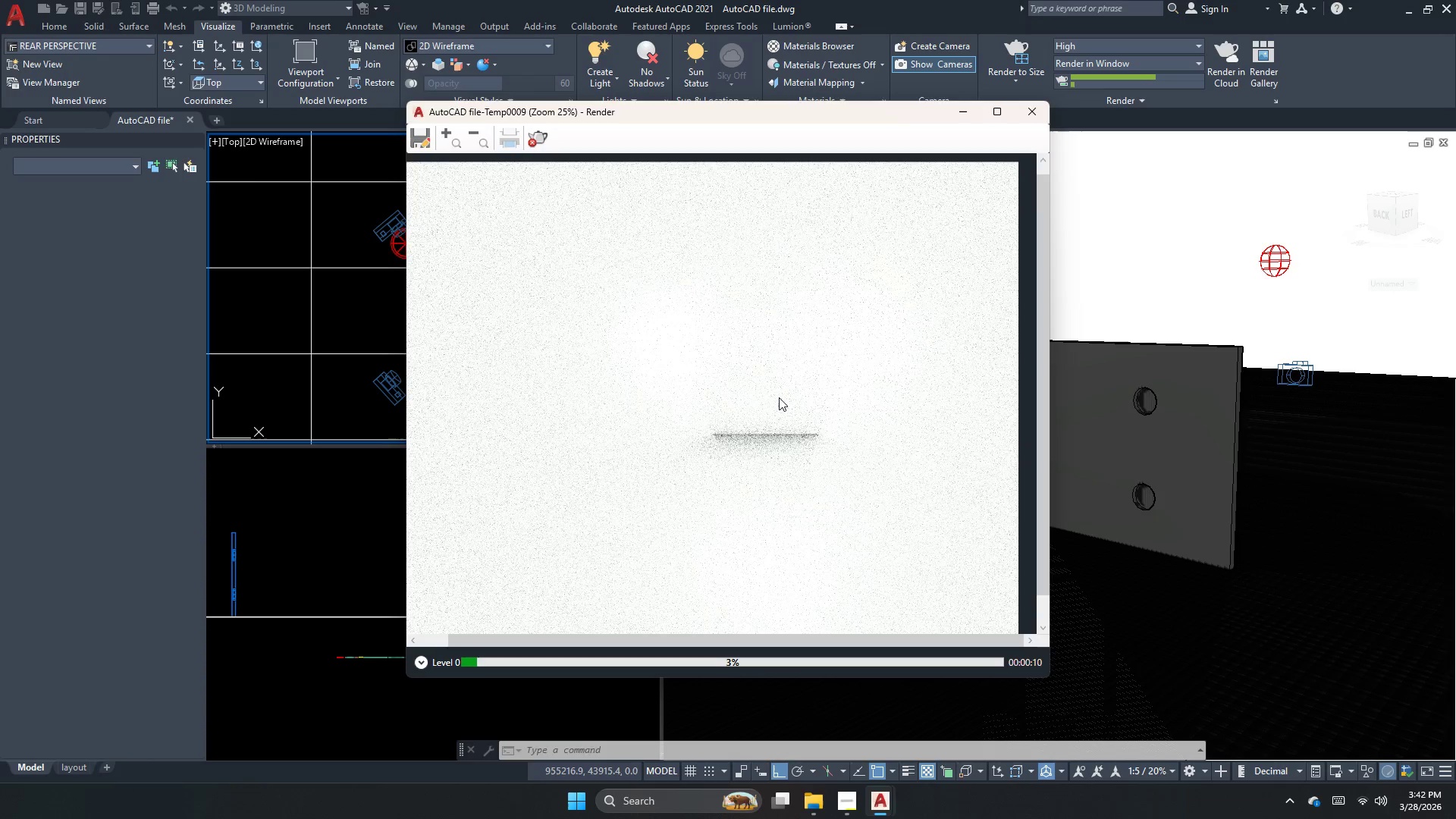 
left_click([544, 142])
 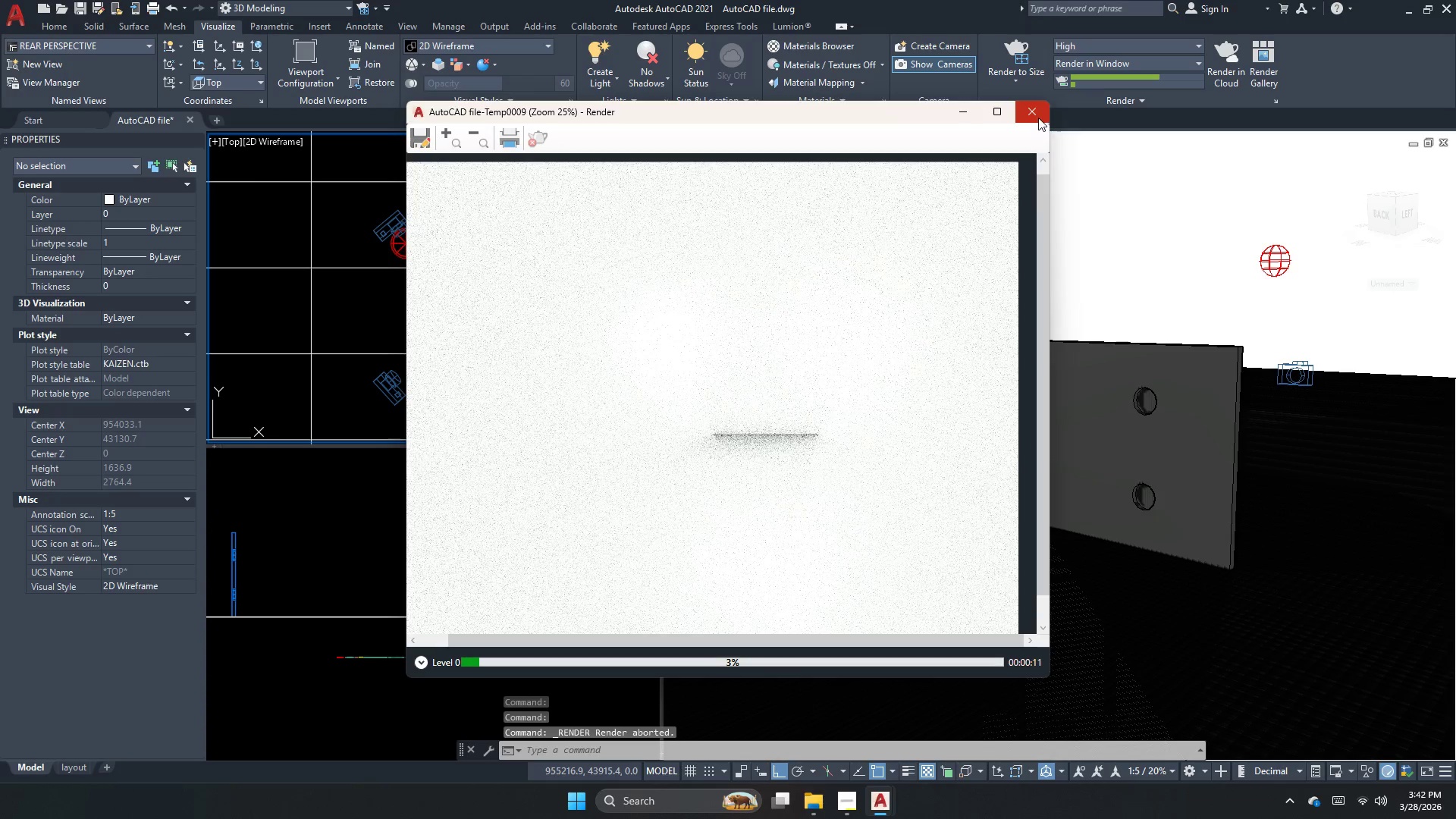 
left_click([1038, 118])
 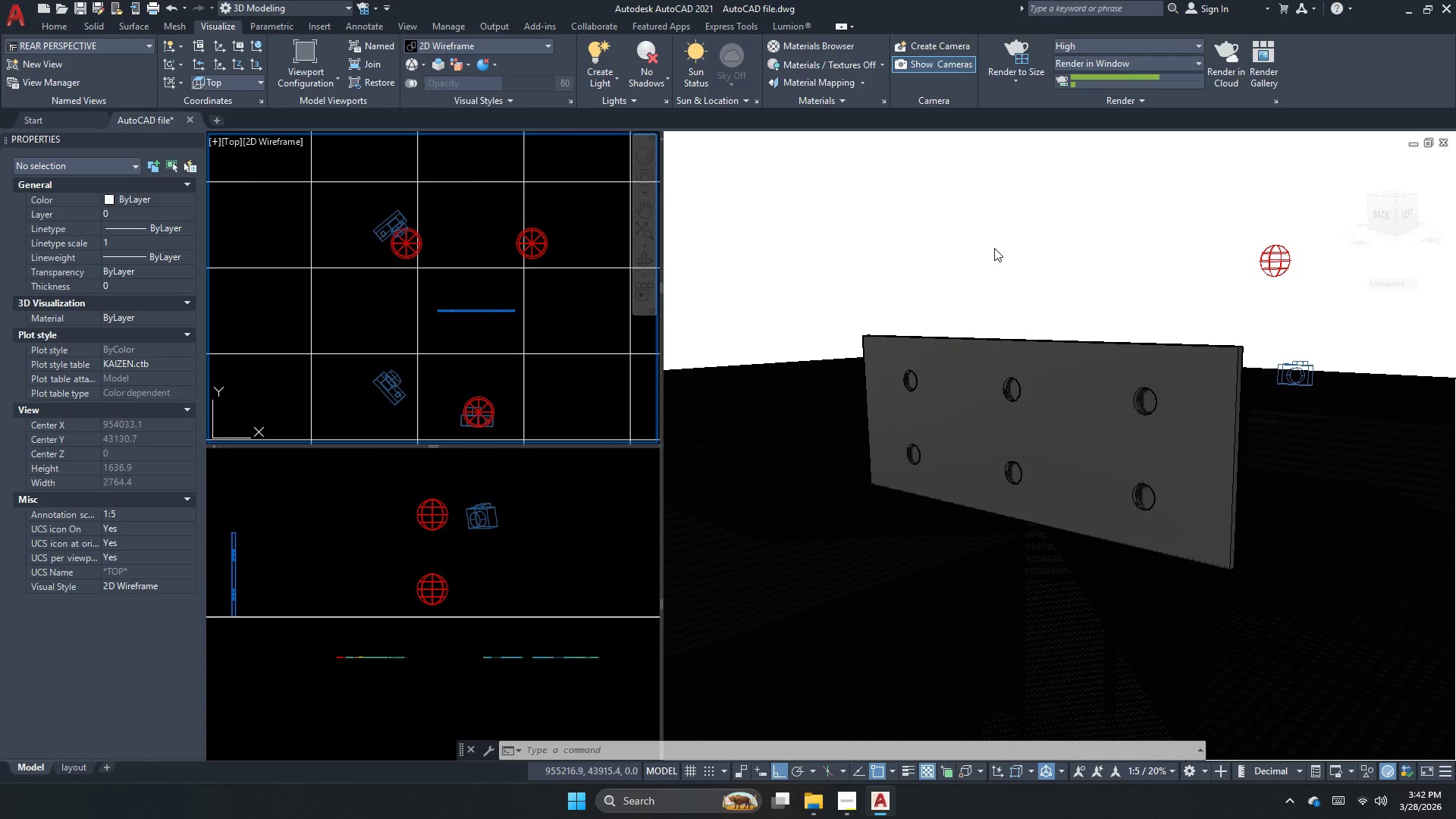 
left_click([994, 248])
 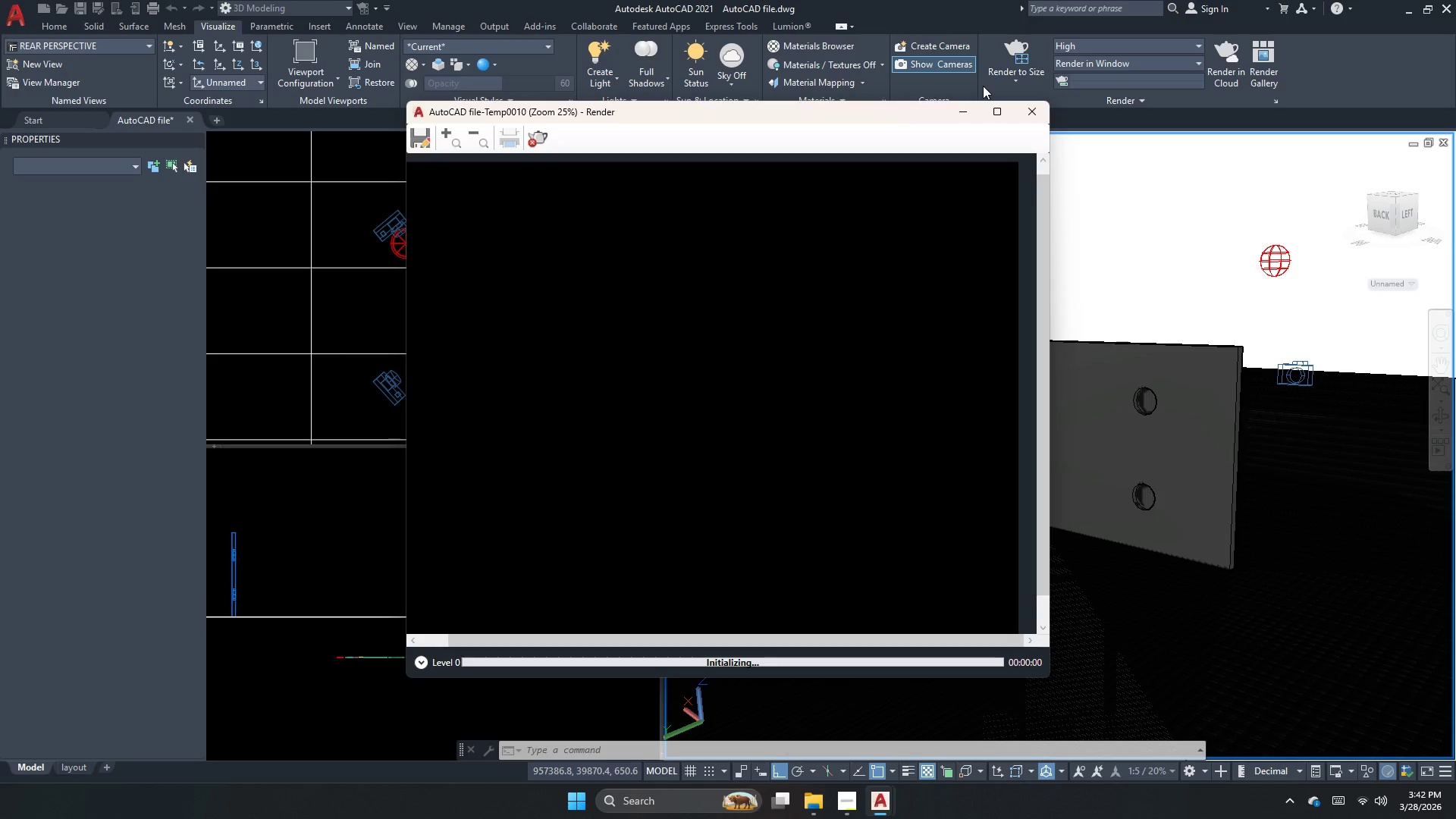 
wait(5.28)
 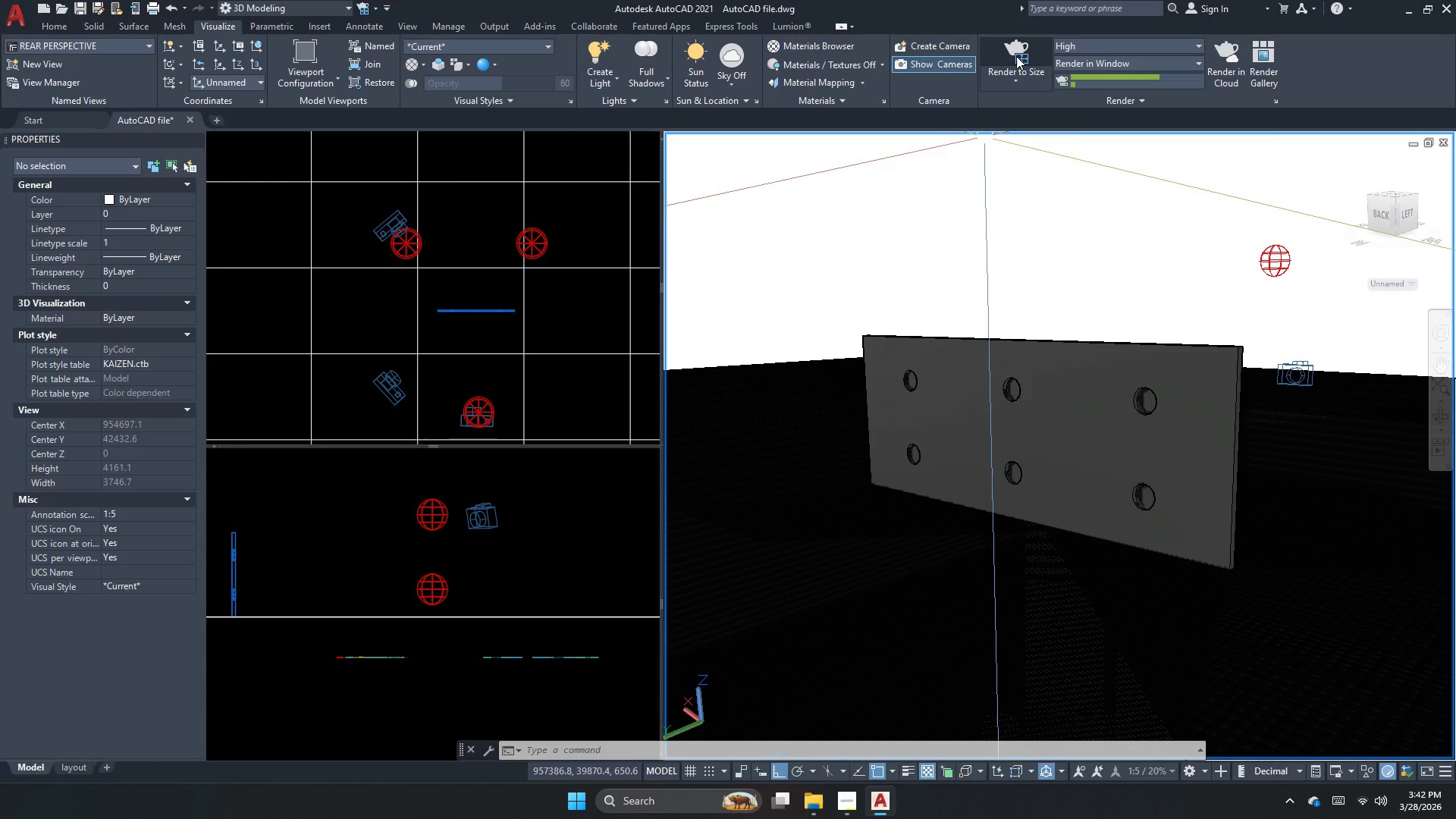 
scroll: coordinate [708, 393], scroll_direction: up, amount: 1.0
 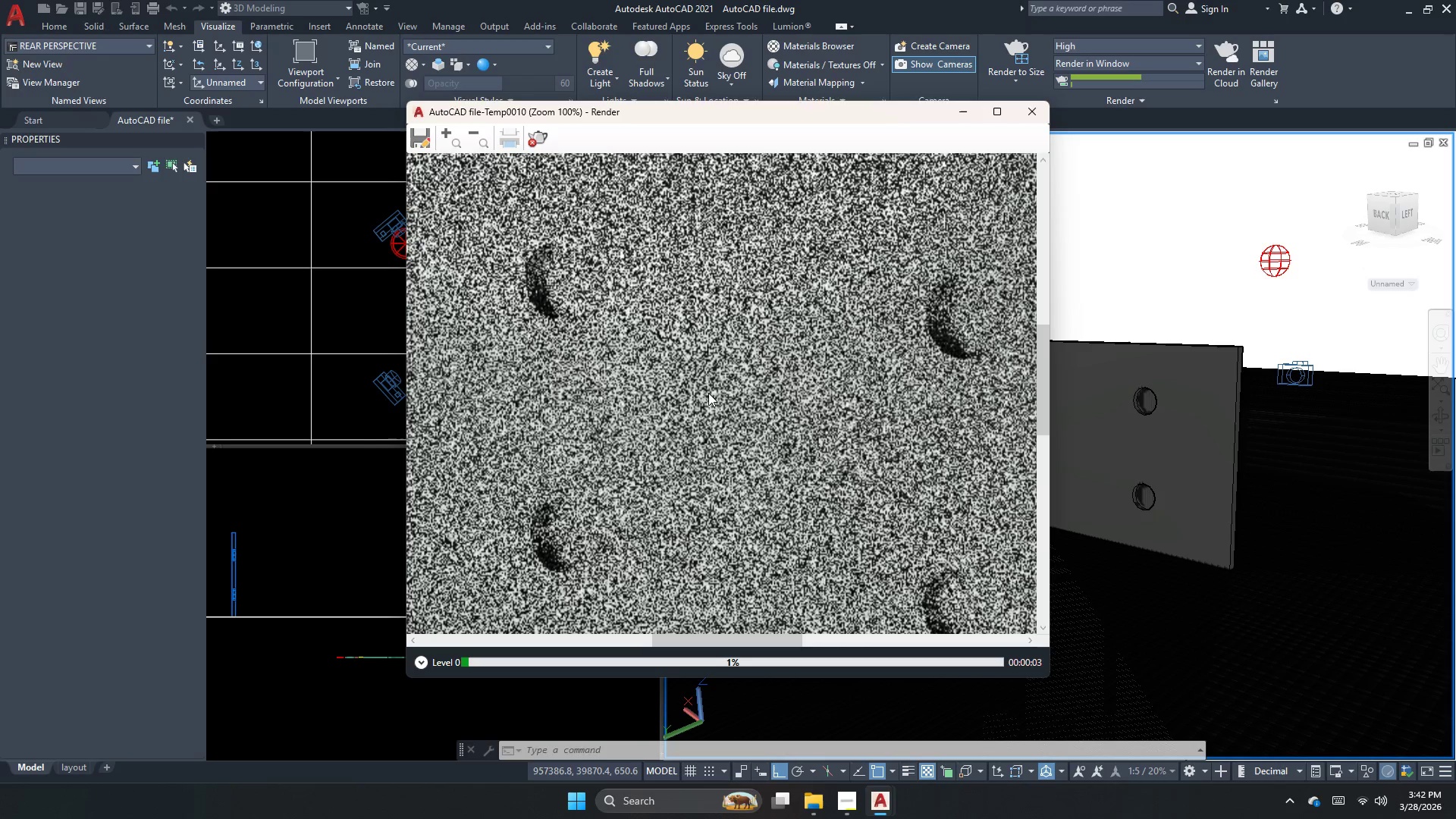 
scroll: coordinate [708, 393], scroll_direction: down, amount: 1.0
 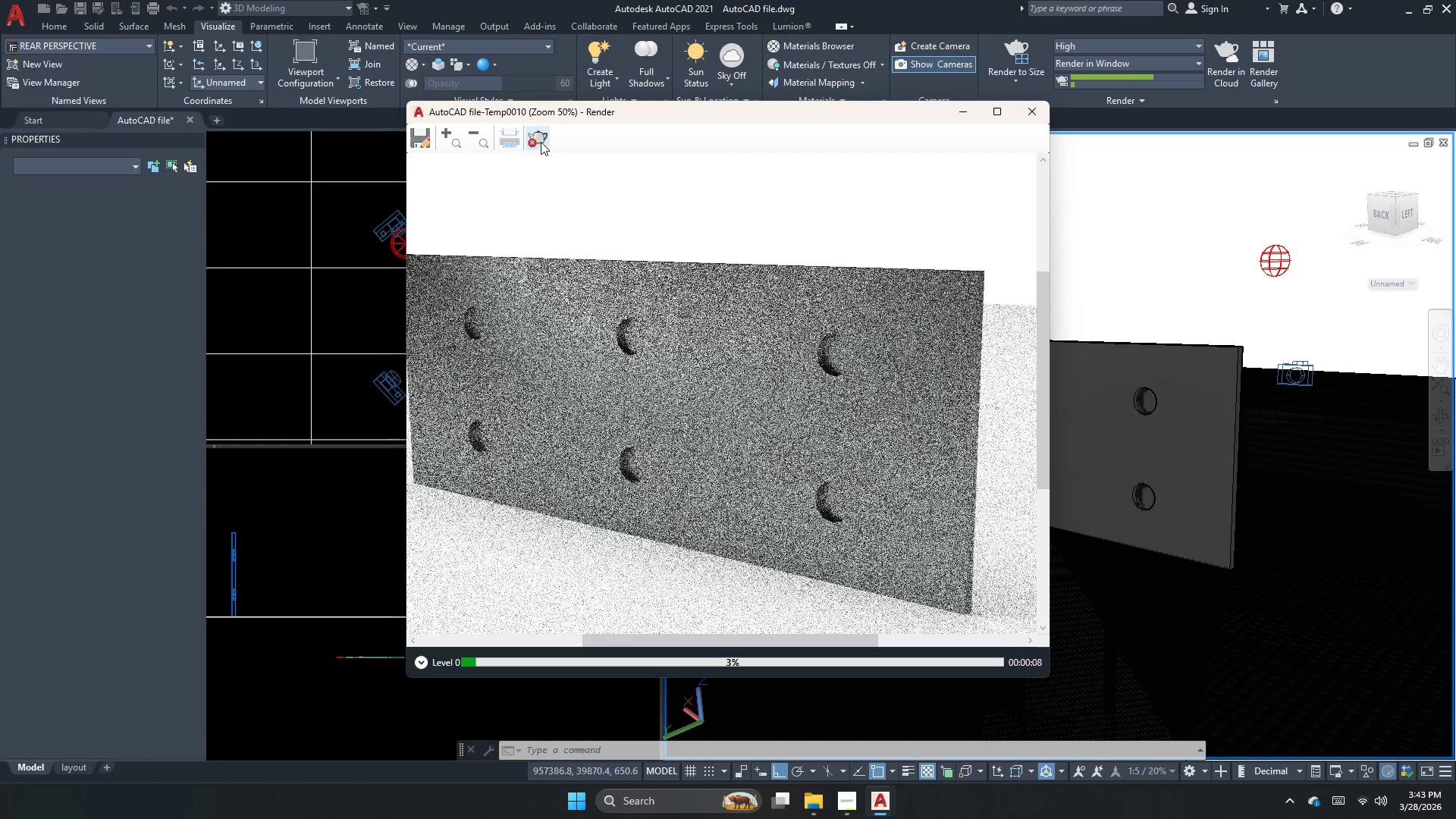 
wait(6.68)
 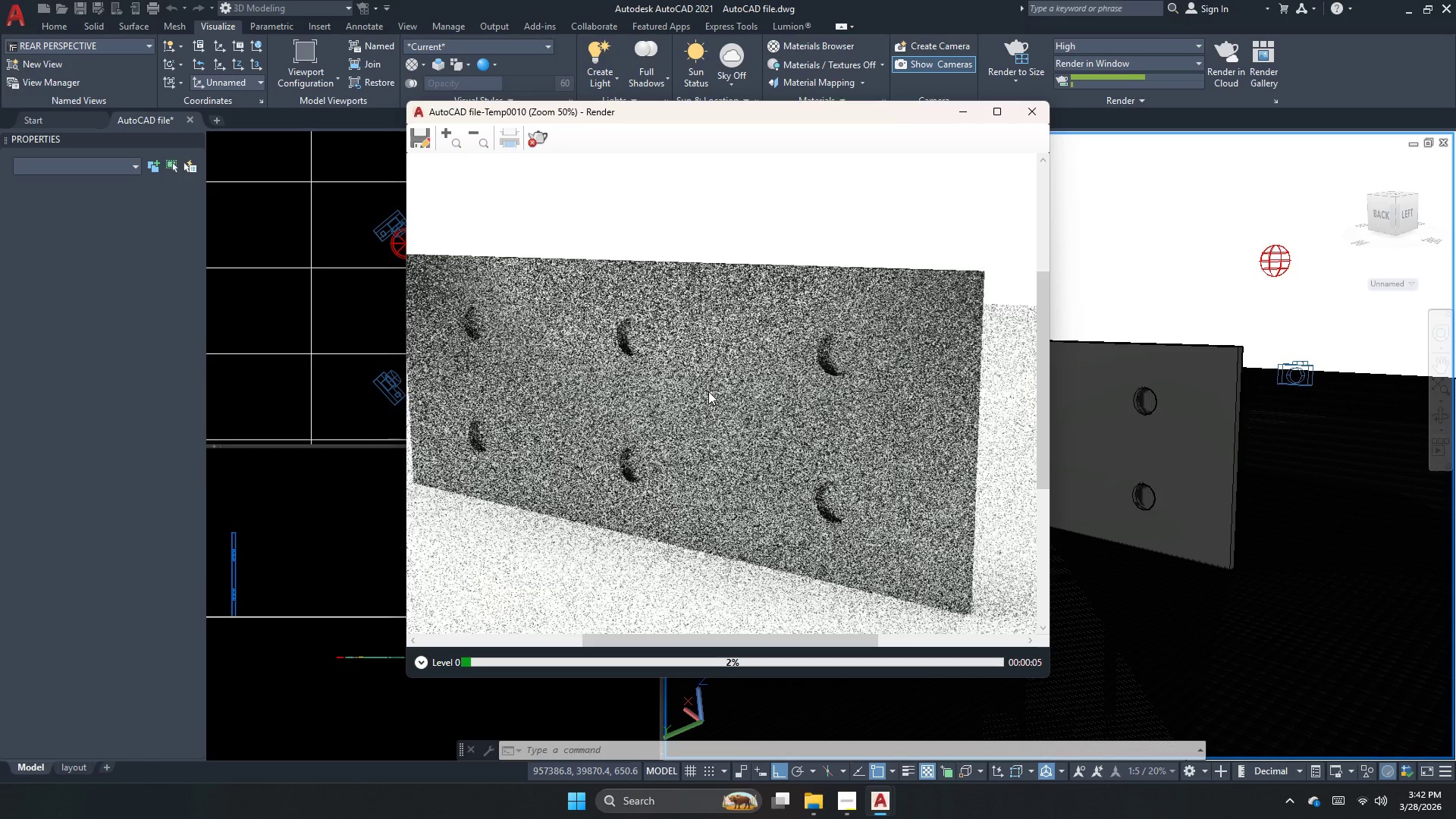 
left_click([541, 138])
 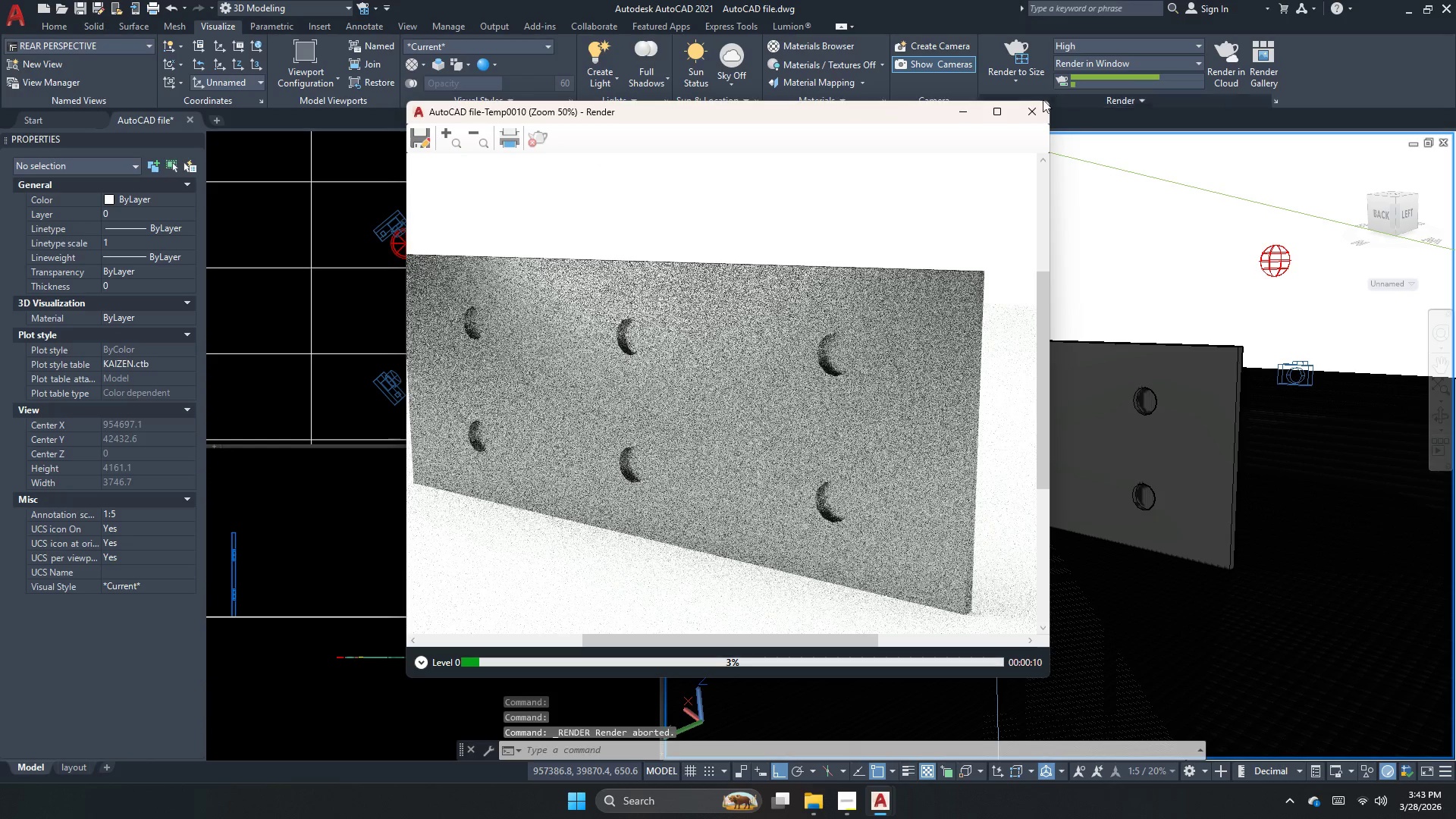 
left_click([1025, 110])
 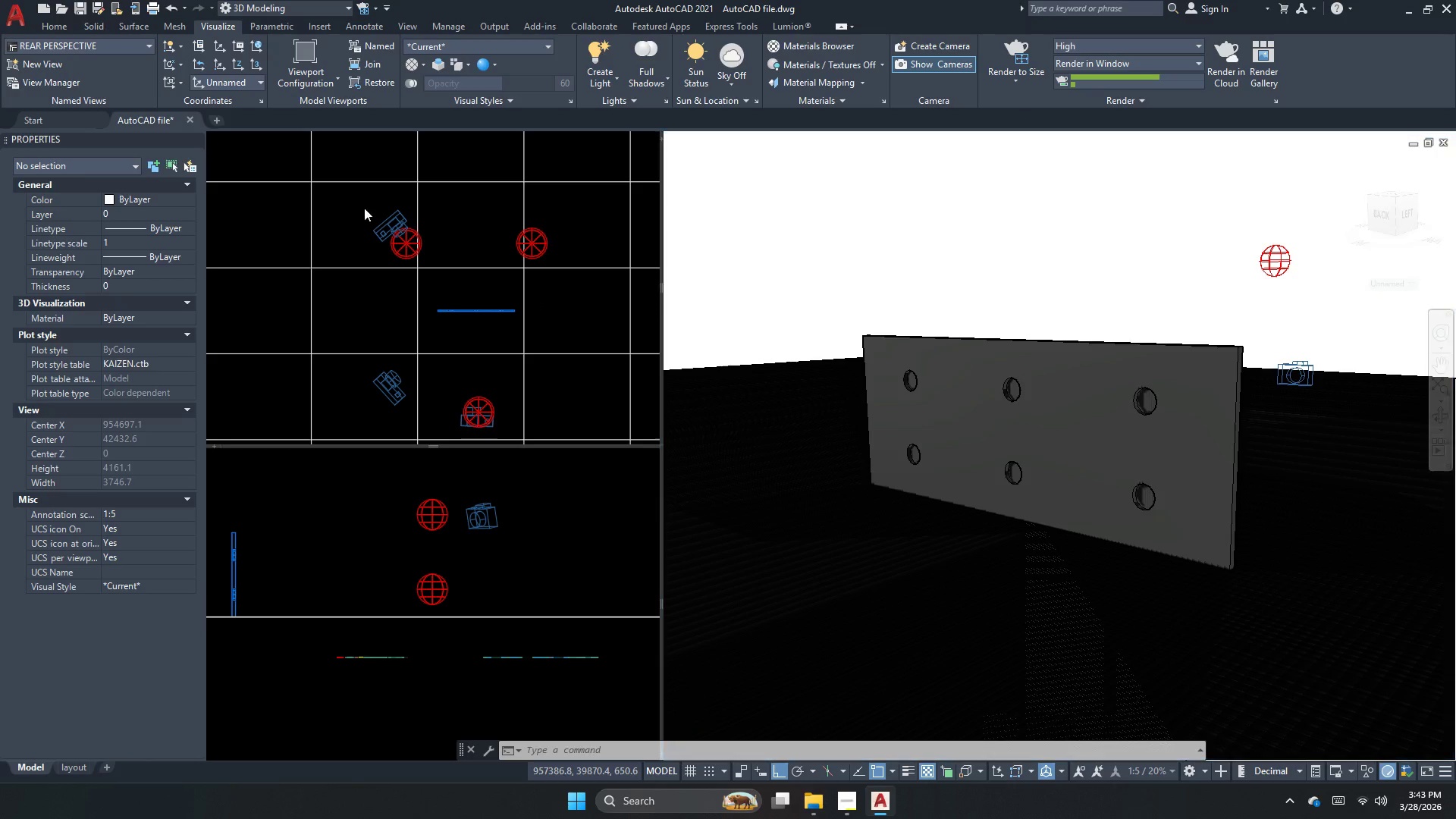 
left_click([391, 212])
 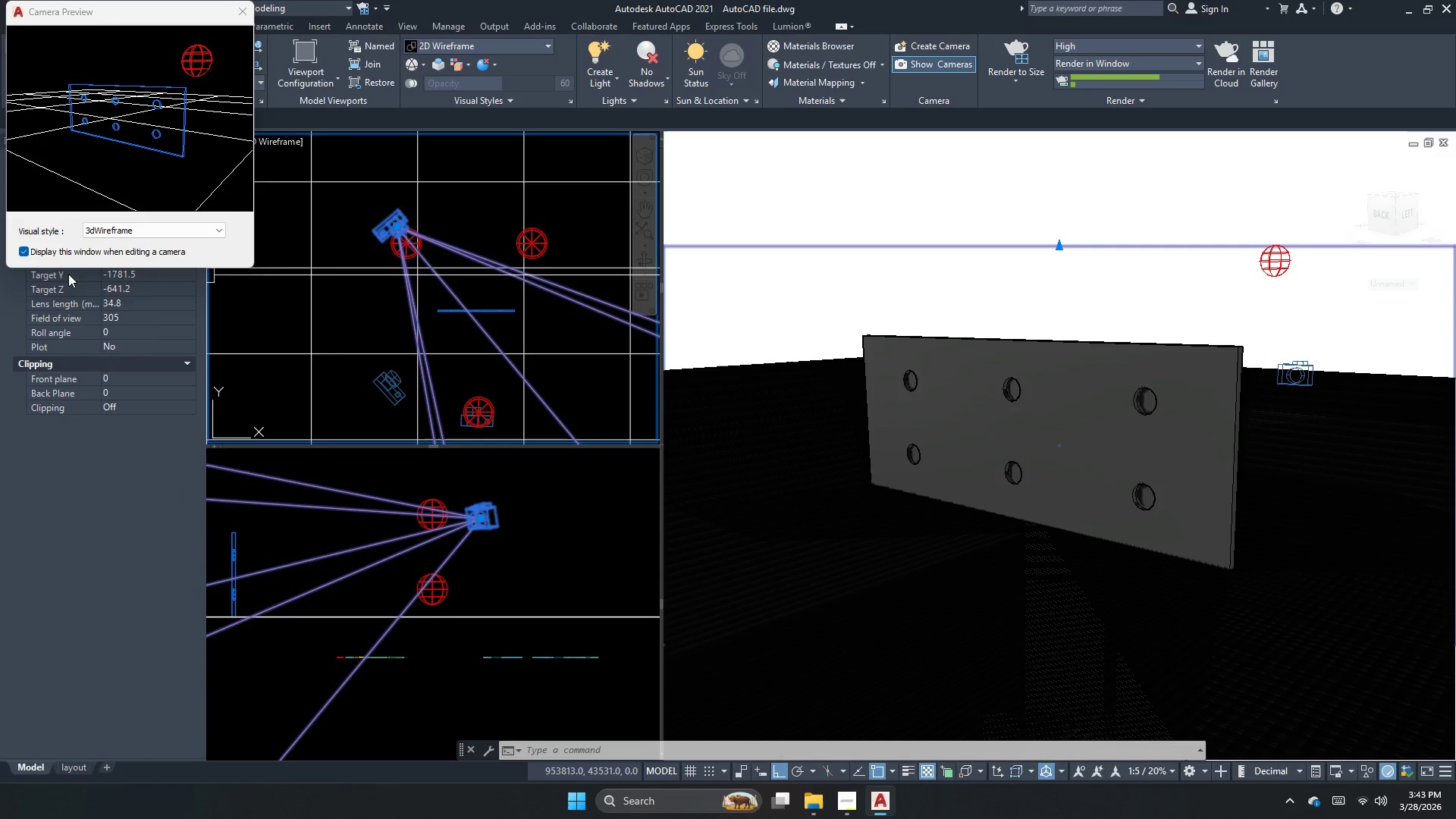 
left_click([123, 231])
 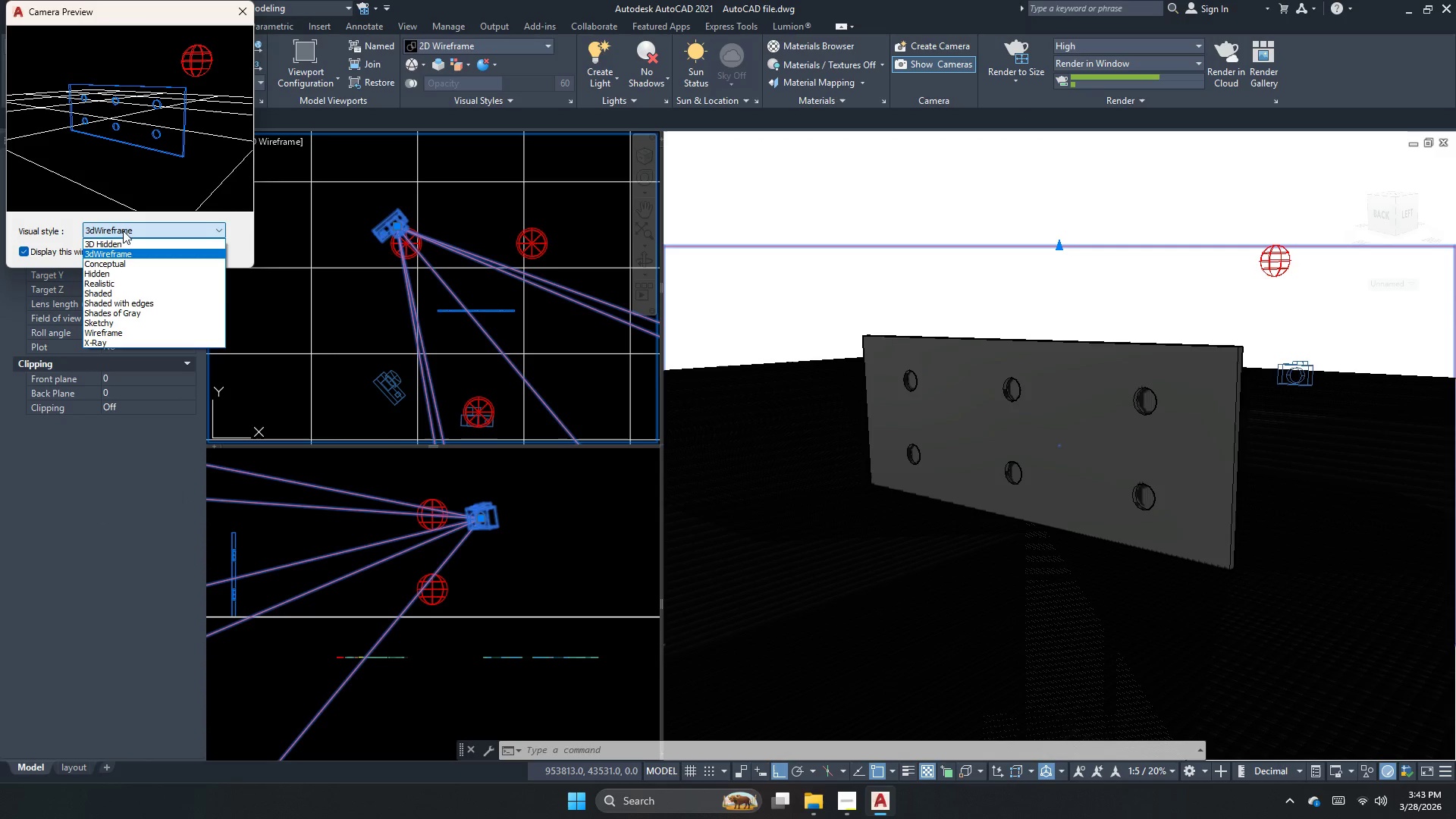 
scroll: coordinate [144, 305], scroll_direction: up, amount: 2.0
 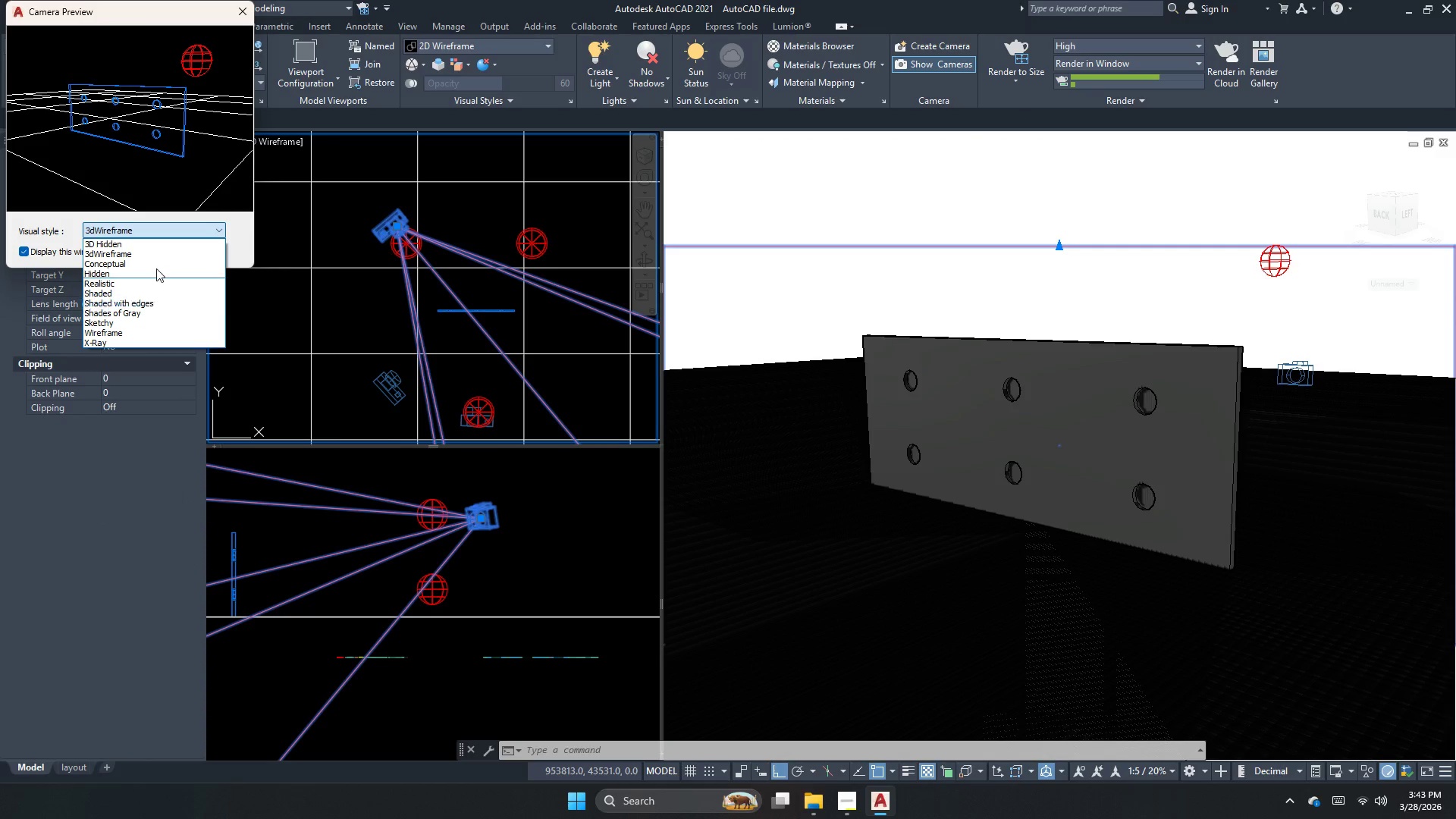 
key(Escape)
 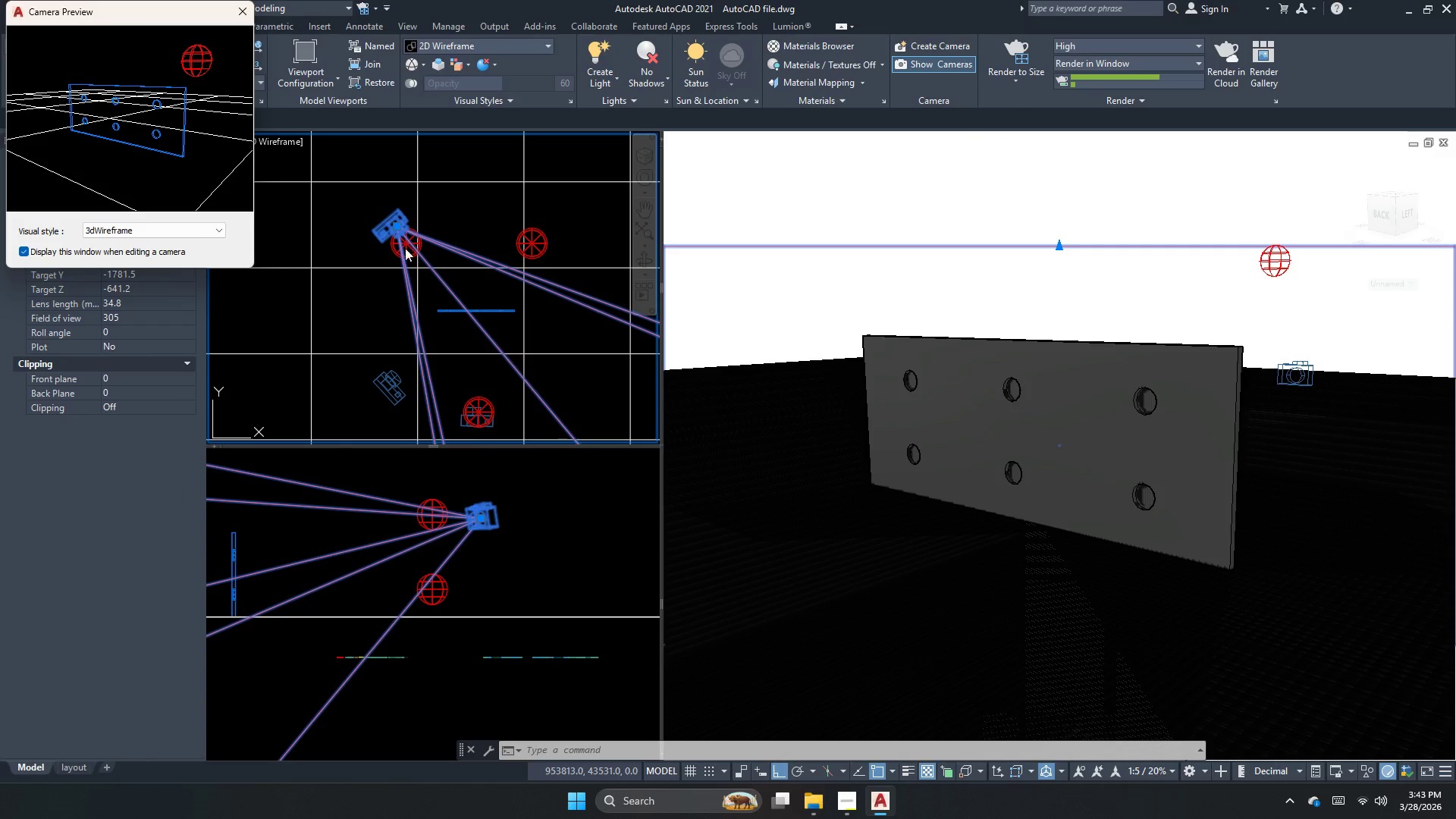 
left_click([446, 193])
 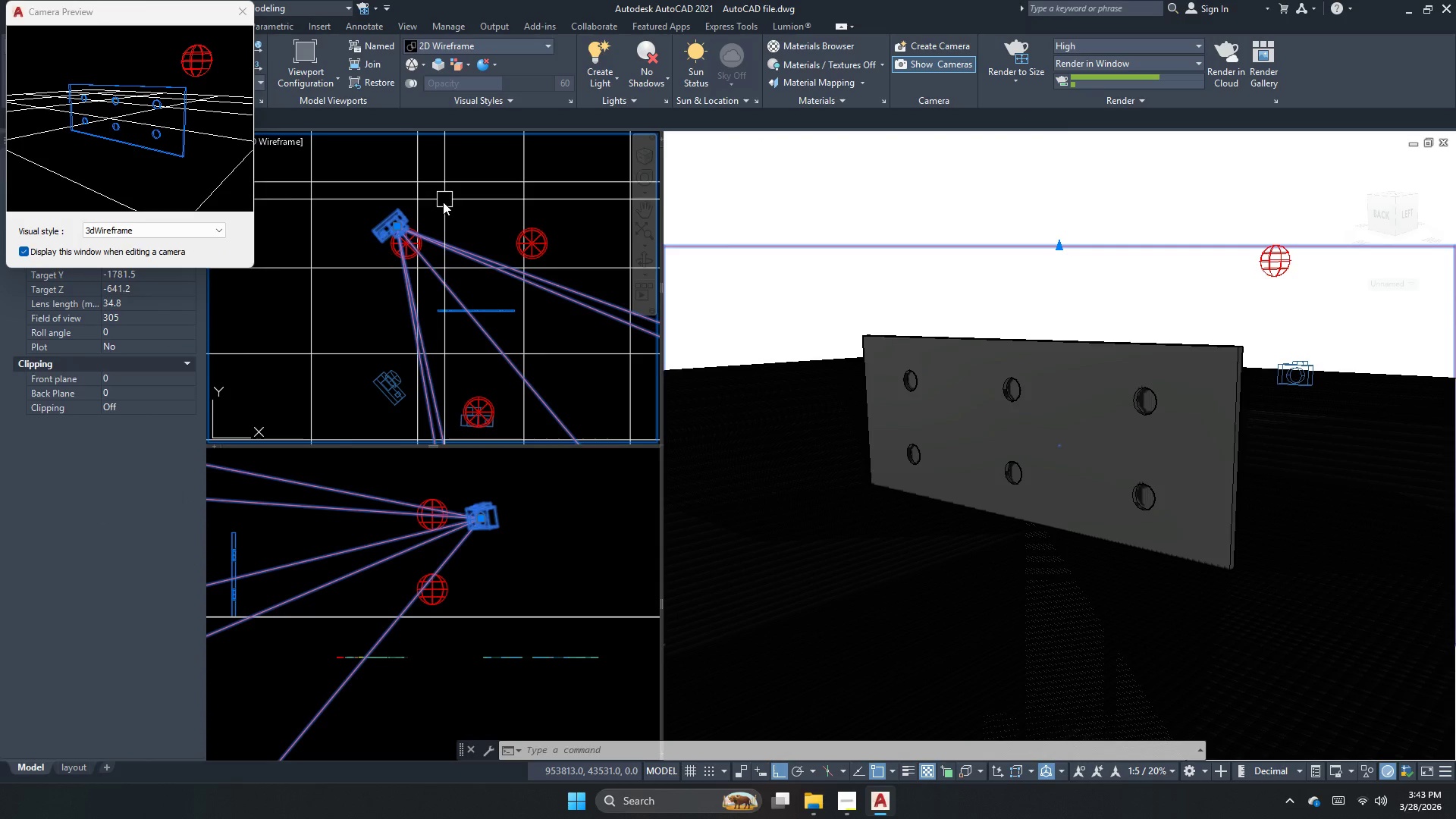 
key(Escape)
 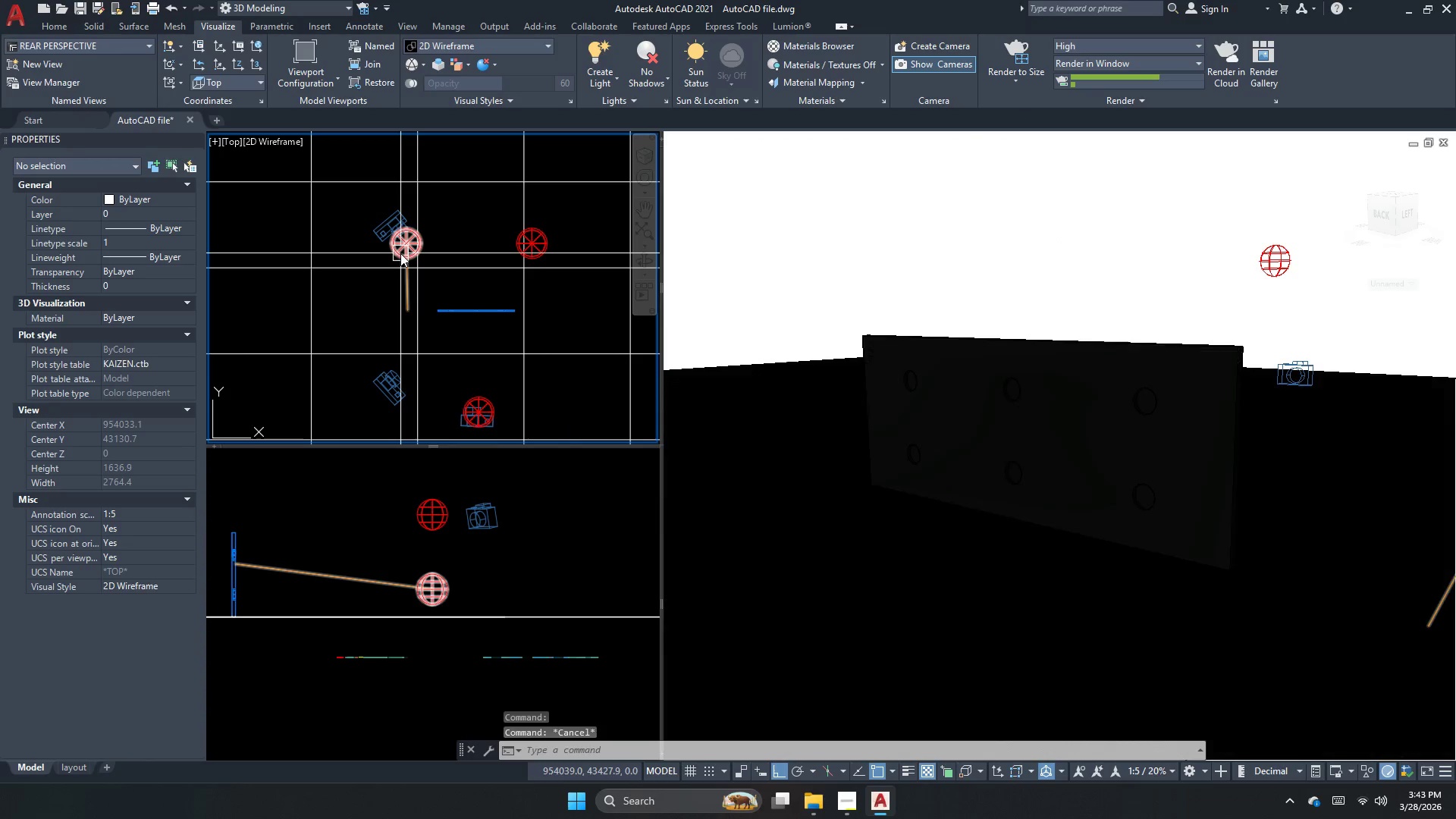 
left_click([400, 253])
 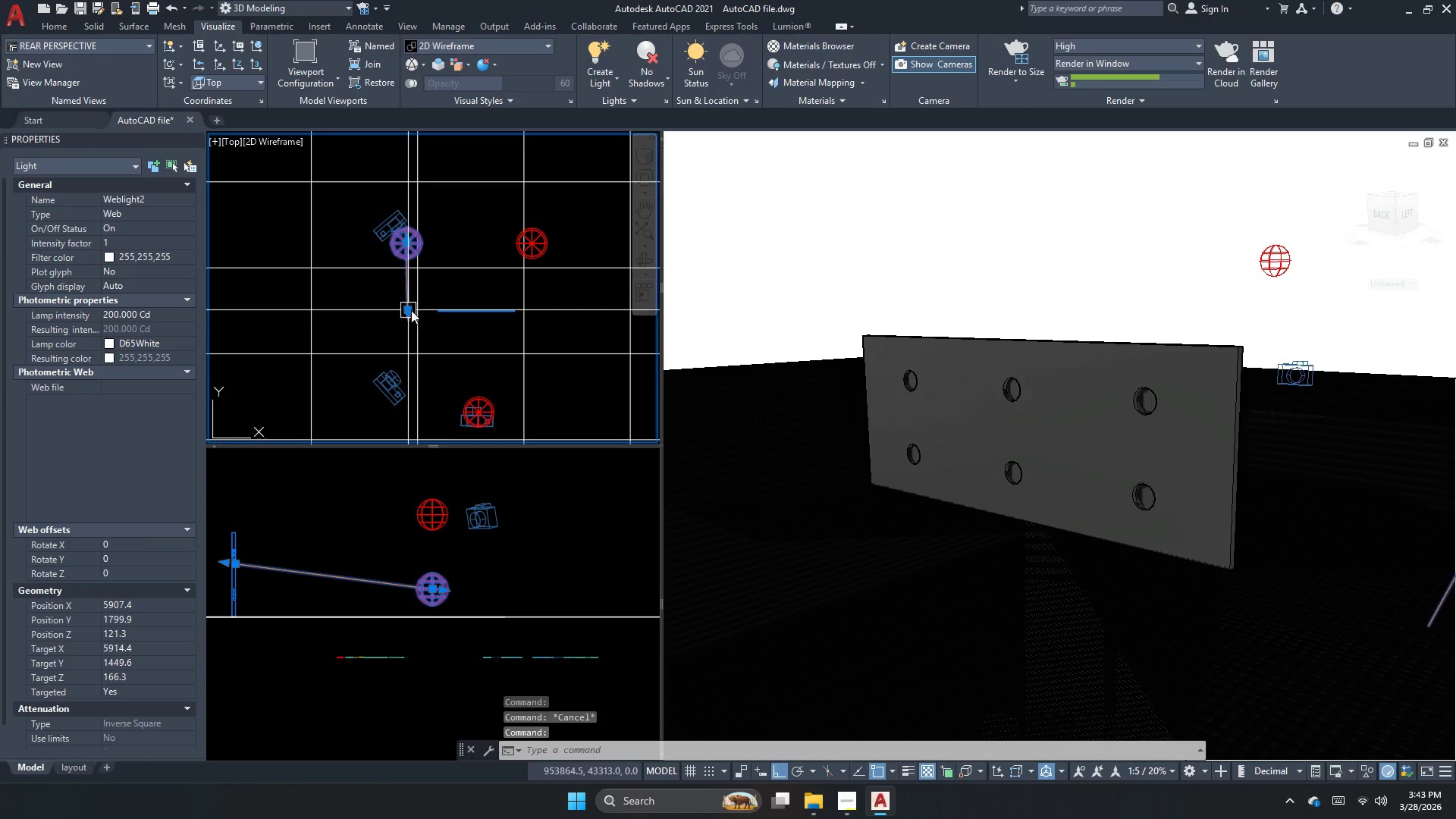 
left_click([408, 311])
 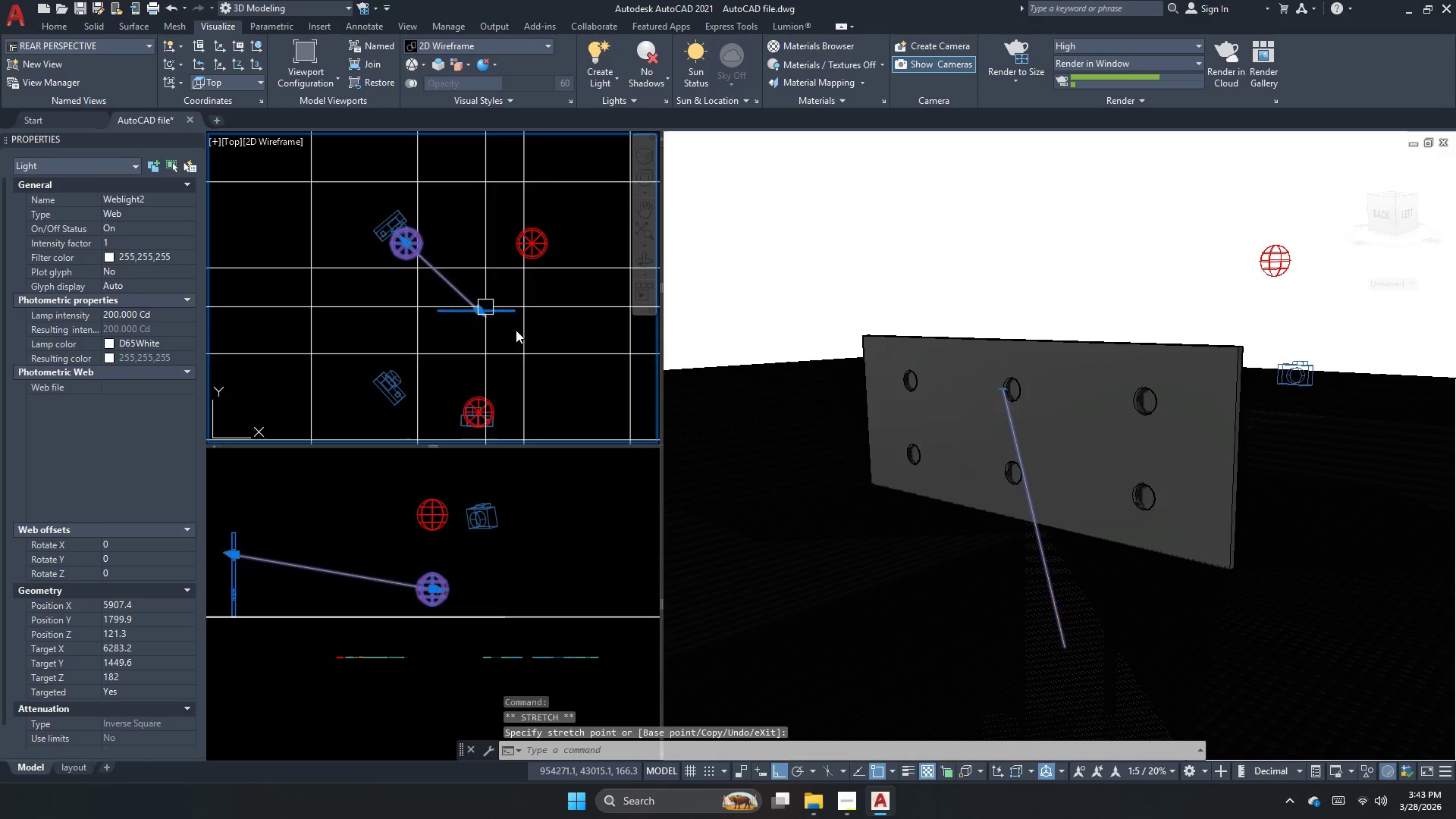 
key(Escape)
 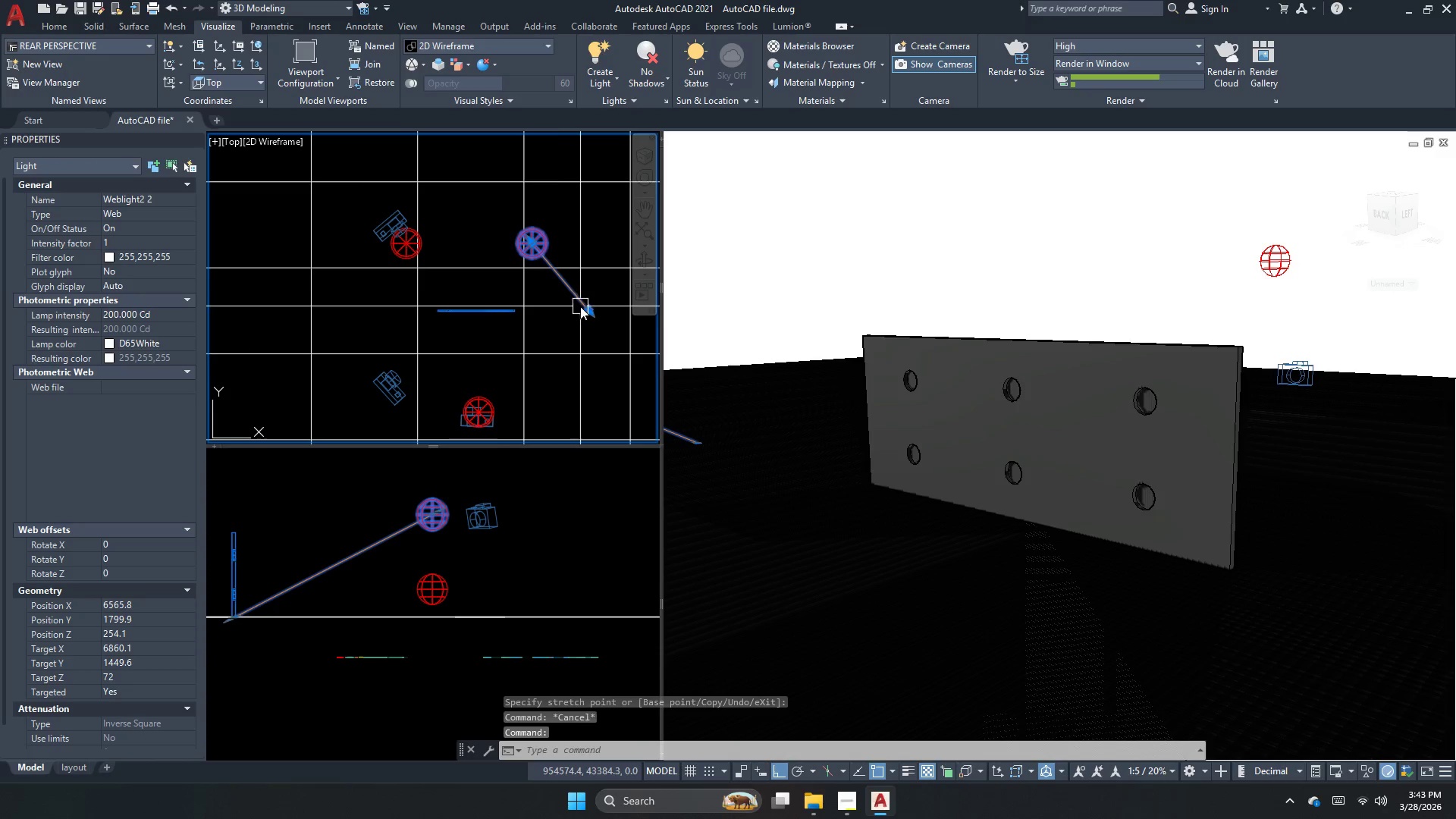 
left_click([588, 311])
 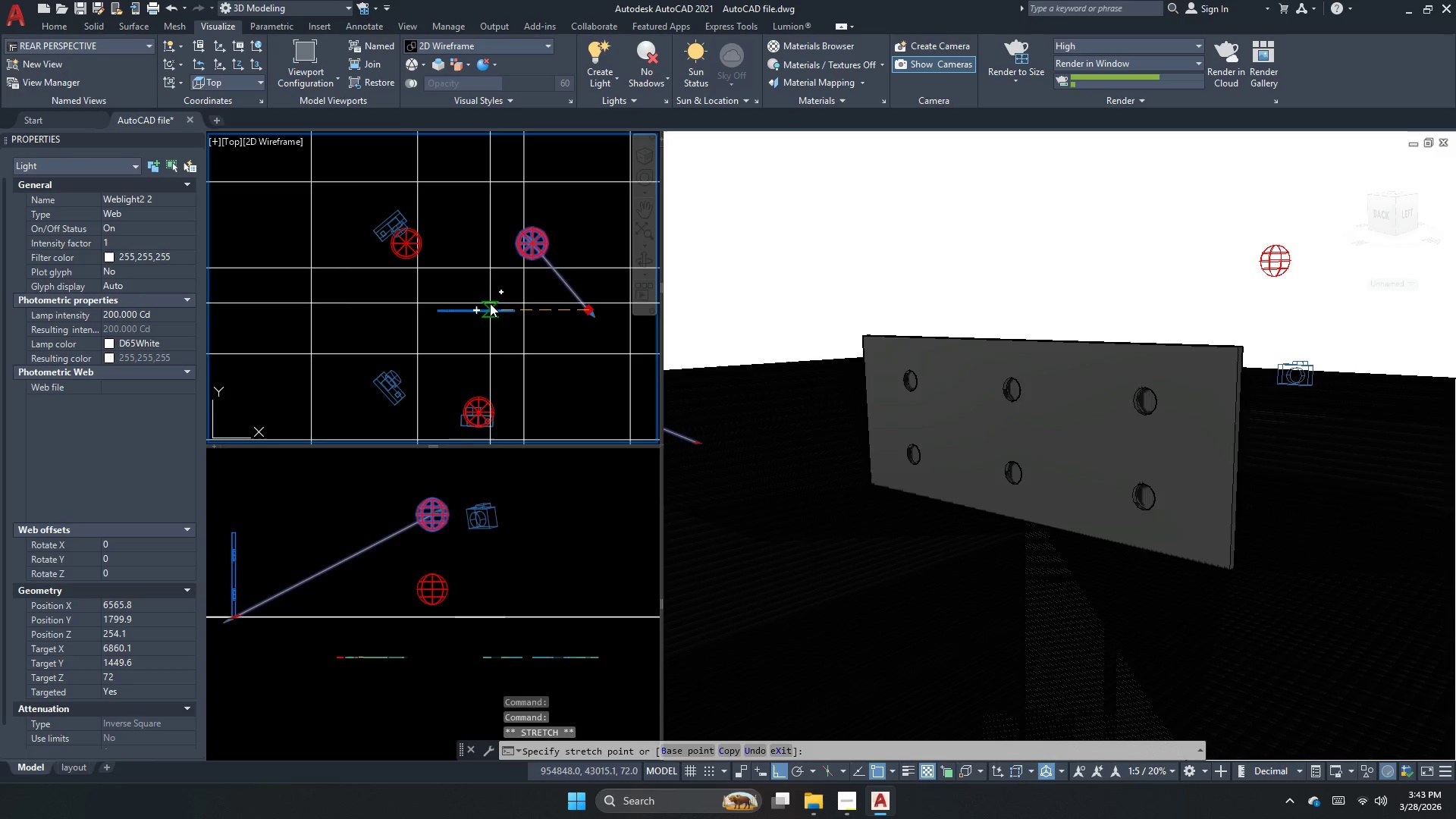 
left_click([481, 308])
 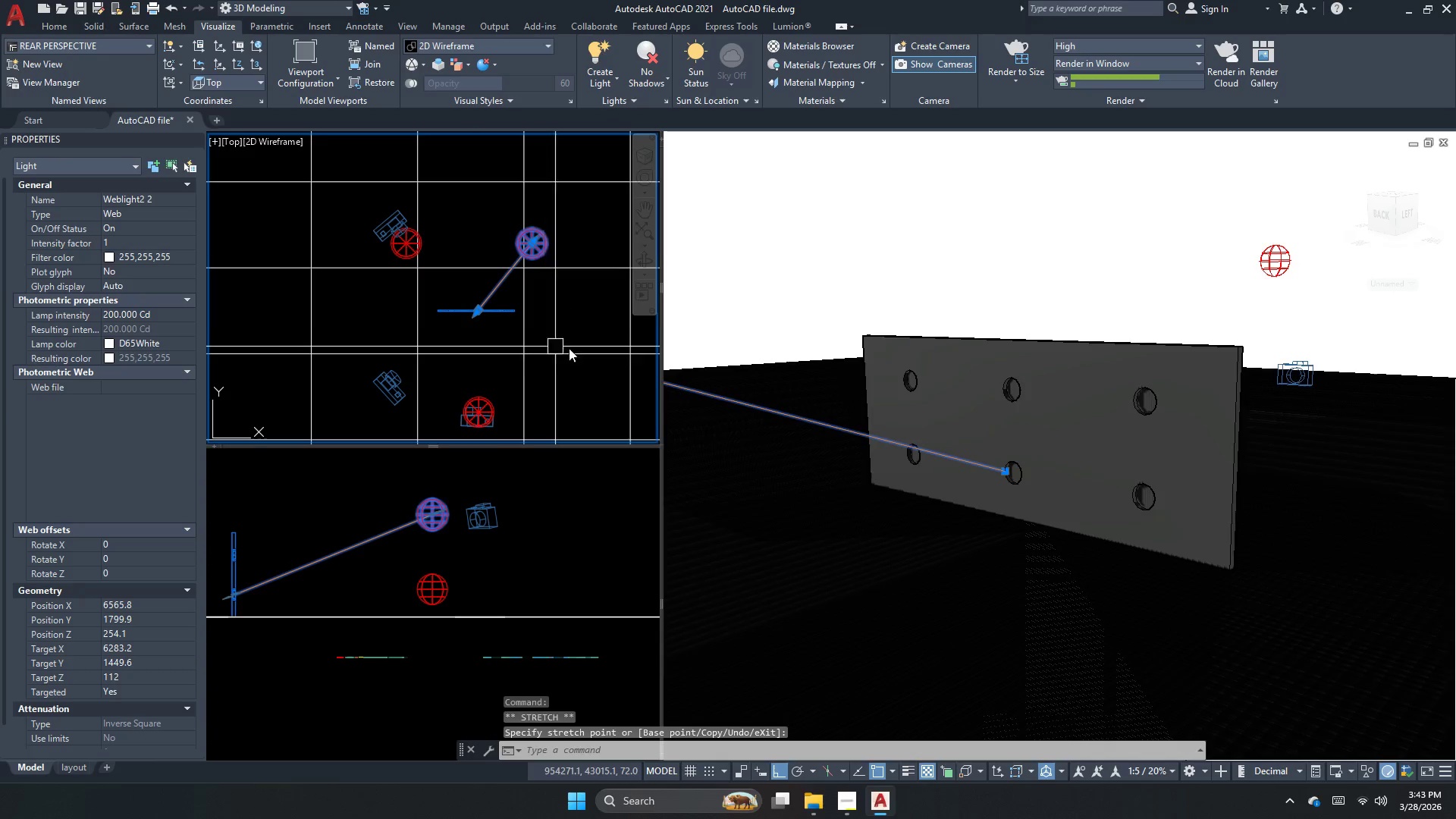 
key(Escape)
 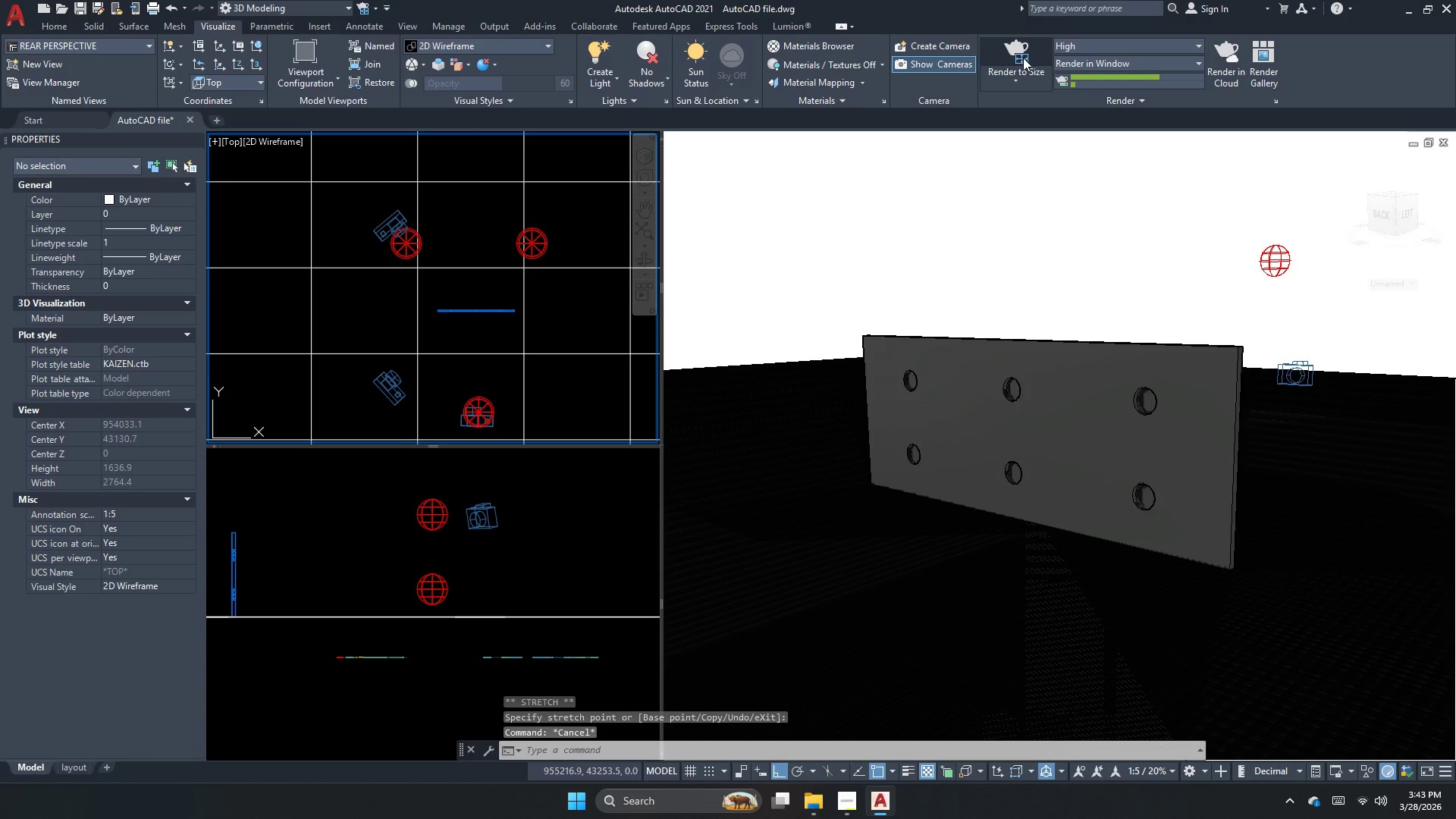 
left_click([967, 320])
 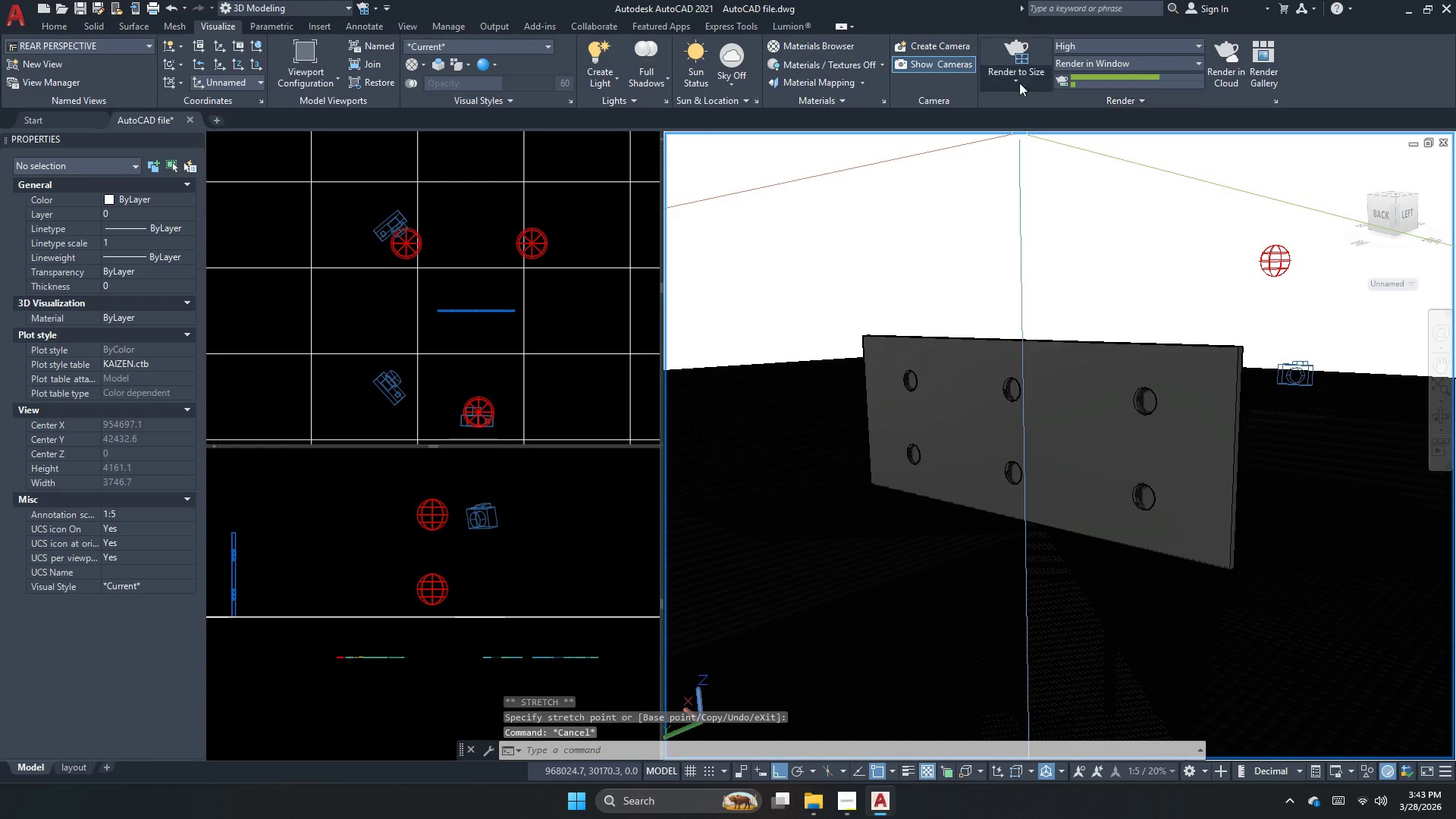 
left_click([1025, 56])
 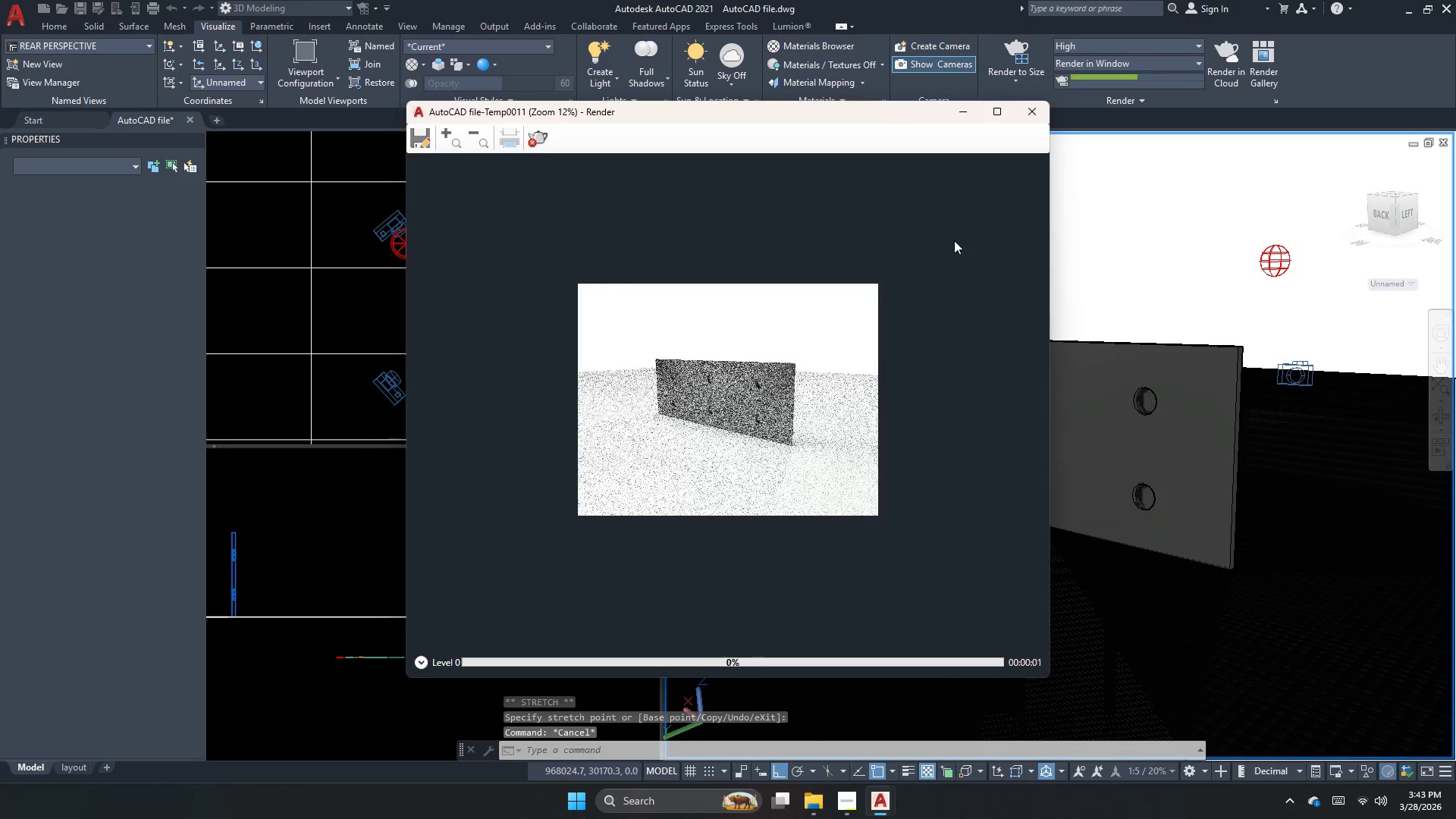 
scroll: coordinate [708, 378], scroll_direction: up, amount: 1.0
 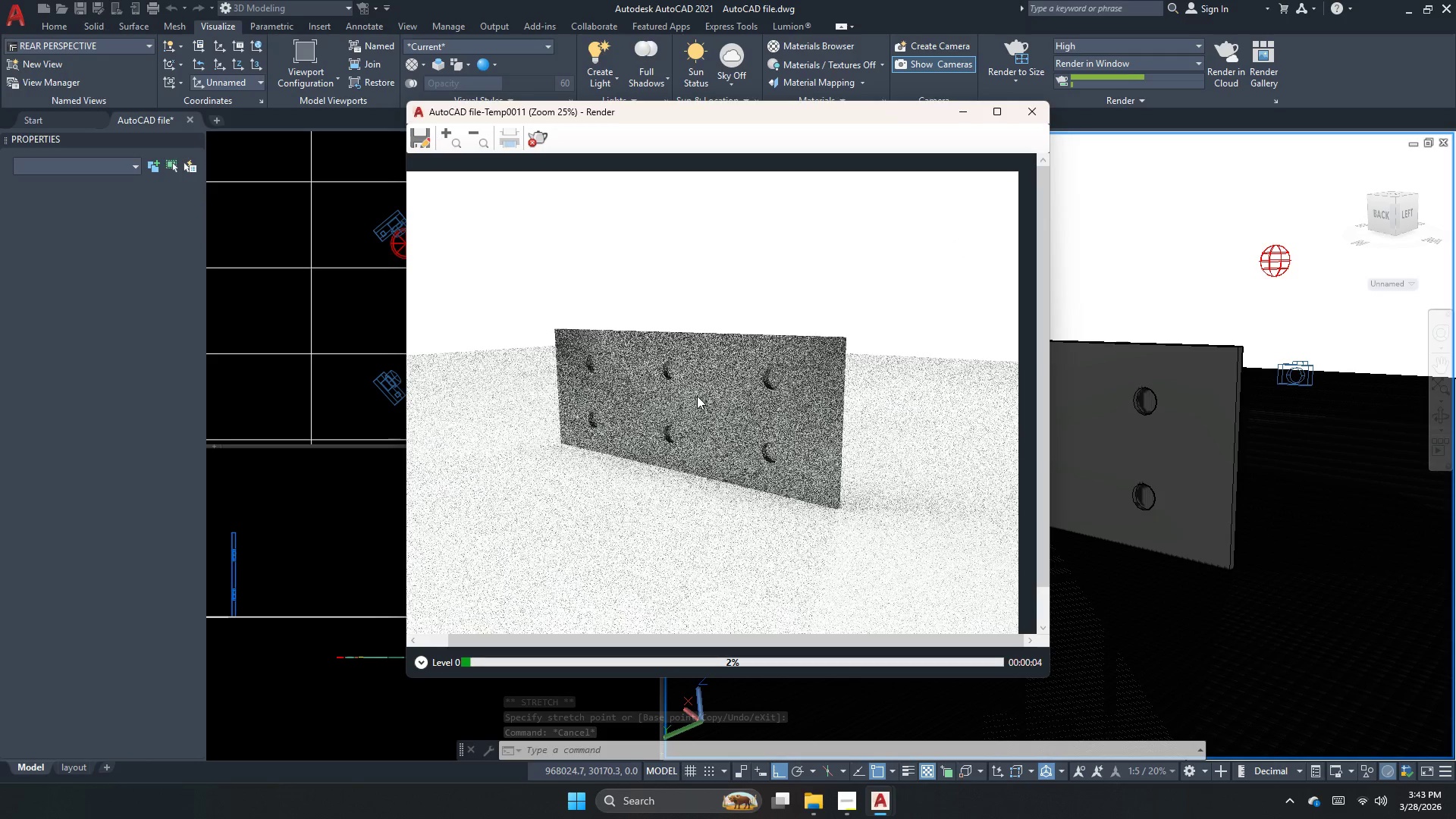 
left_click([697, 396])
 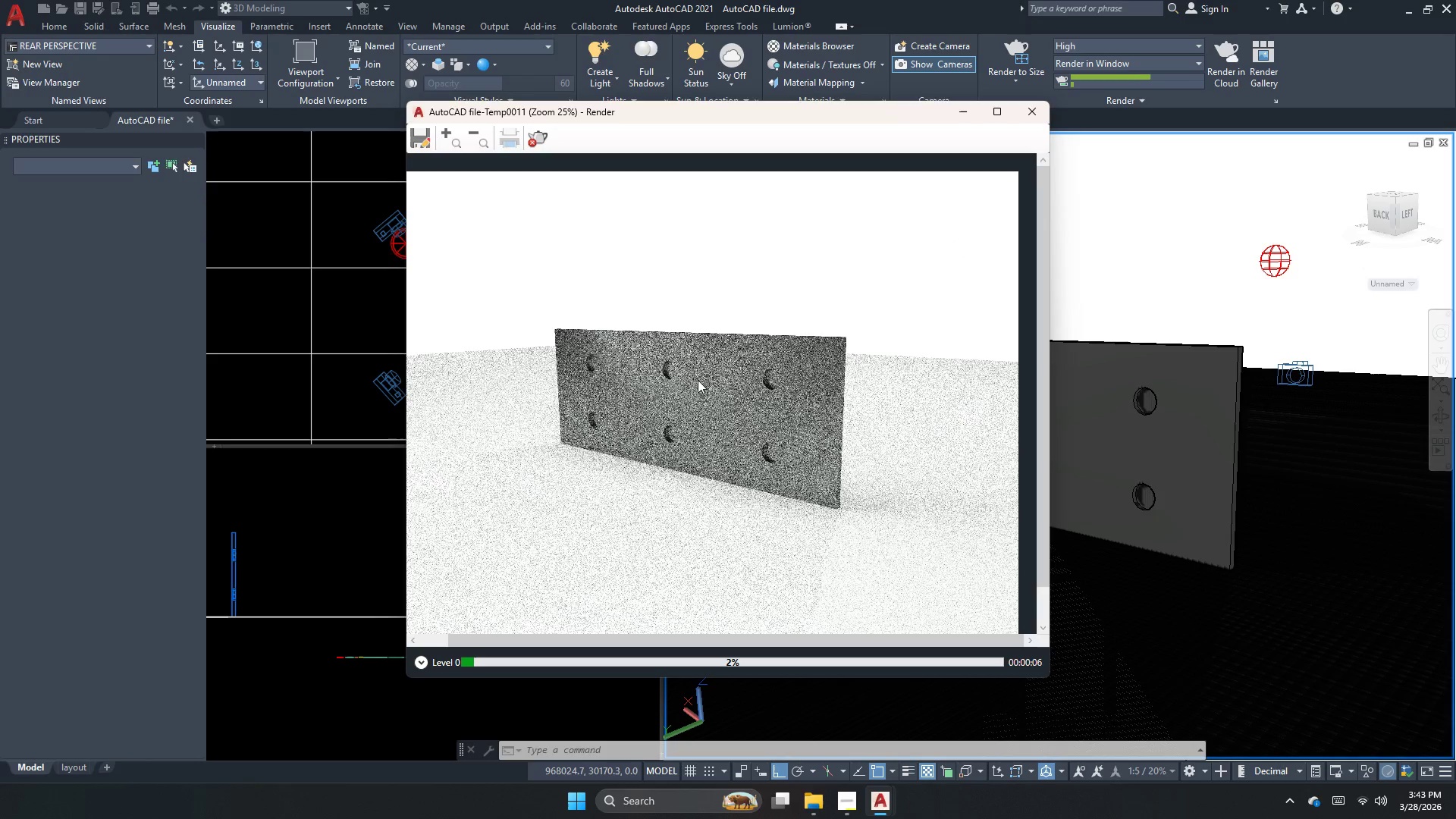 
scroll: coordinate [698, 380], scroll_direction: up, amount: 1.0
 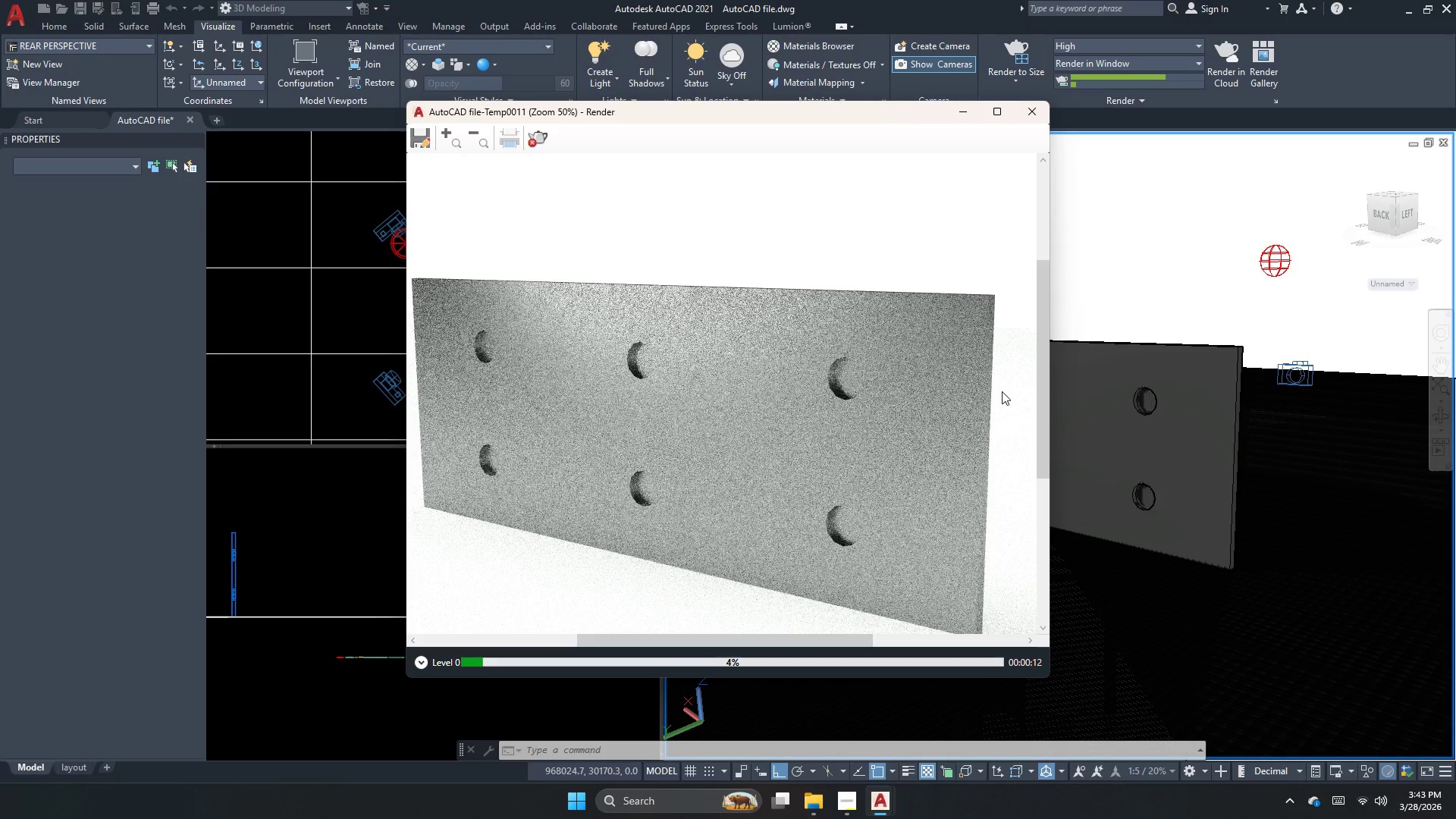 
wait(6.38)
 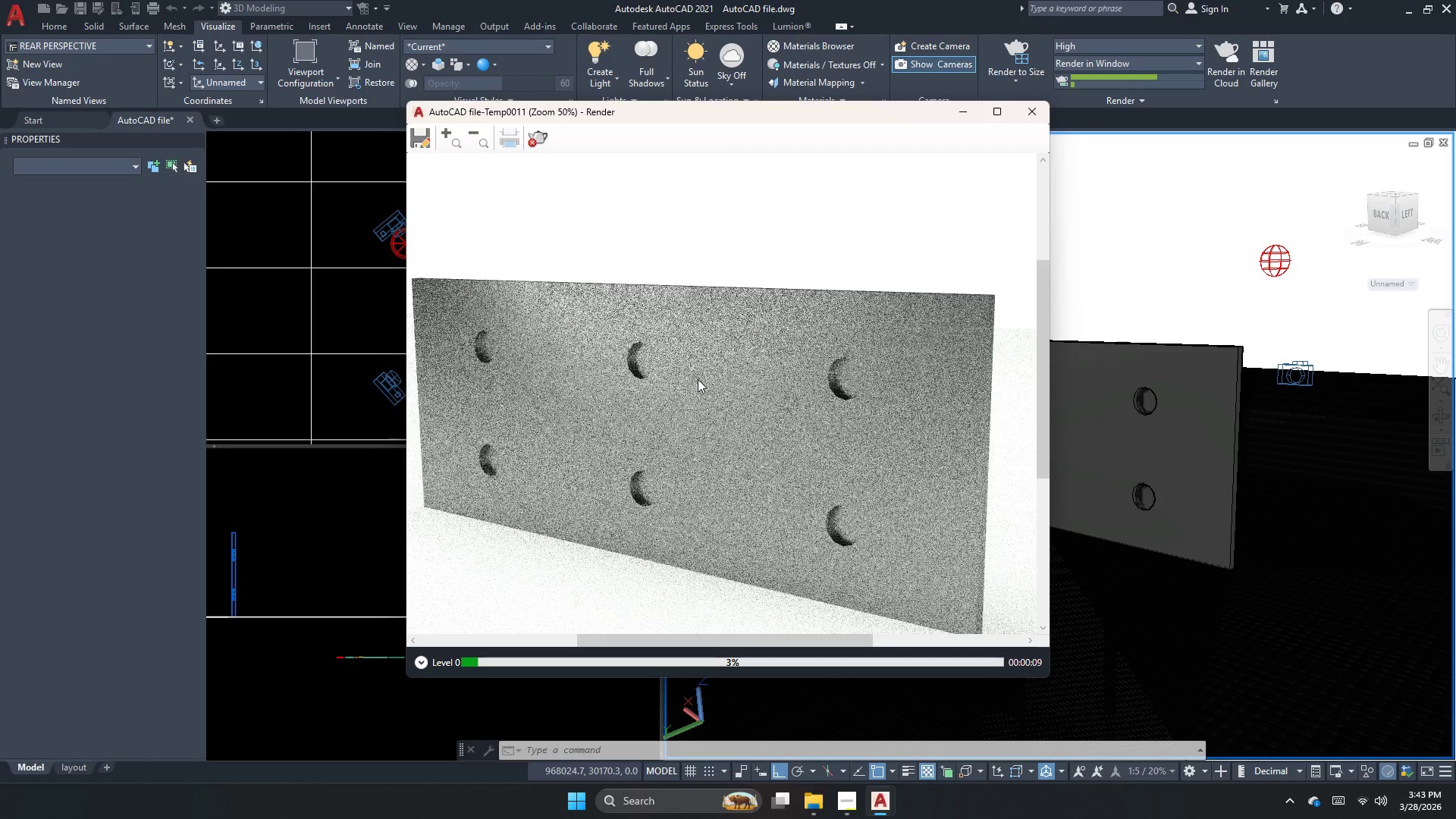 
scroll: coordinate [870, 366], scroll_direction: down, amount: 2.0
 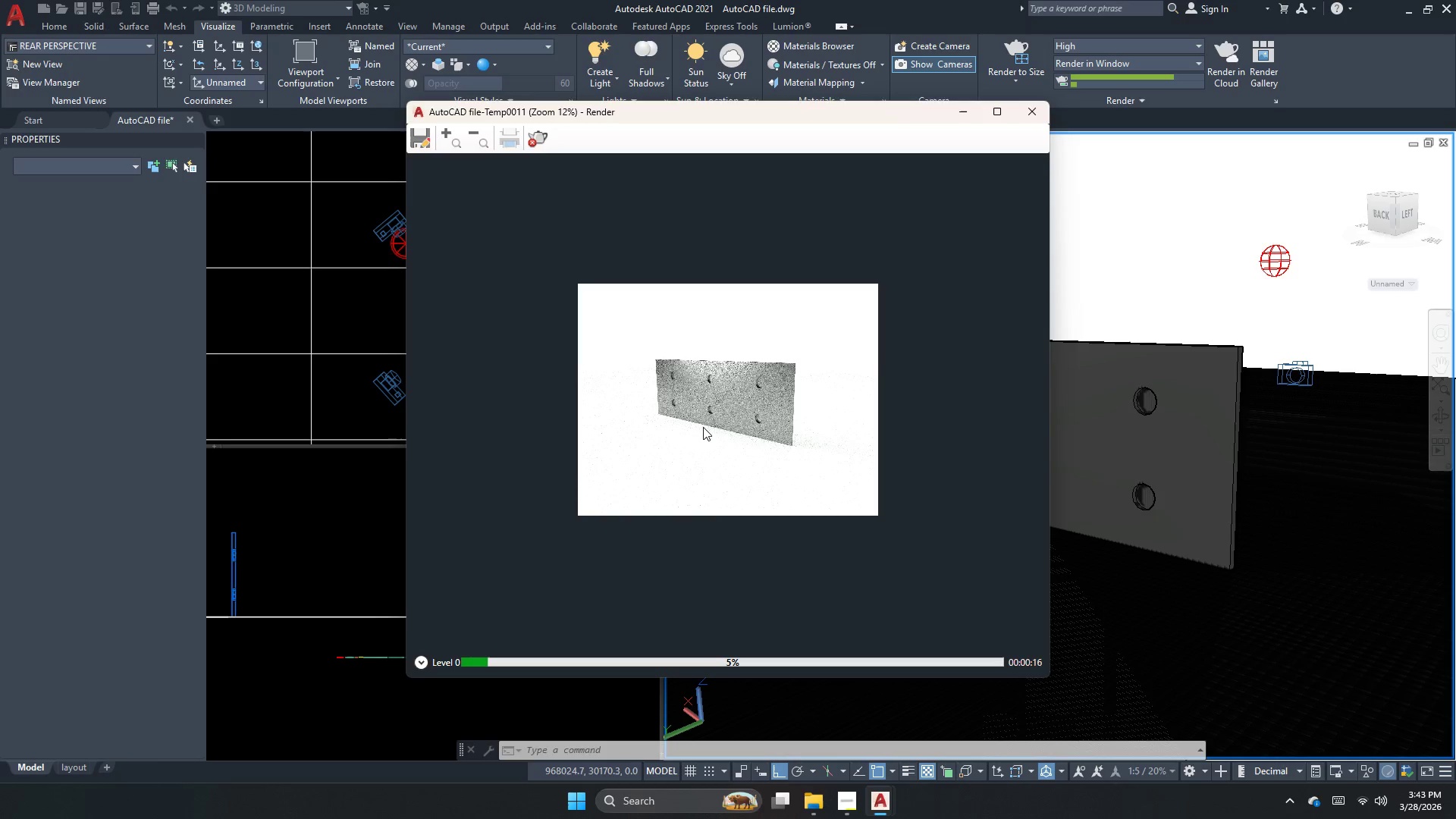 
scroll: coordinate [661, 391], scroll_direction: up, amount: 2.0
 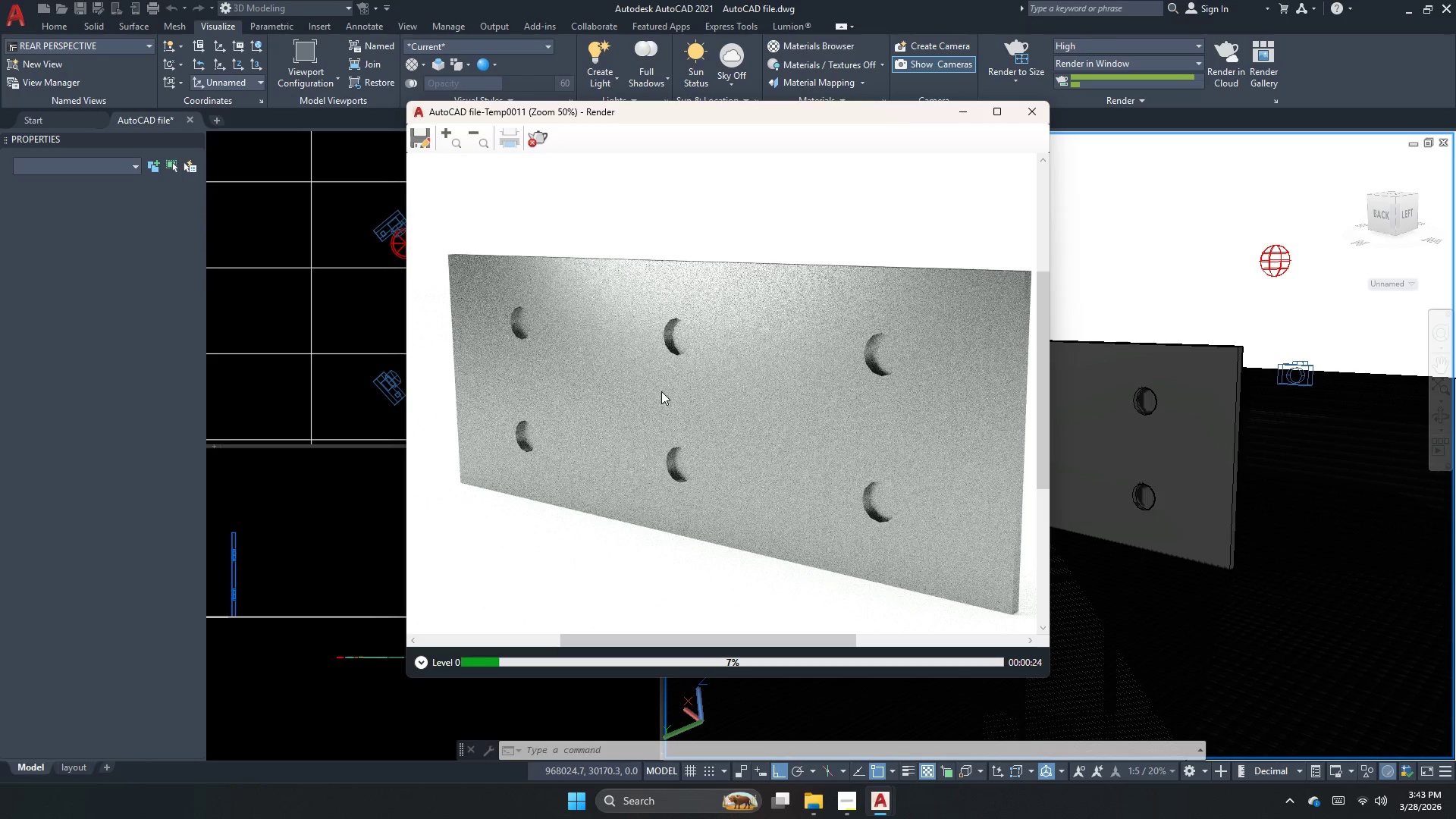 
wait(5.29)
 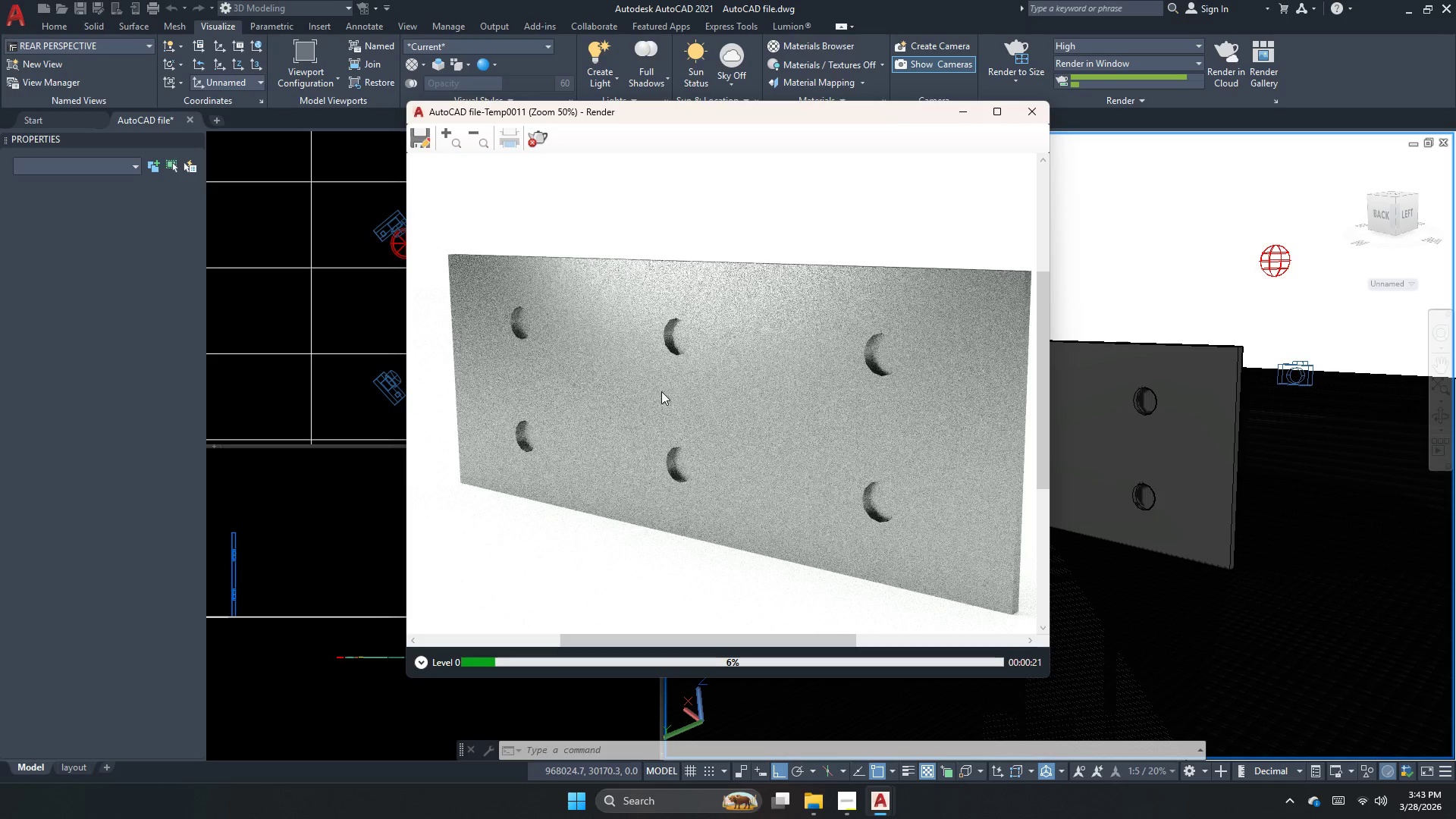 
scroll: coordinate [661, 391], scroll_direction: up, amount: 1.0
 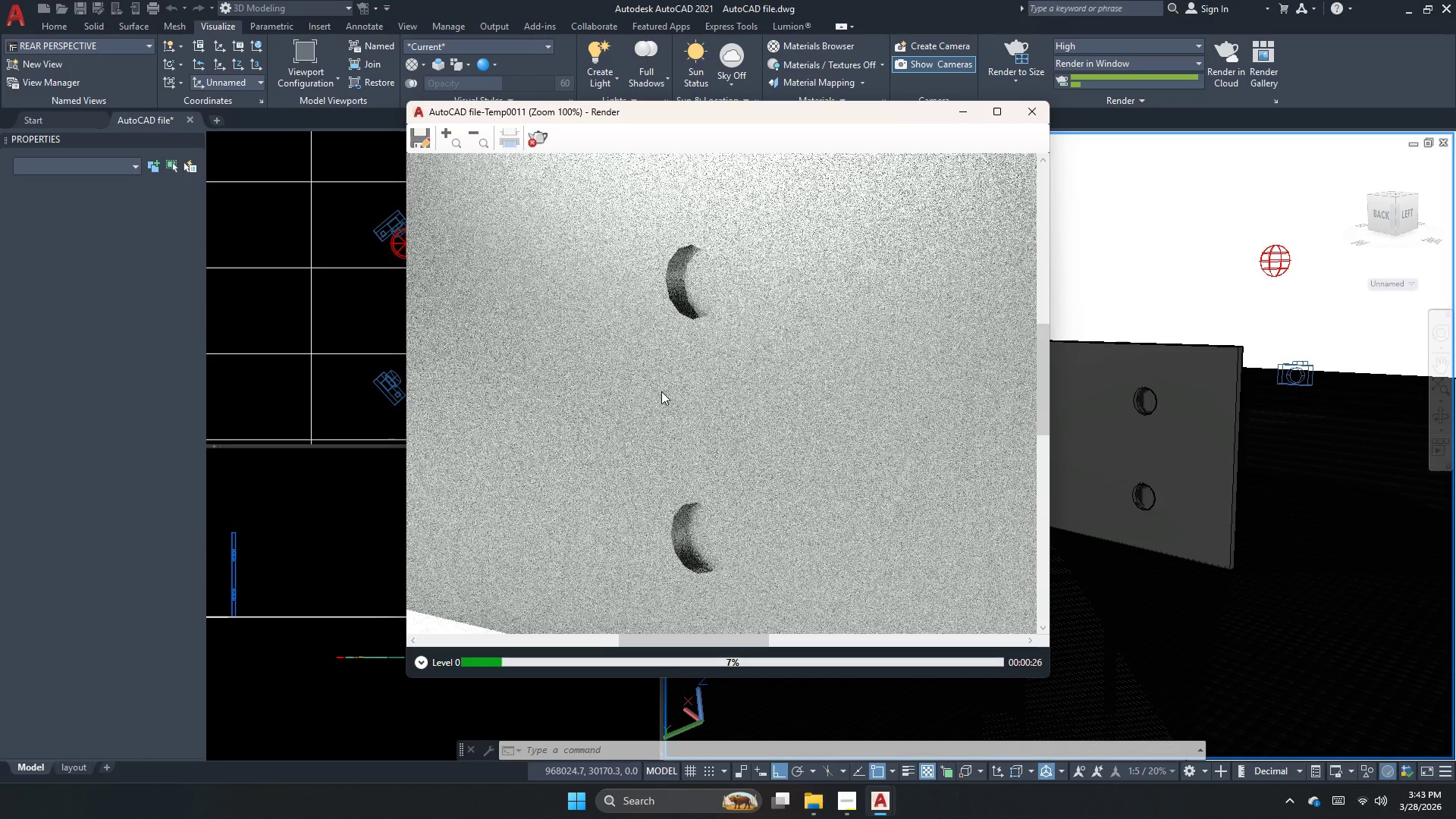 
scroll: coordinate [661, 391], scroll_direction: down, amount: 1.0
 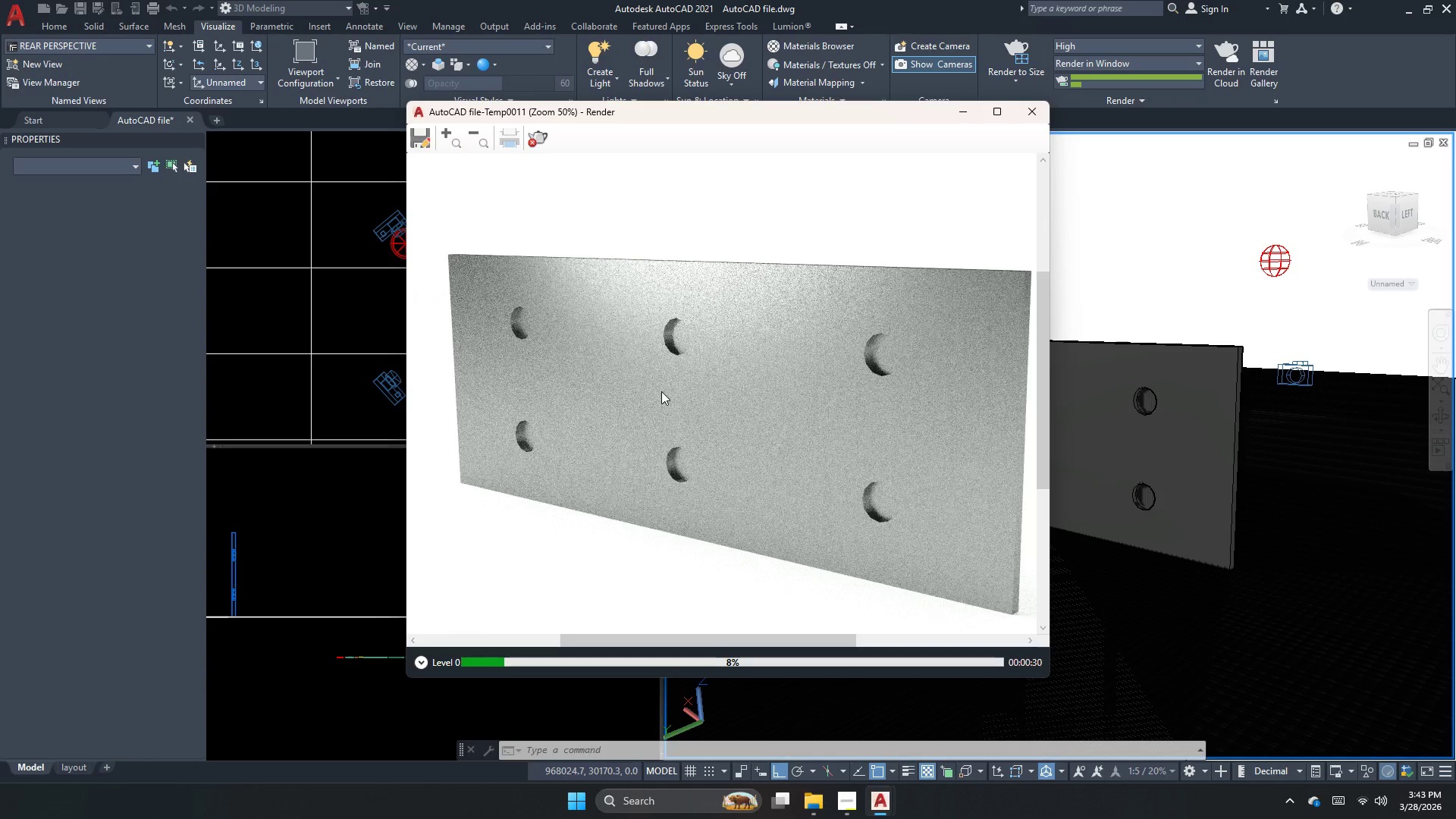 
scroll: coordinate [706, 293], scroll_direction: up, amount: 2.0
 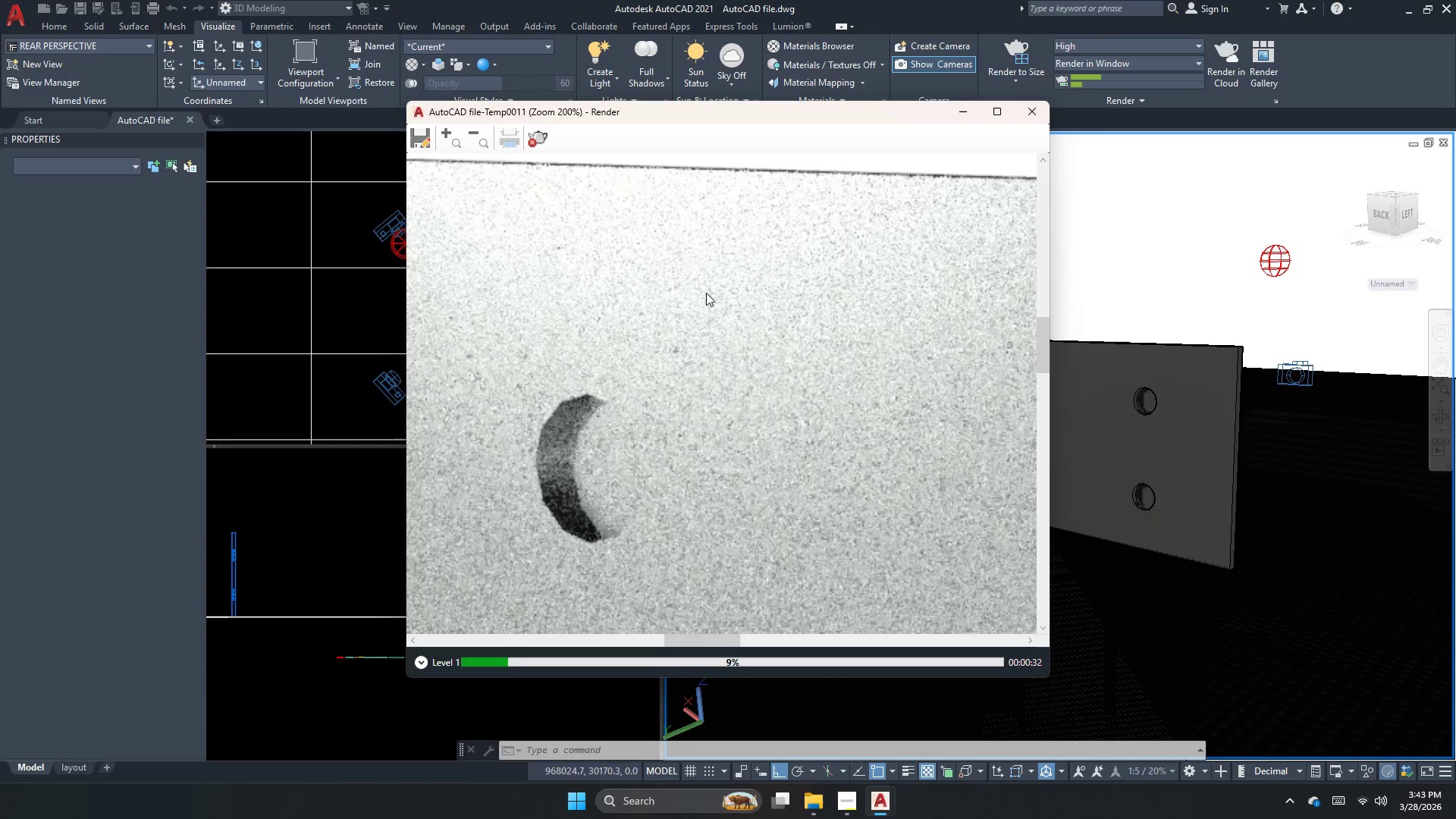 
scroll: coordinate [708, 322], scroll_direction: down, amount: 4.0
 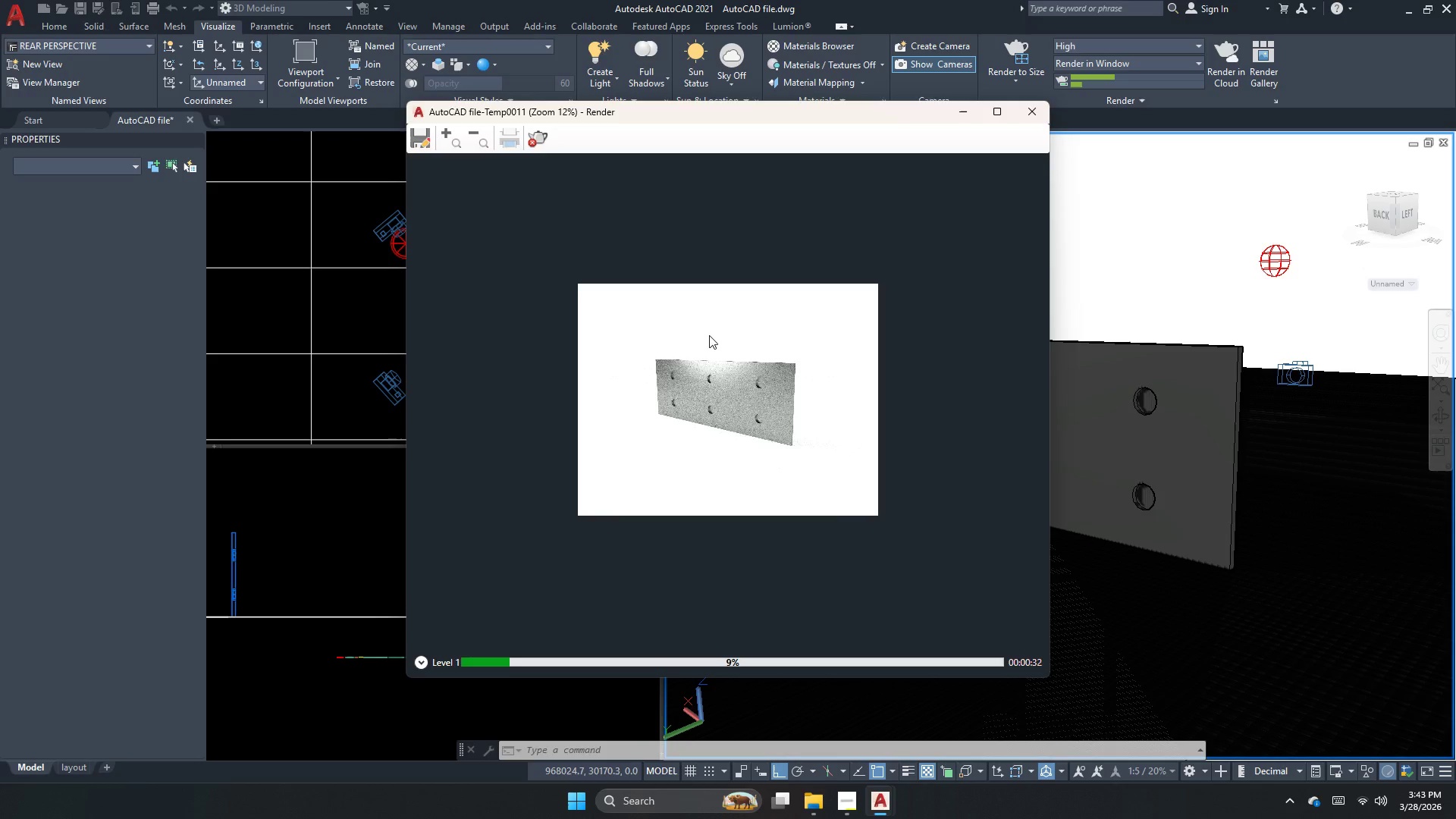 
scroll: coordinate [681, 381], scroll_direction: up, amount: 2.0
 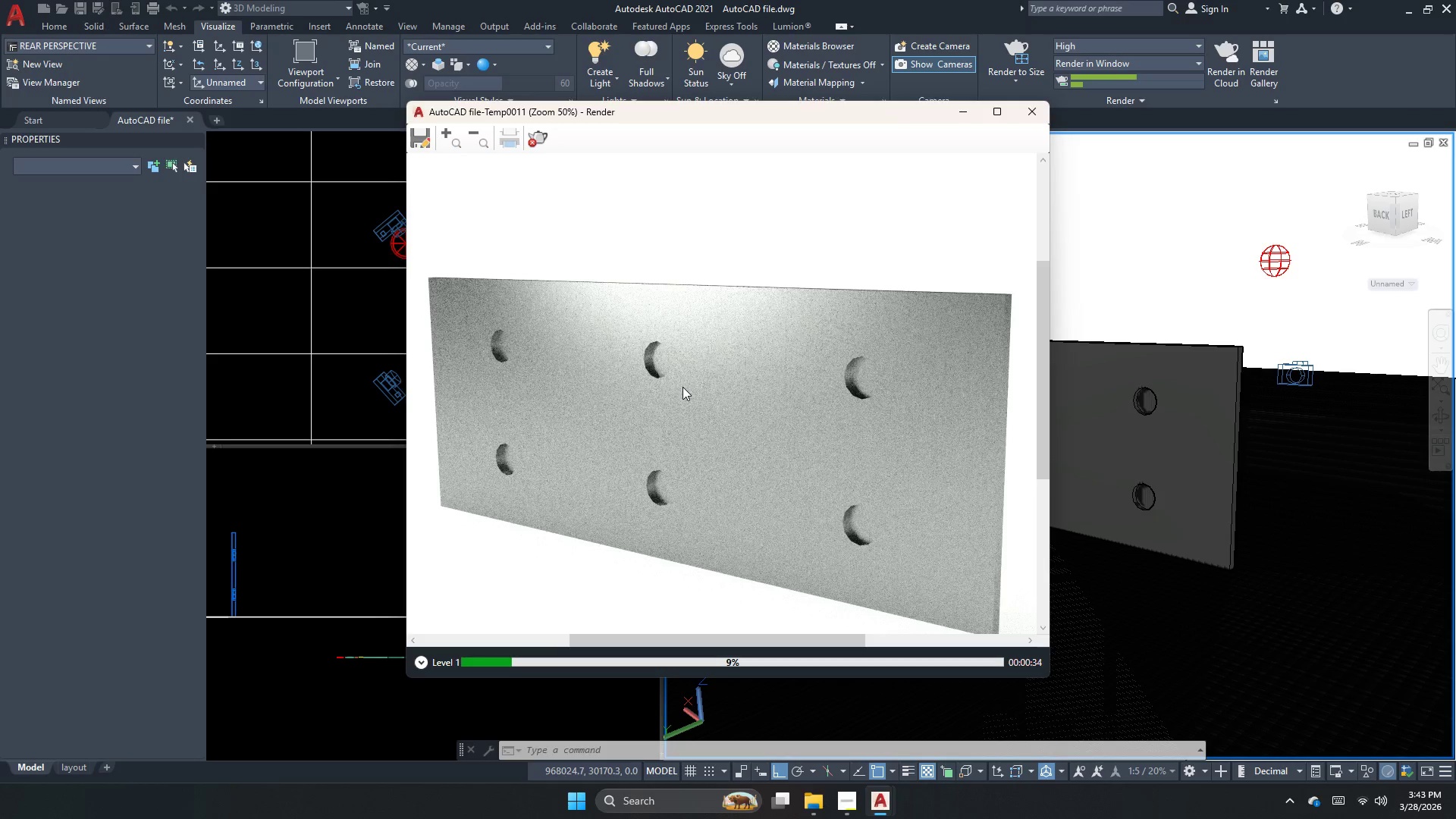 
scroll: coordinate [827, 424], scroll_direction: down, amount: 2.0
 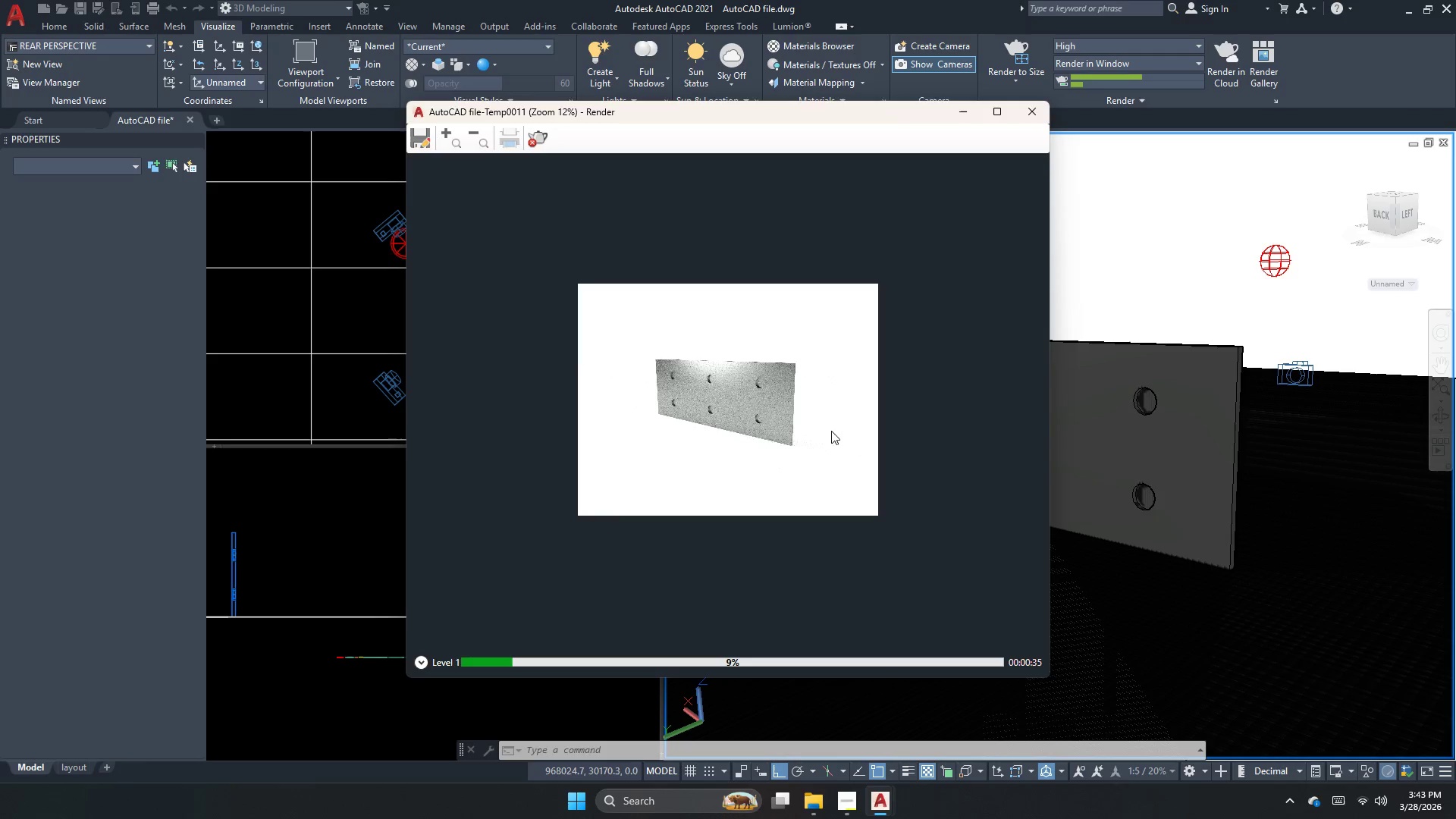 
scroll: coordinate [755, 413], scroll_direction: up, amount: 1.0
 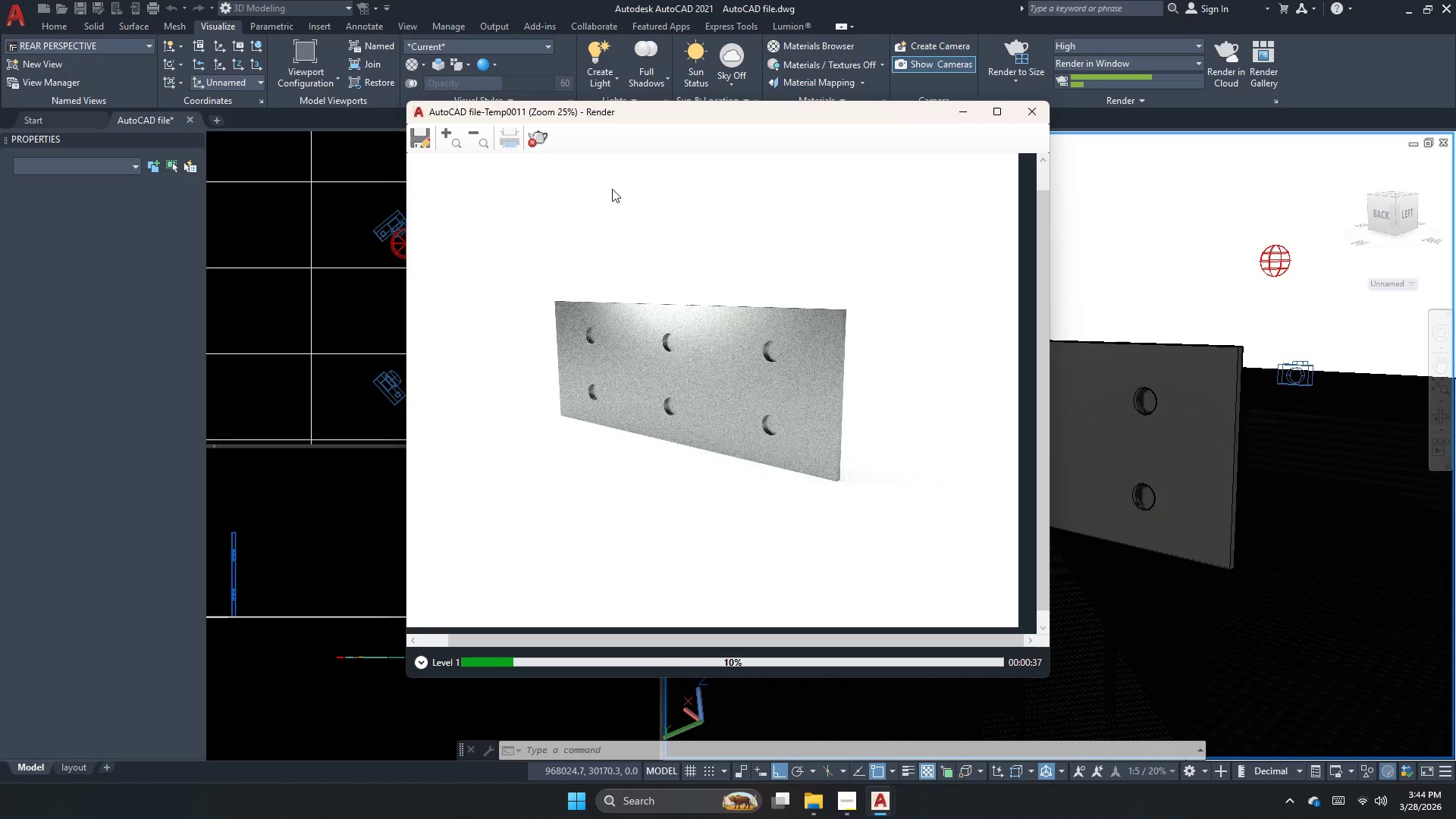 
left_click([533, 128])
 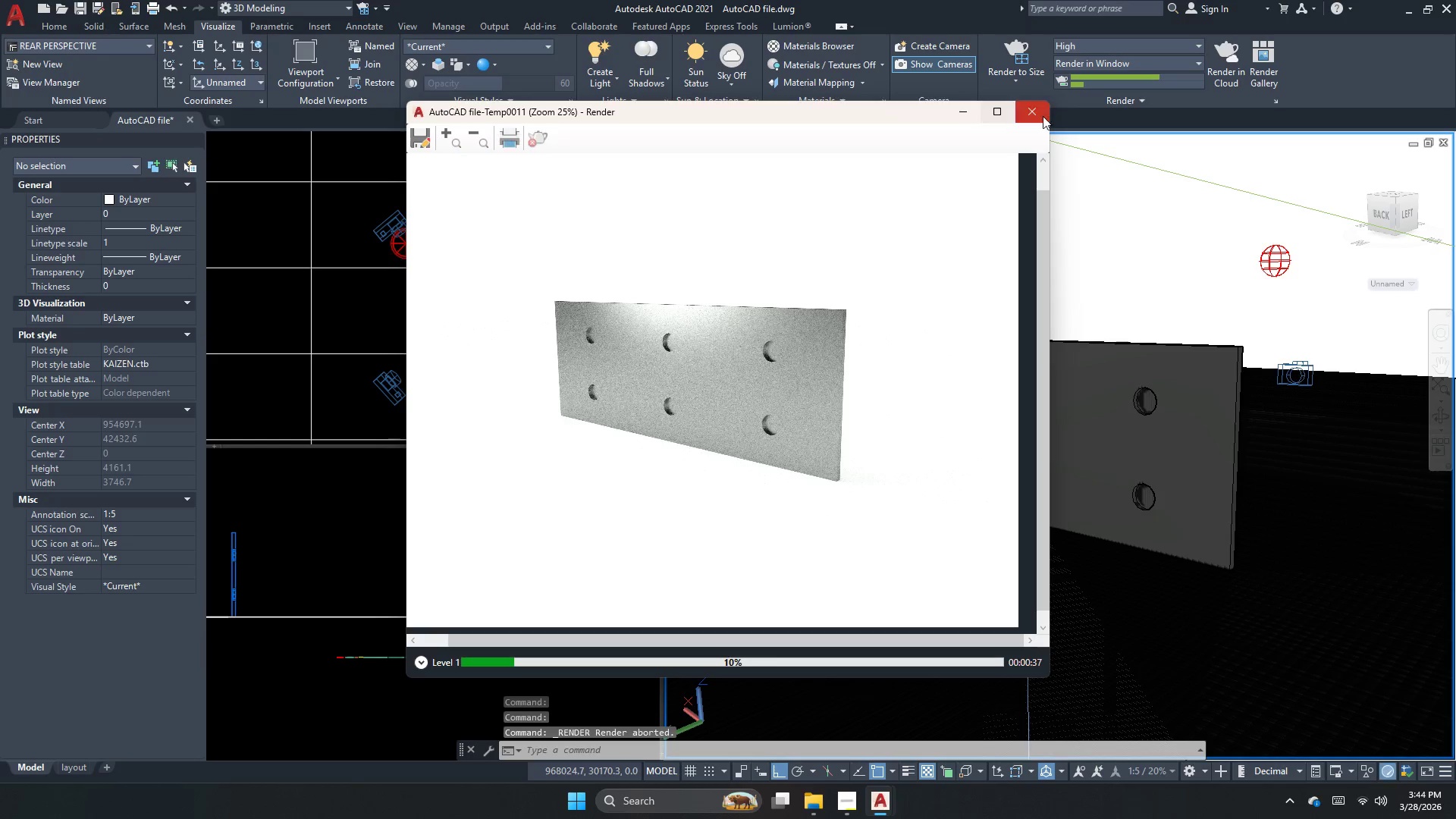 
left_click([1037, 114])
 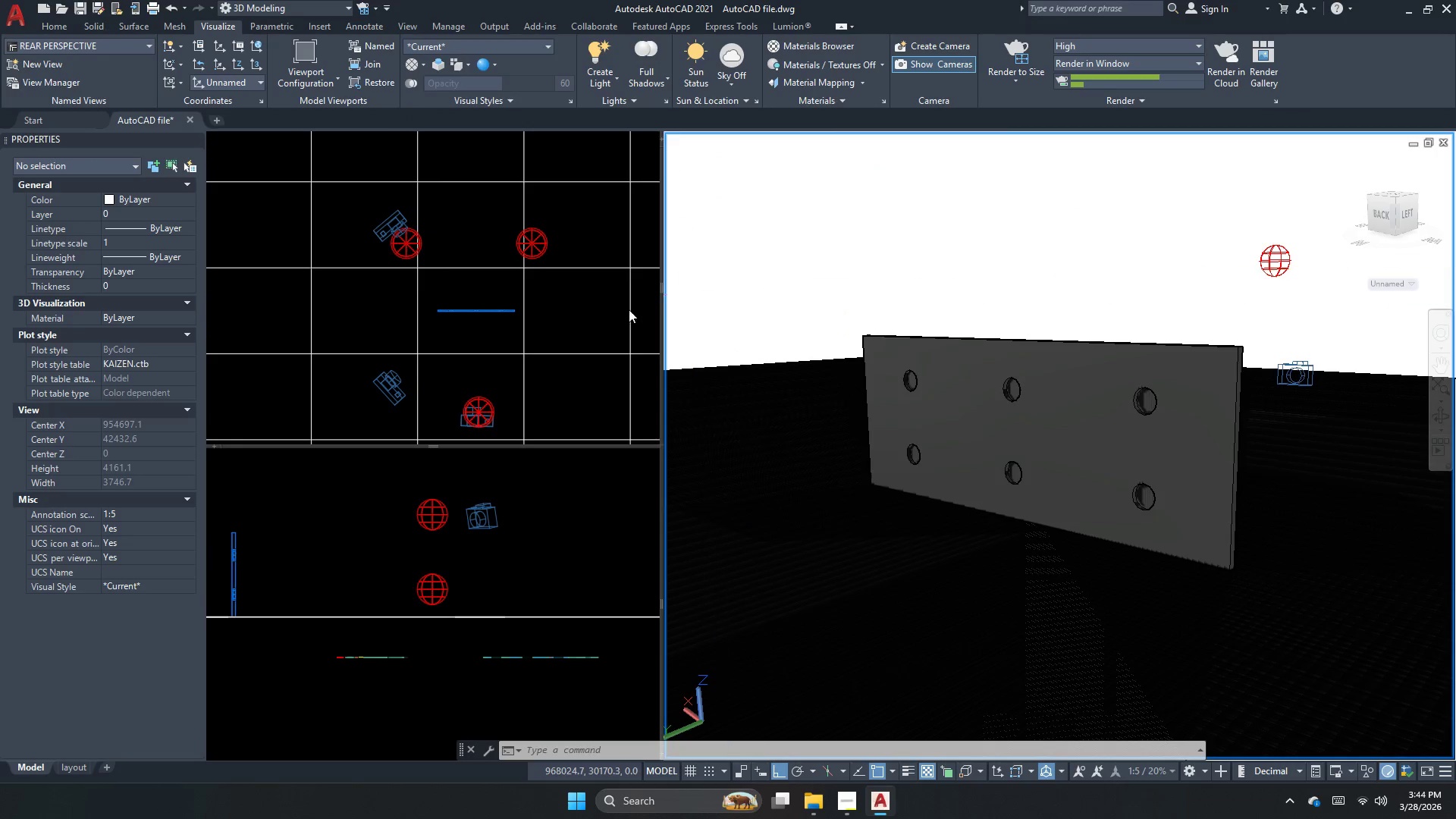 
left_click([579, 312])
 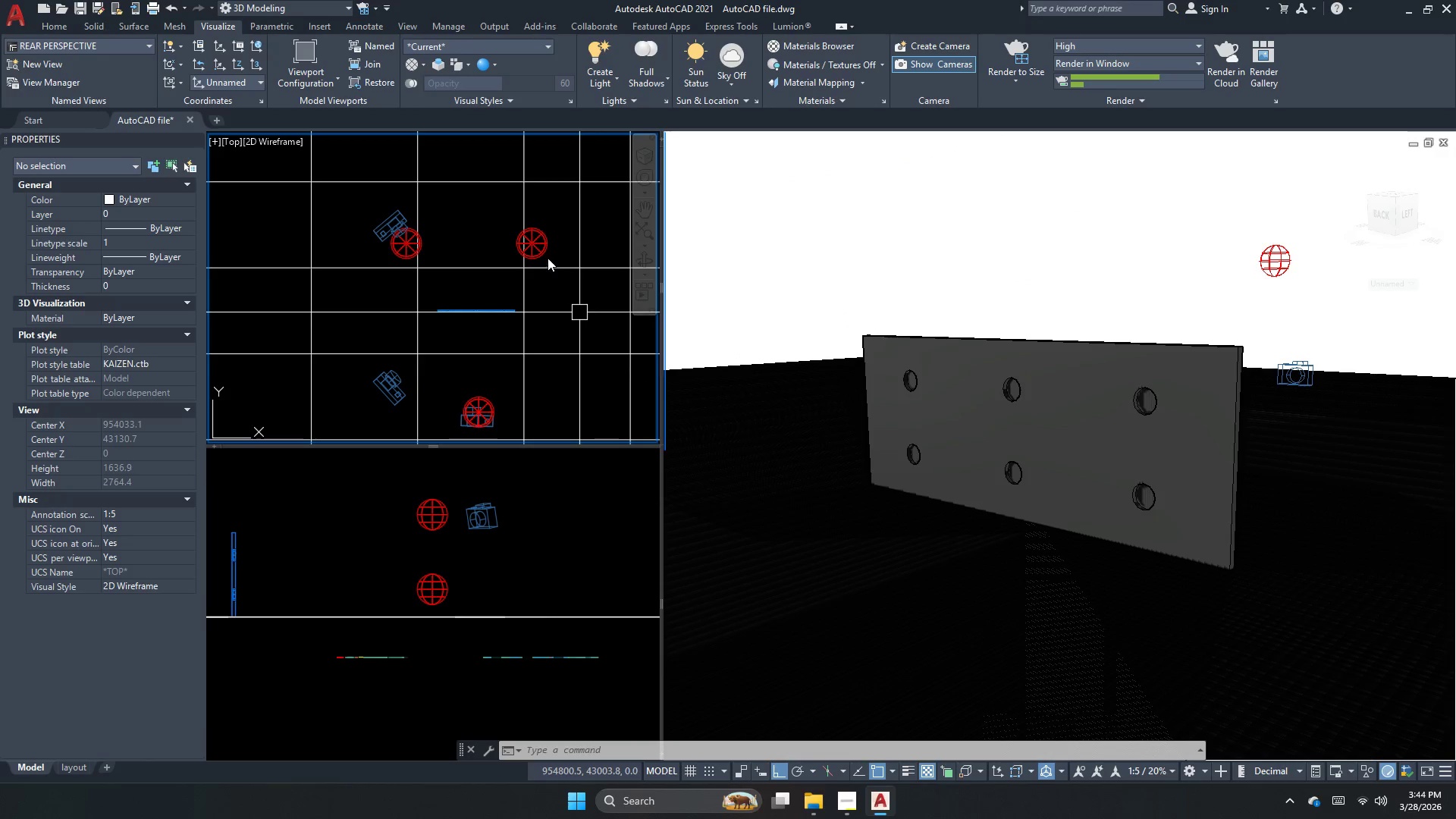 
left_click([538, 249])
 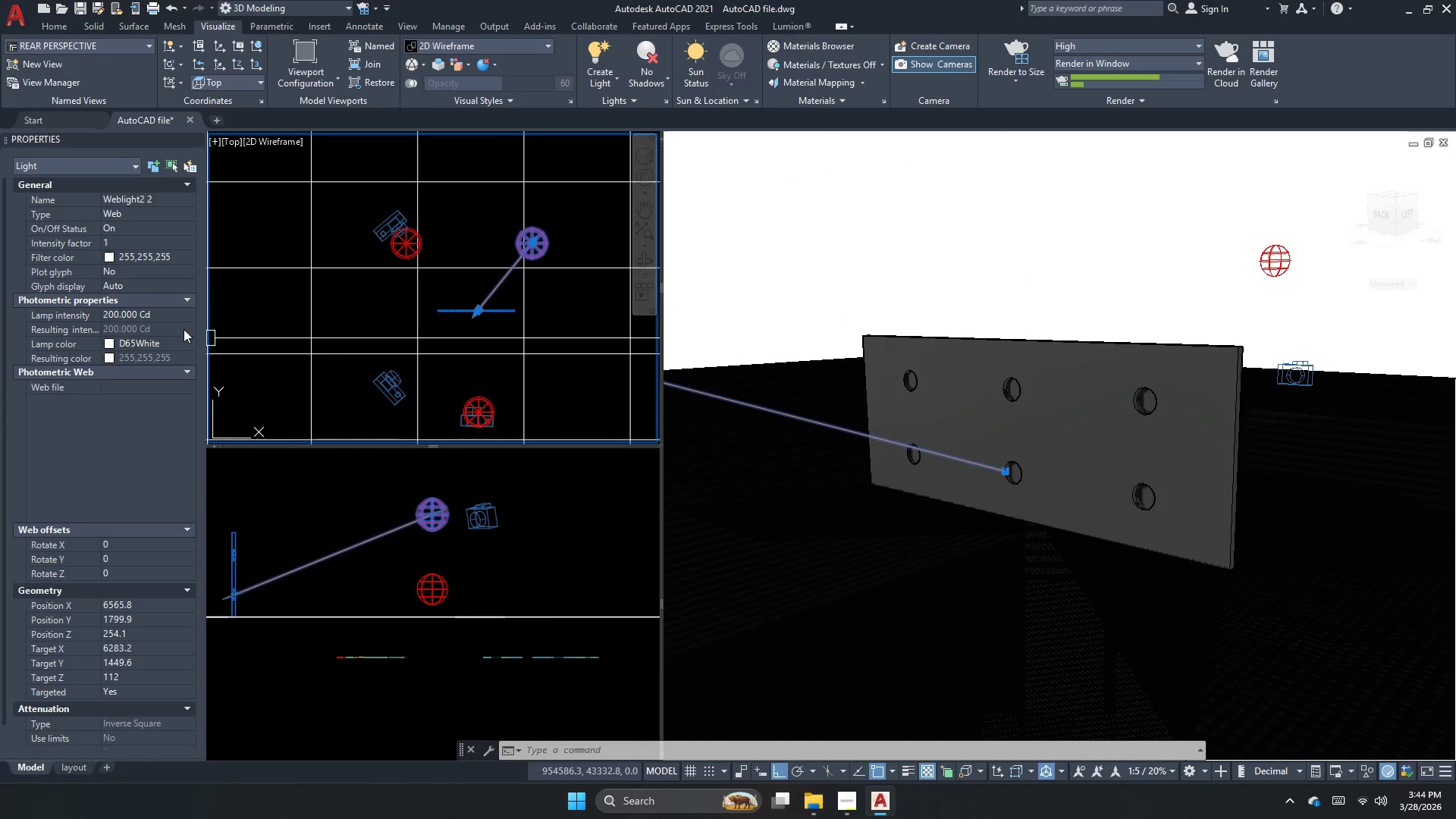 
left_click([165, 318])
 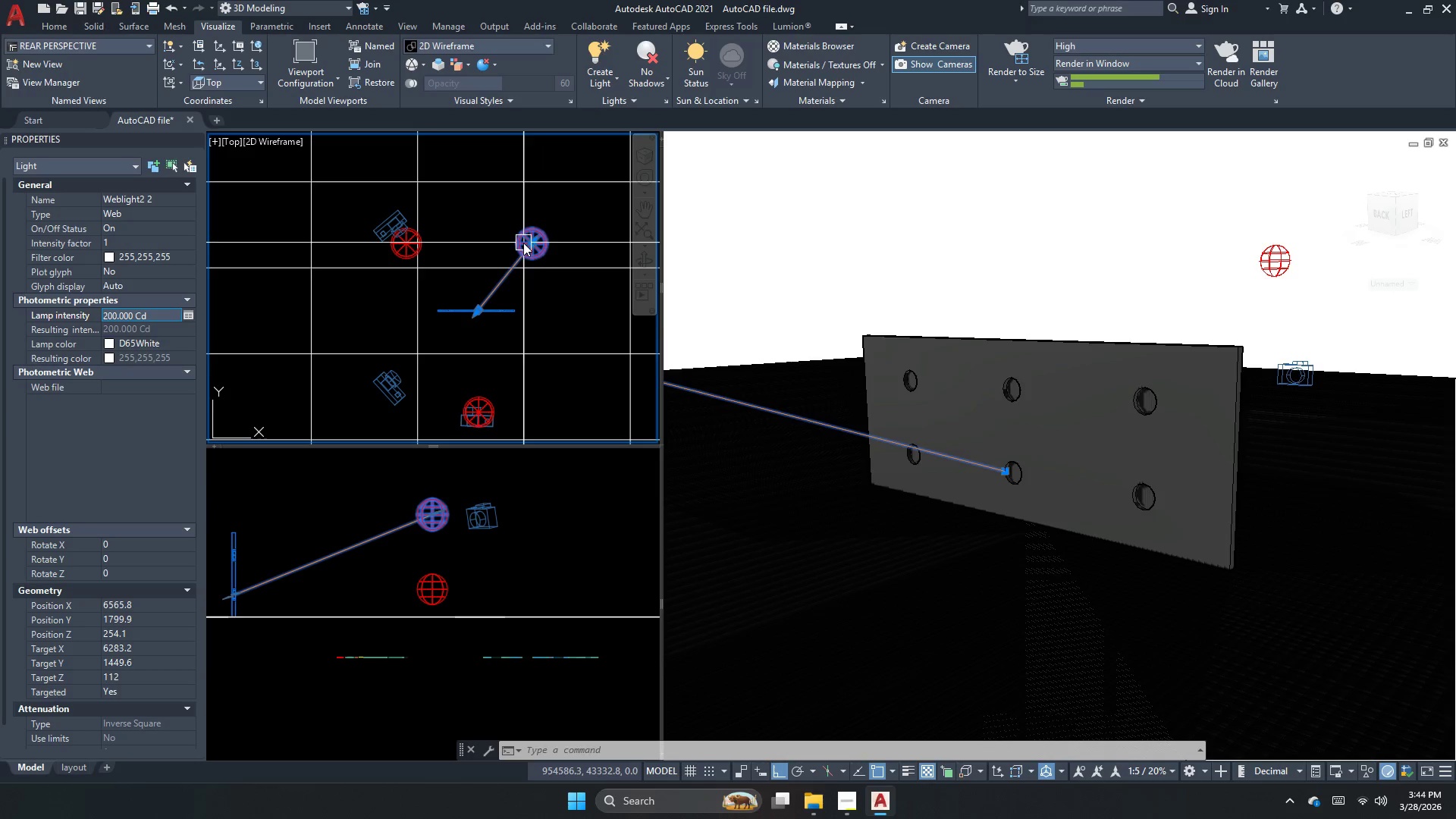 
left_click([535, 241])
 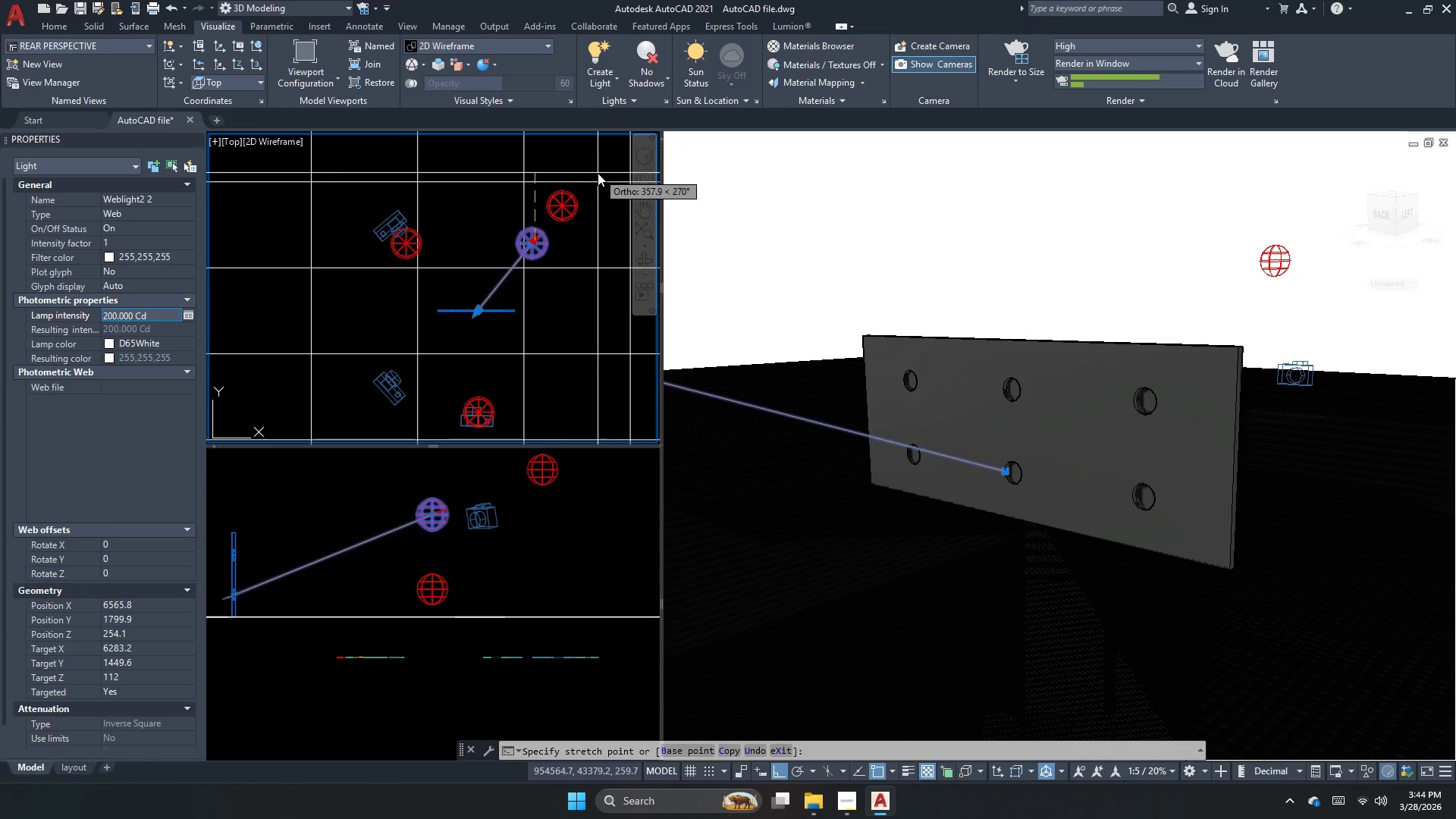 
left_click([602, 168])
 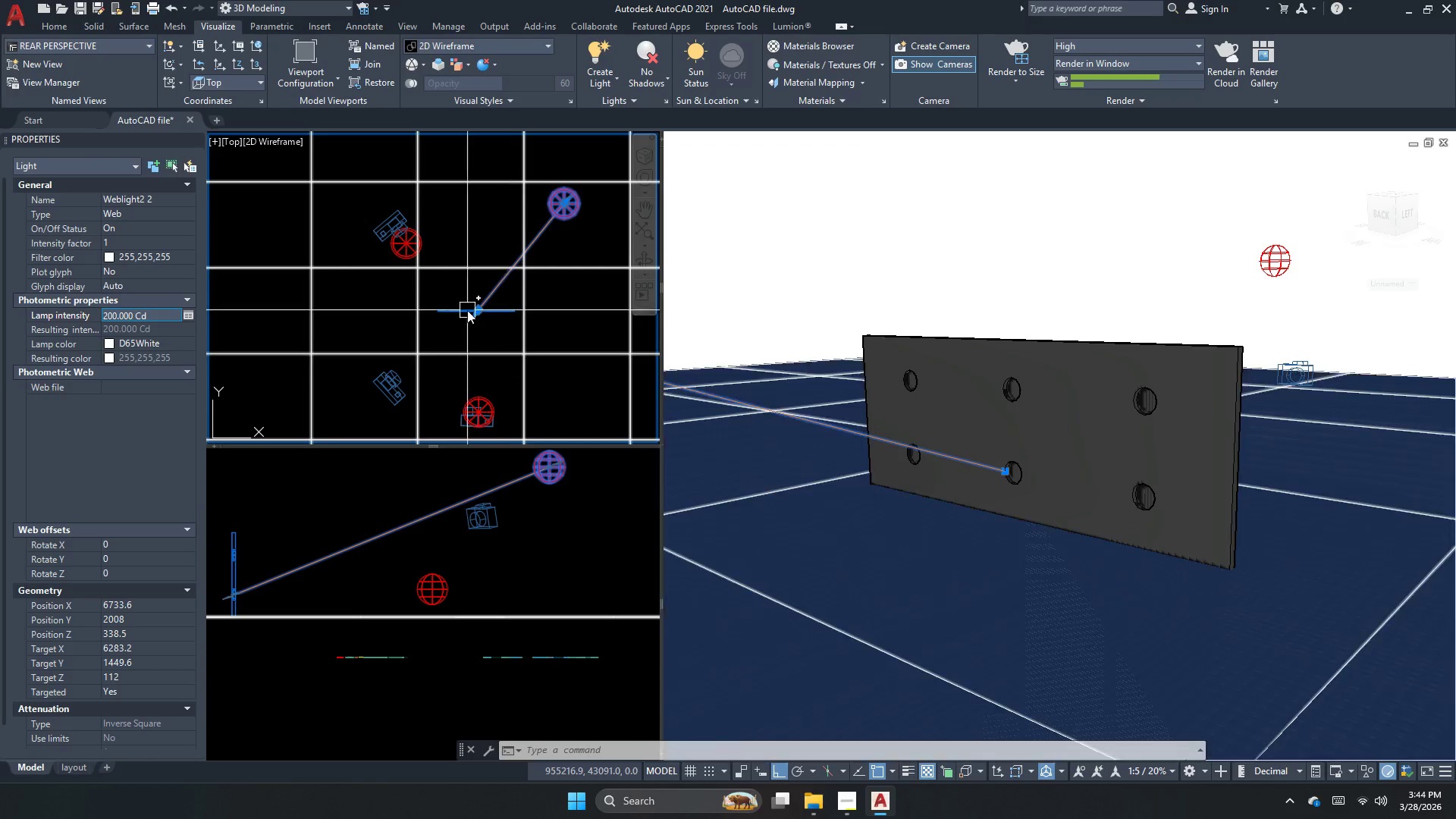 
left_click([402, 249])
 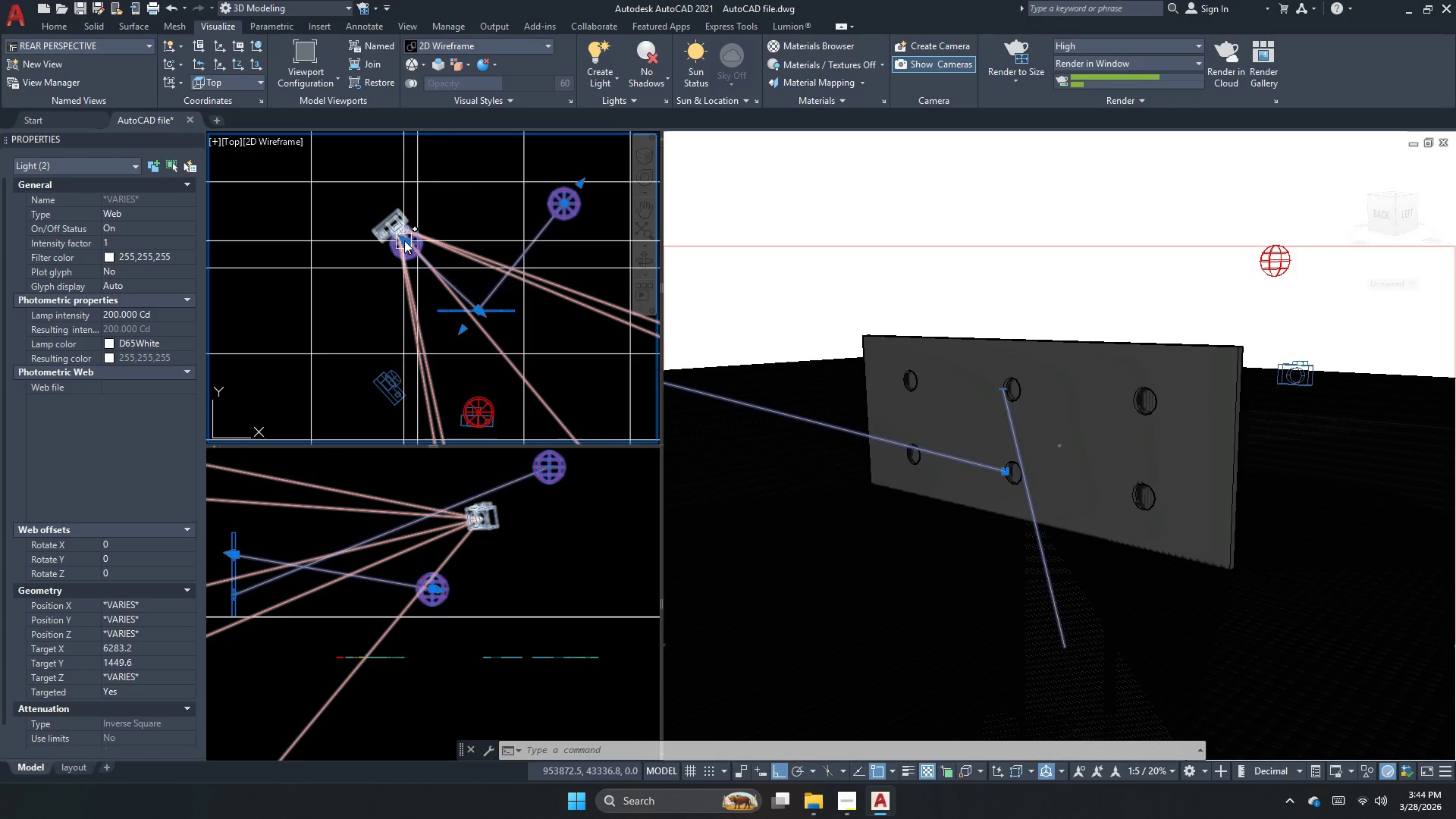 
left_click([404, 240])
 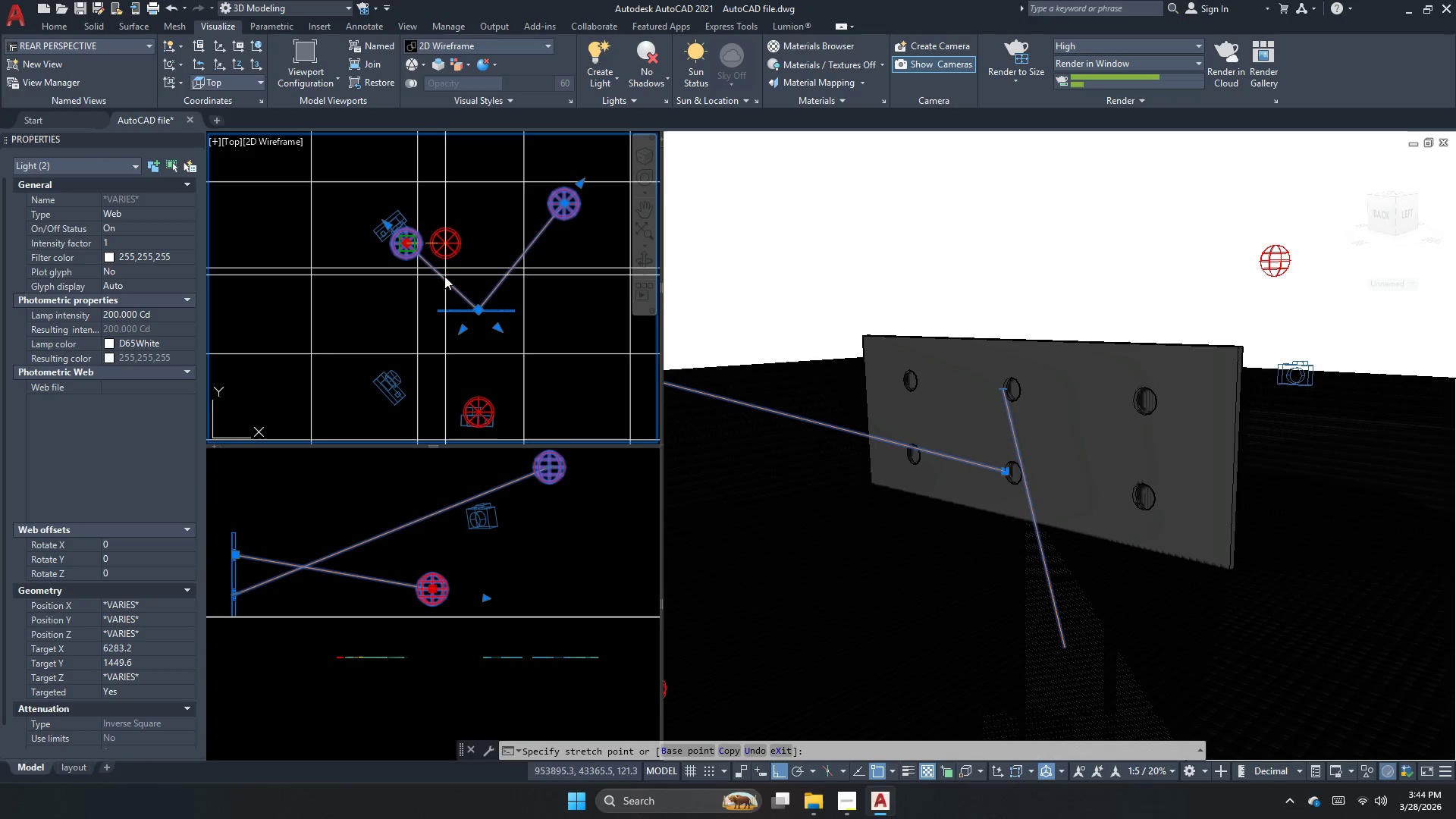 
key(Escape)
 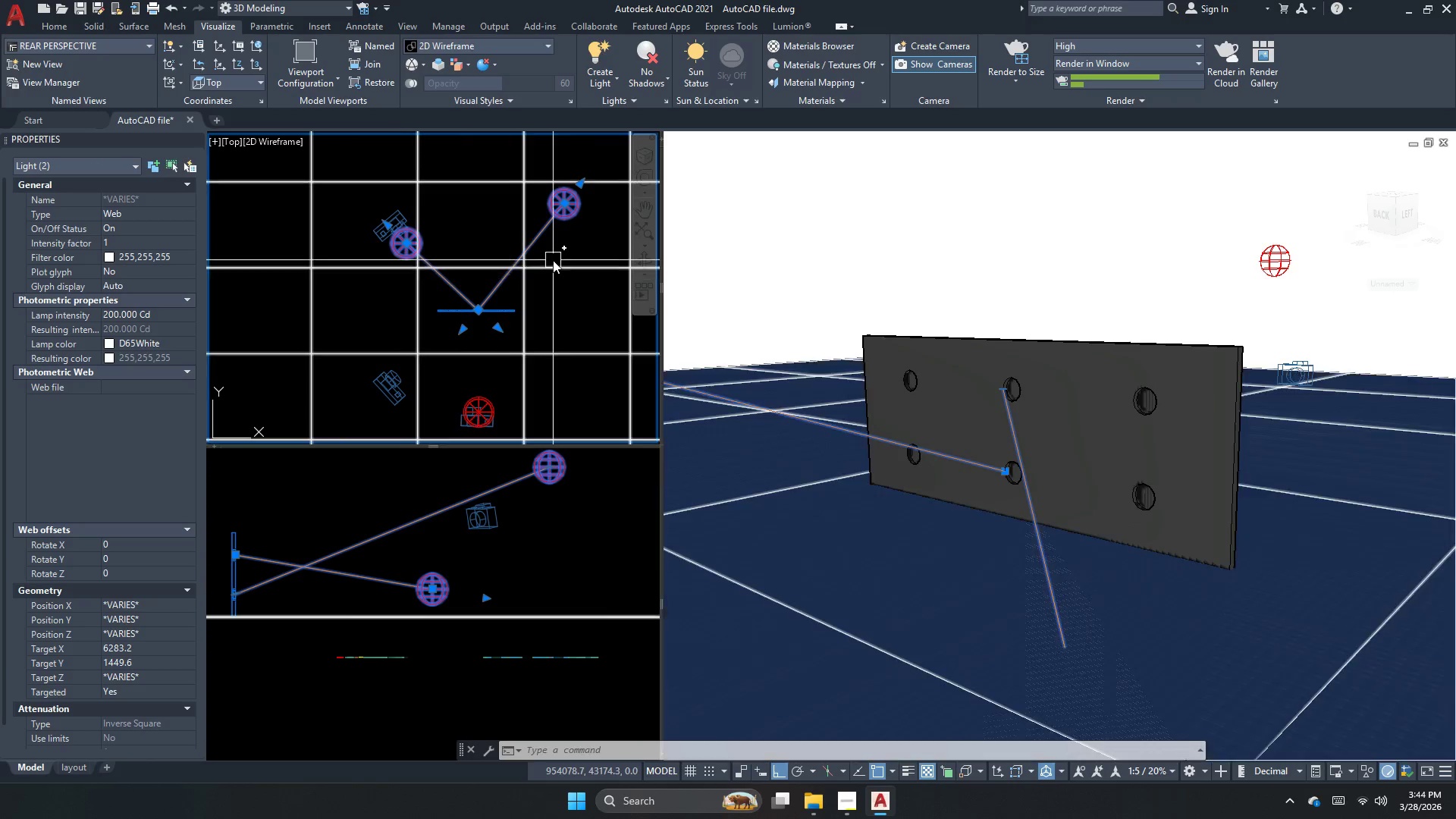 
key(Escape)
 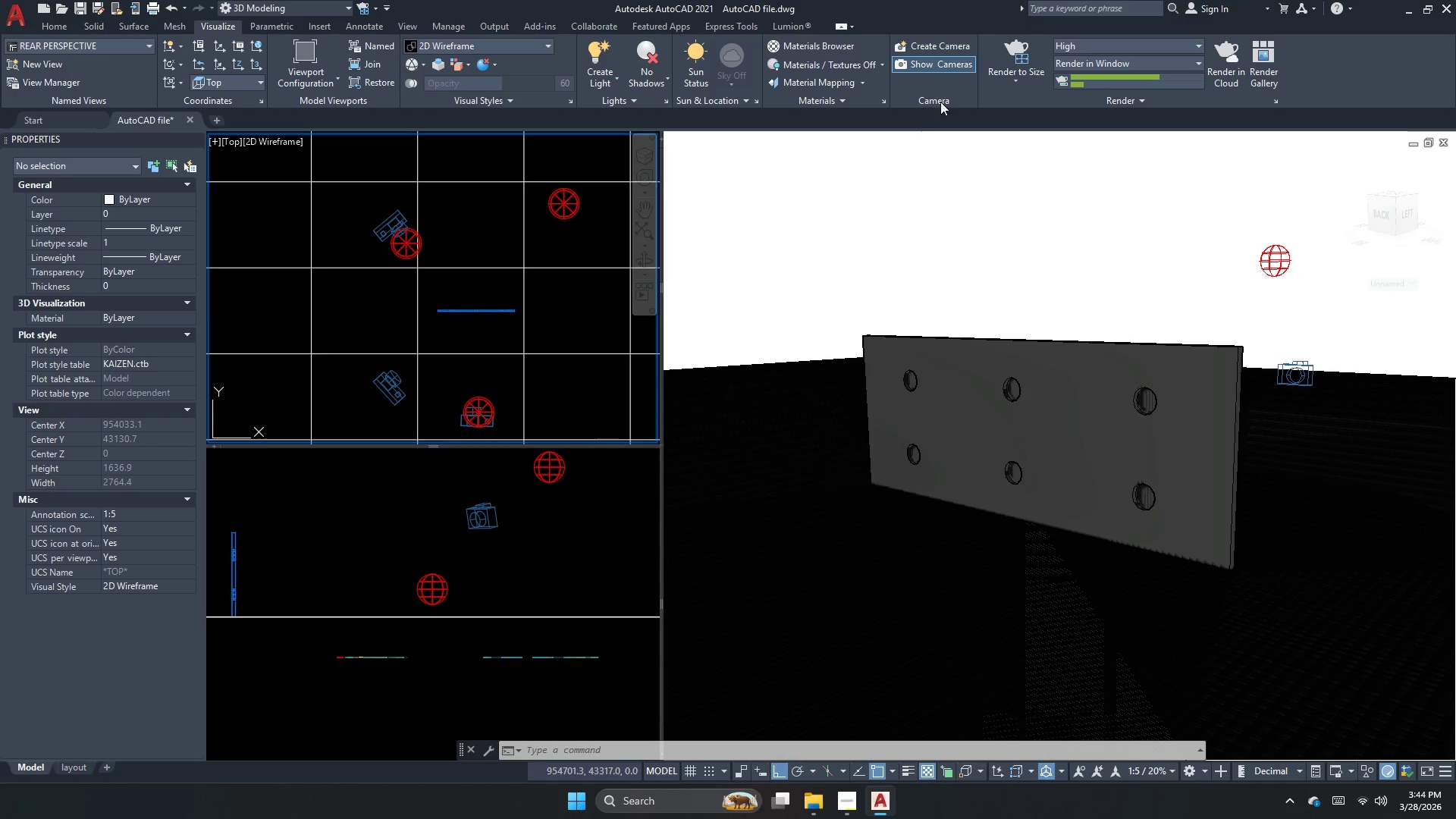 
left_click([894, 212])
 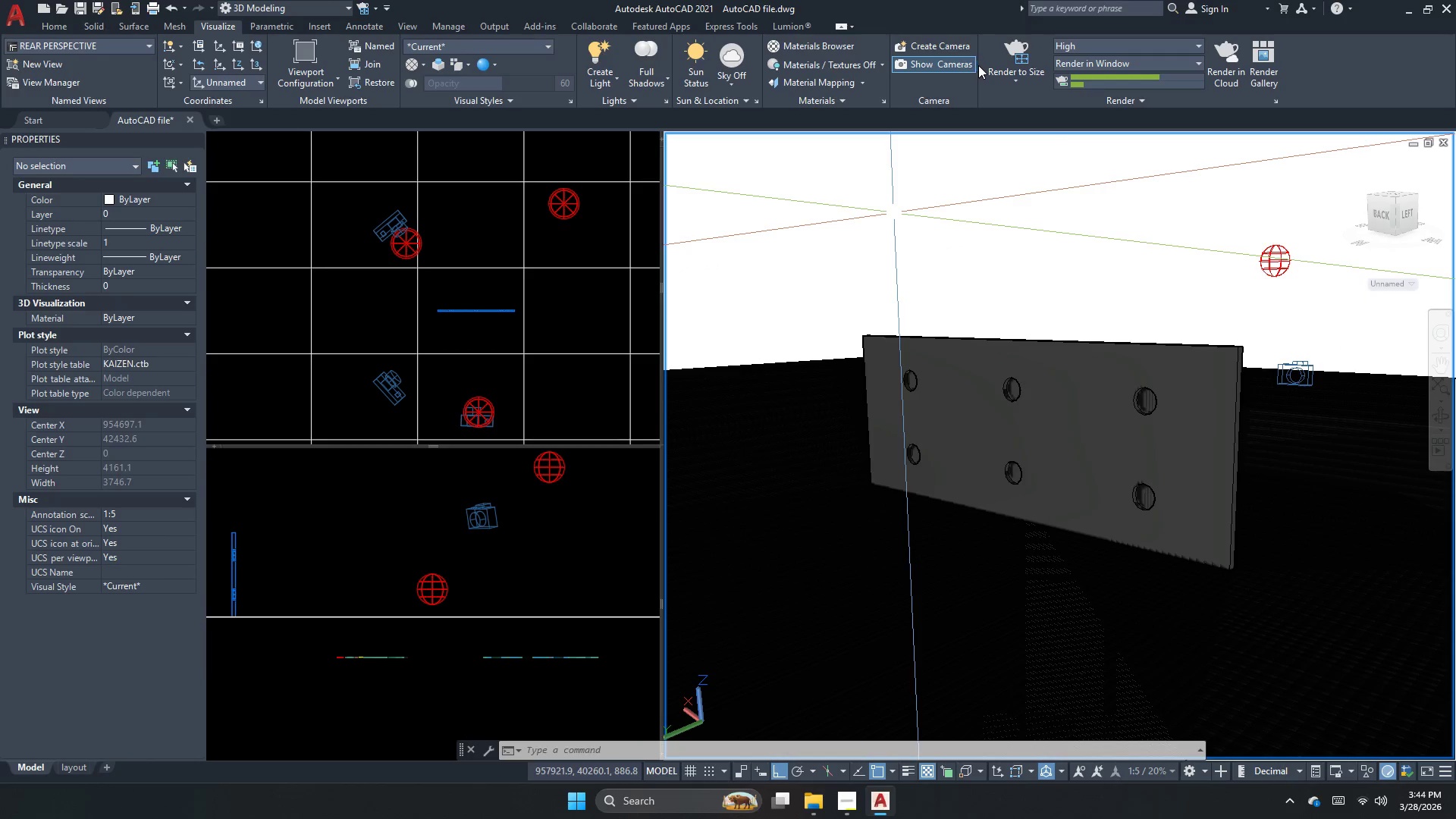 
left_click([1015, 47])
 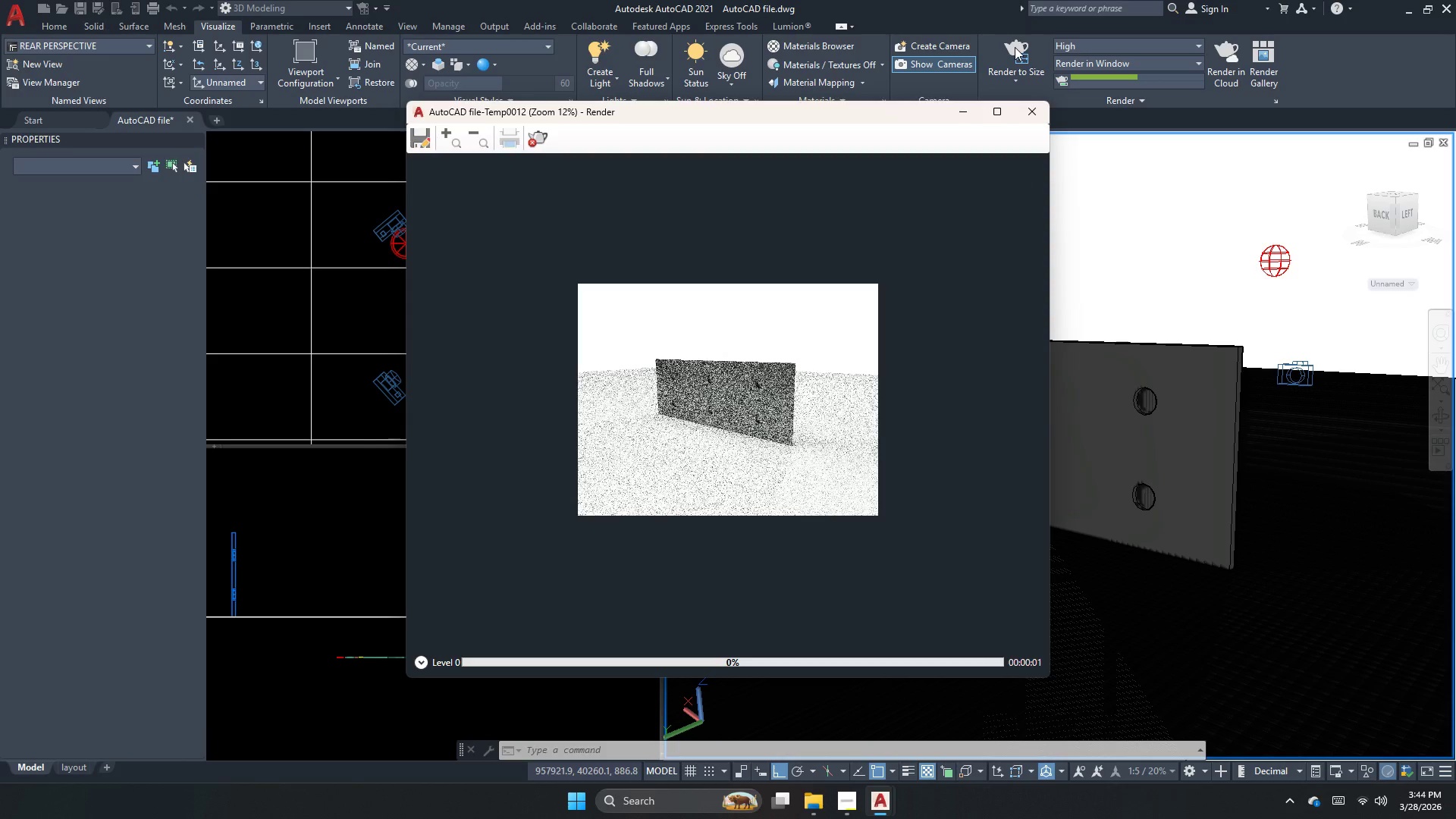 
scroll: coordinate [687, 381], scroll_direction: up, amount: 2.0
 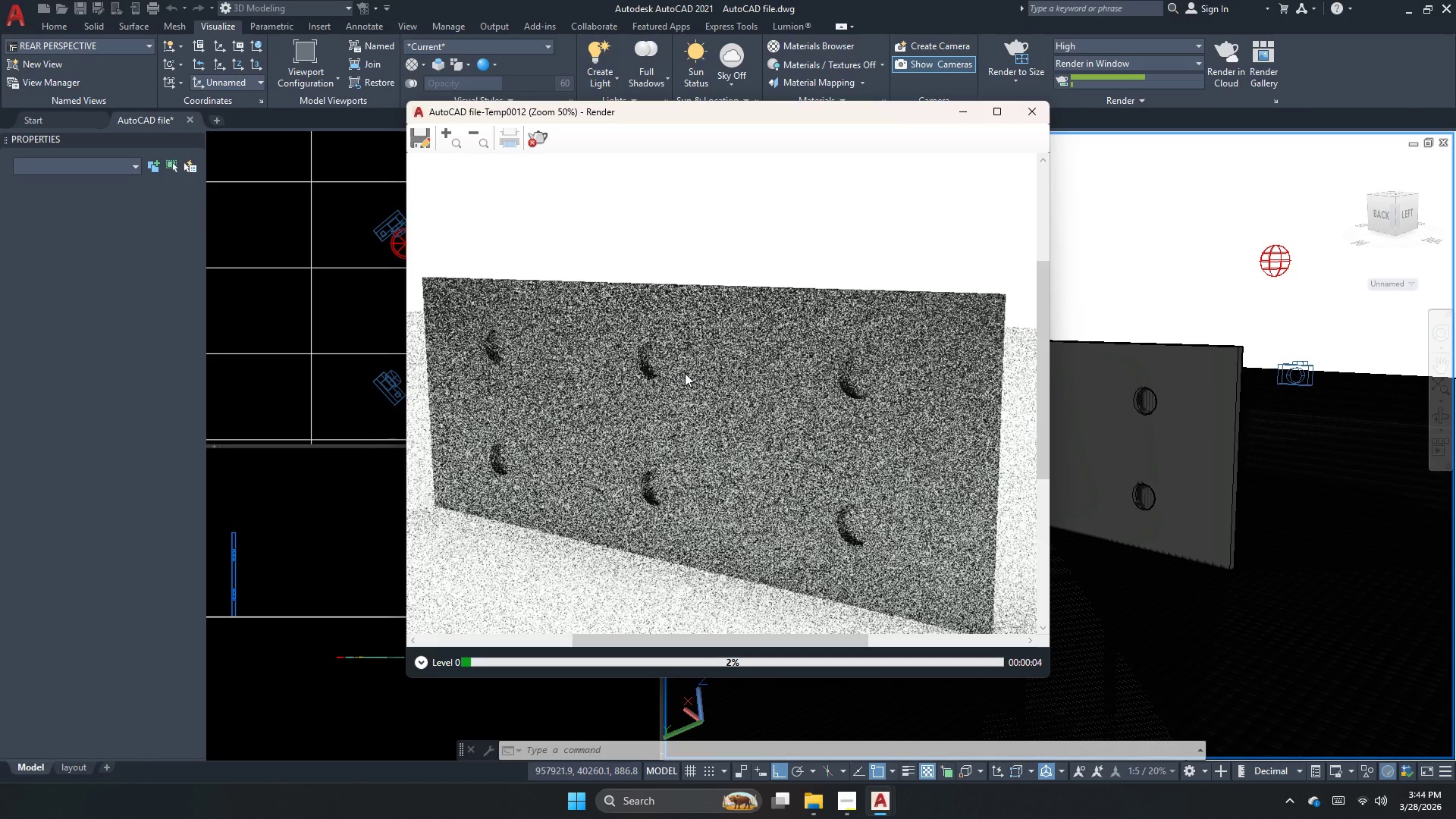 
scroll: coordinate [685, 373], scroll_direction: down, amount: 1.0
 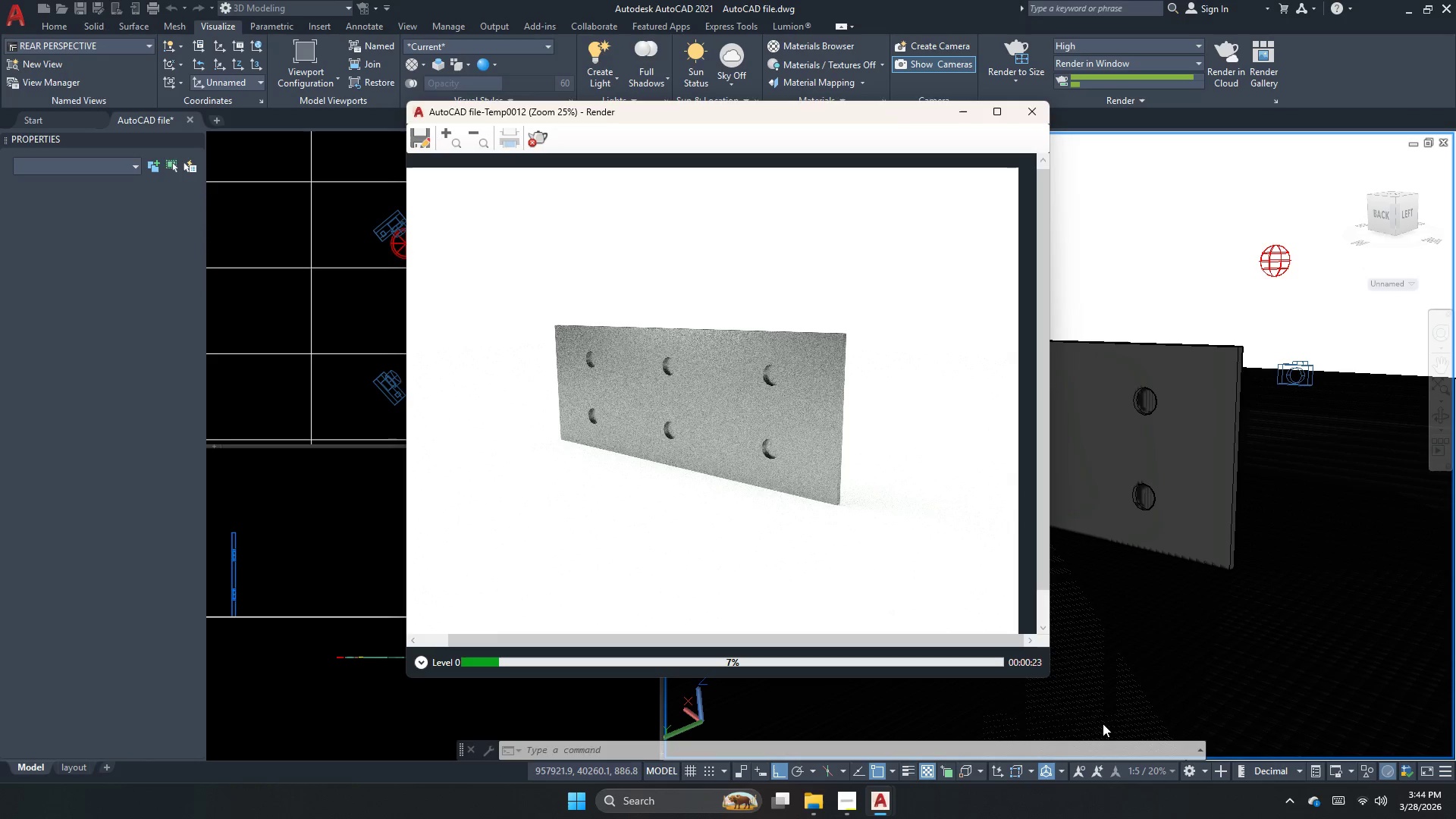 
wait(22.86)
 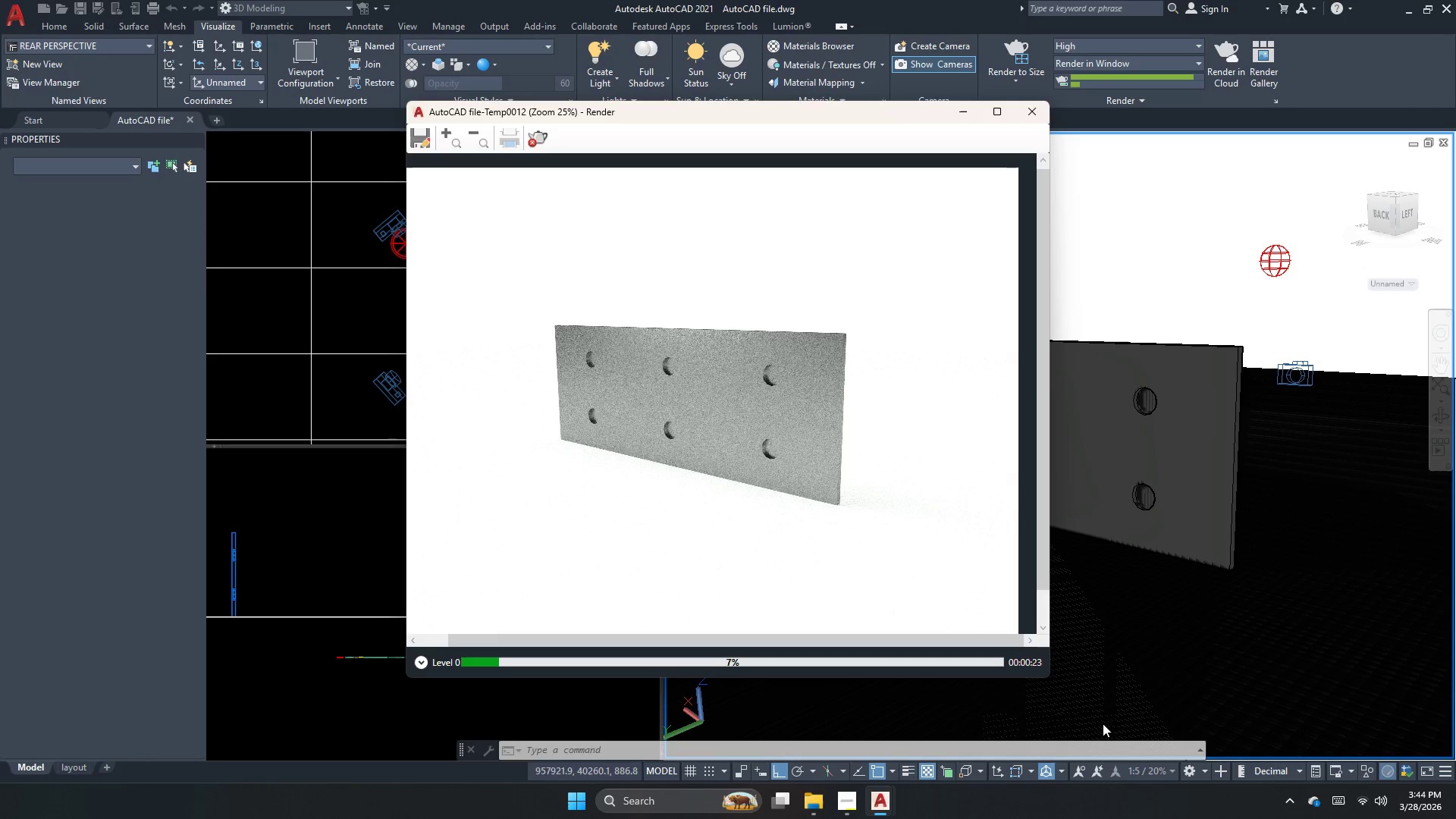 
scroll: coordinate [814, 444], scroll_direction: up, amount: 1.0
 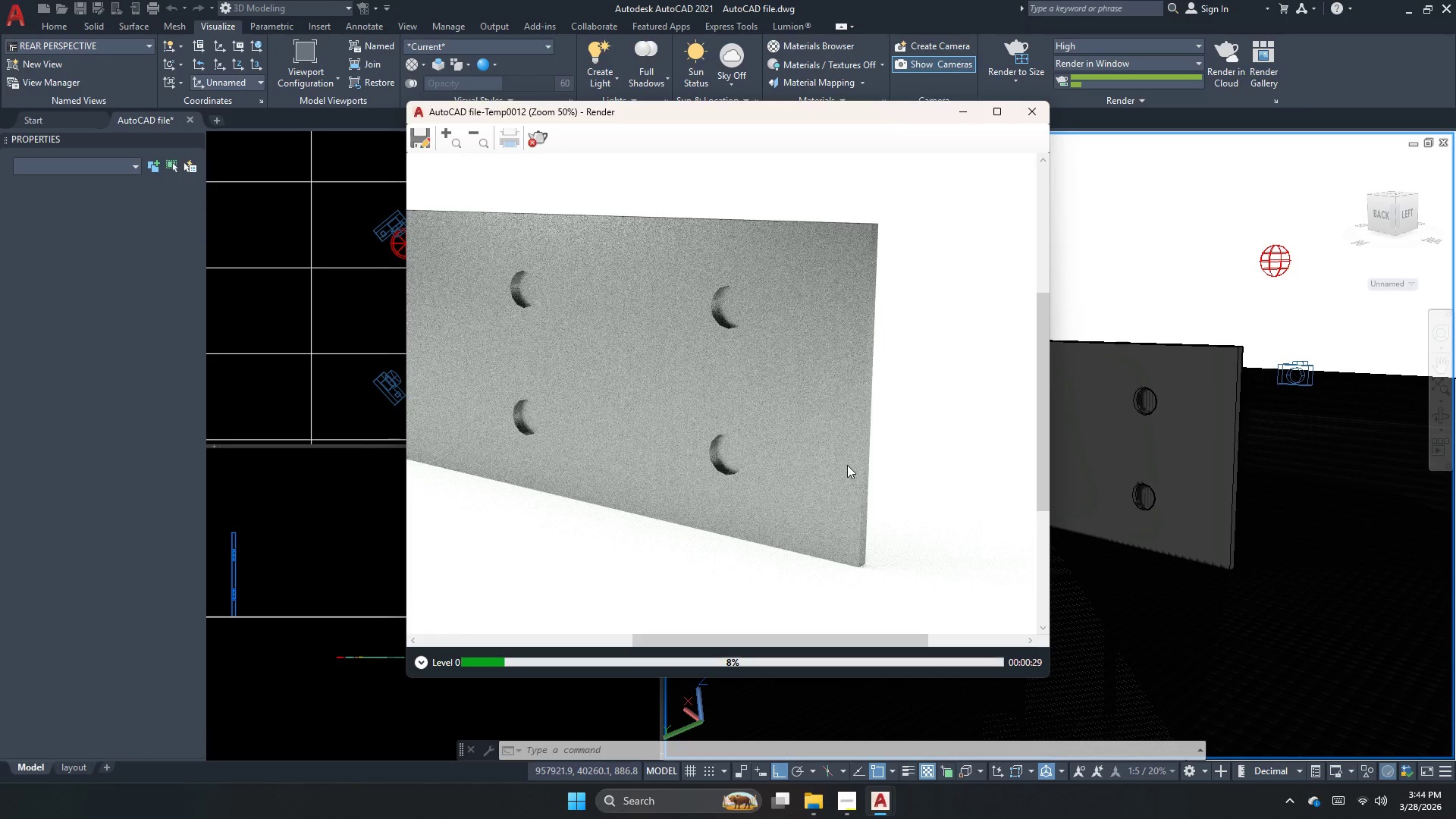 
scroll: coordinate [917, 466], scroll_direction: down, amount: 1.0
 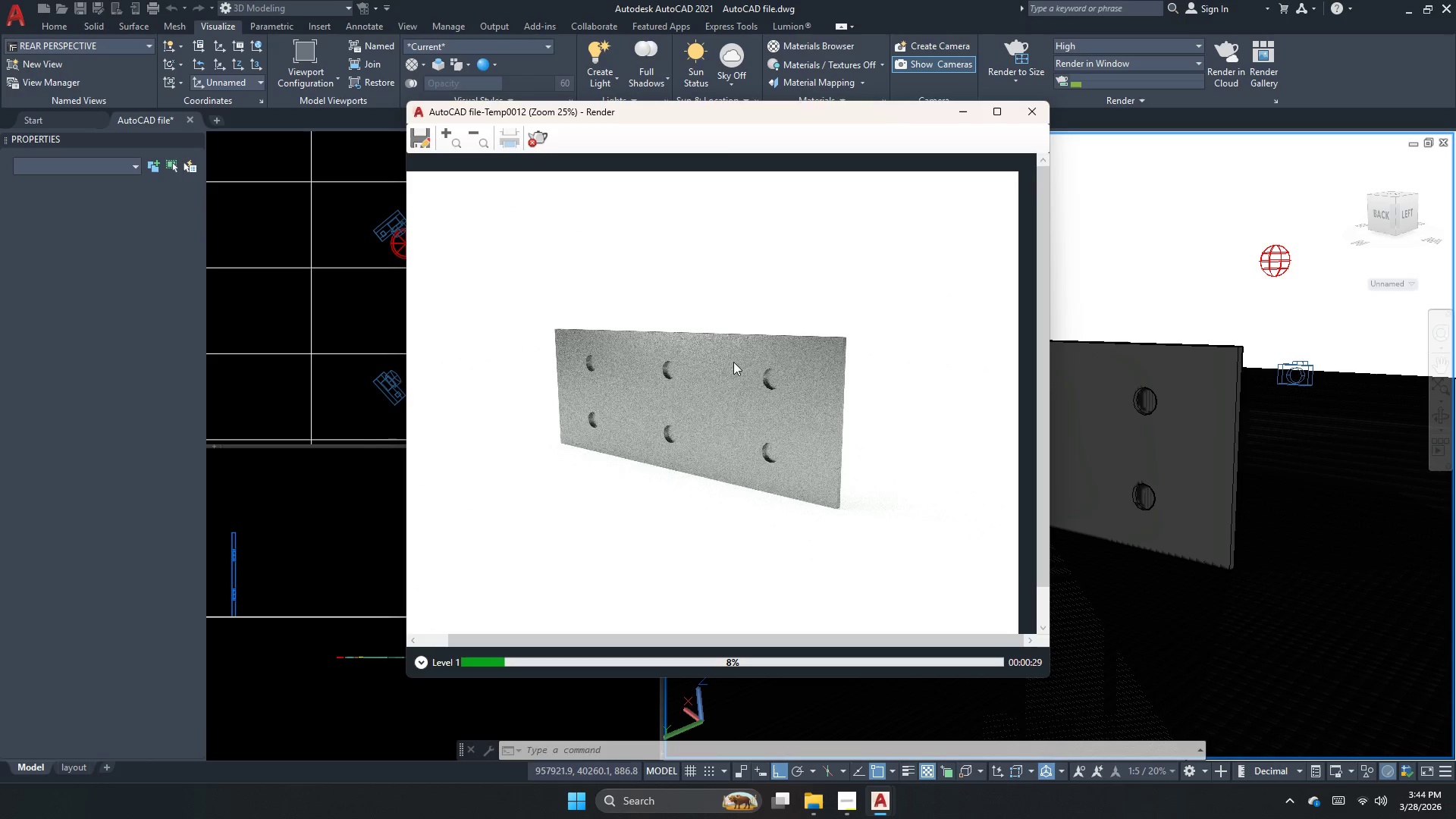 
scroll: coordinate [648, 322], scroll_direction: up, amount: 1.0
 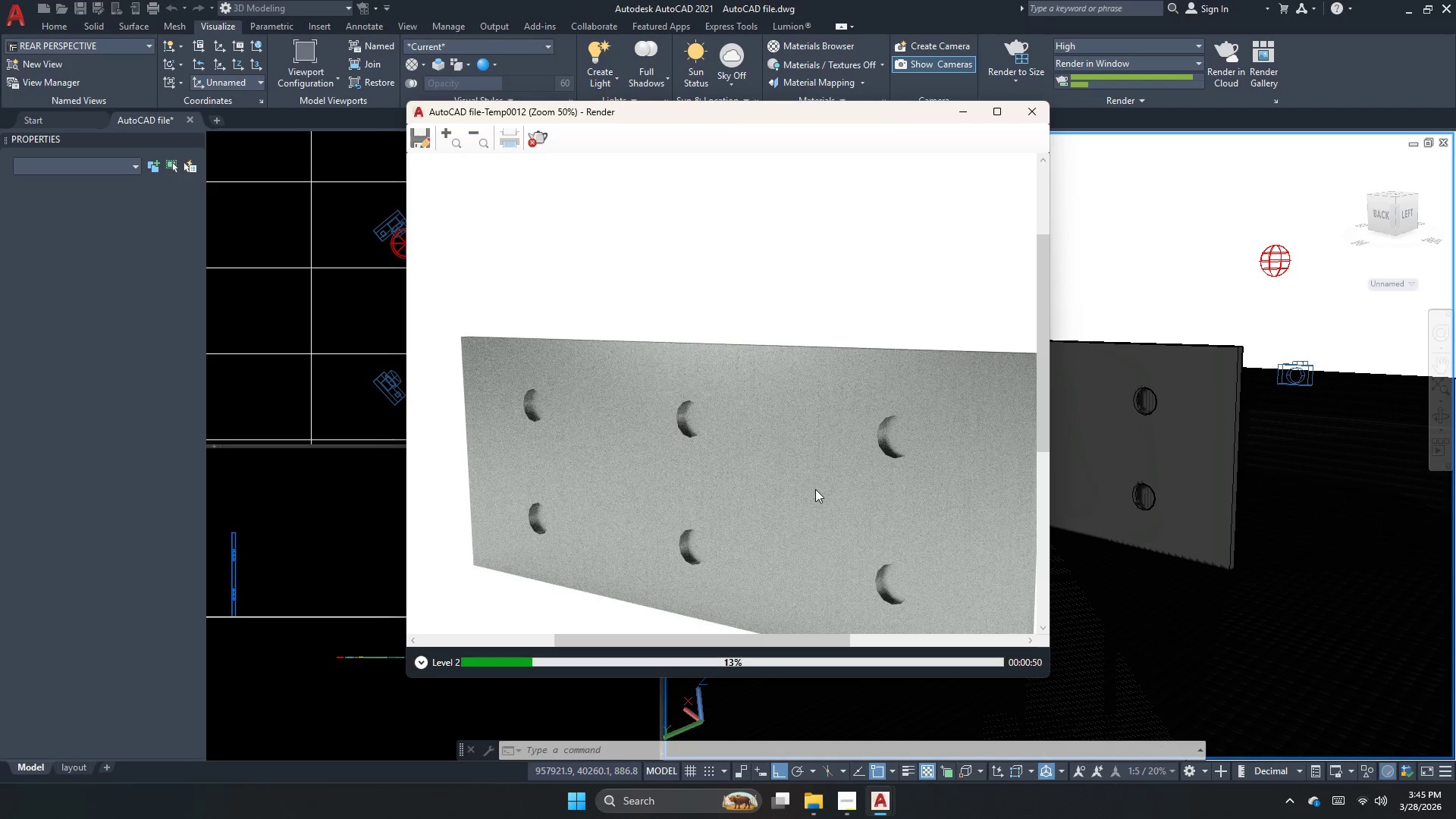 
wait(24.01)
 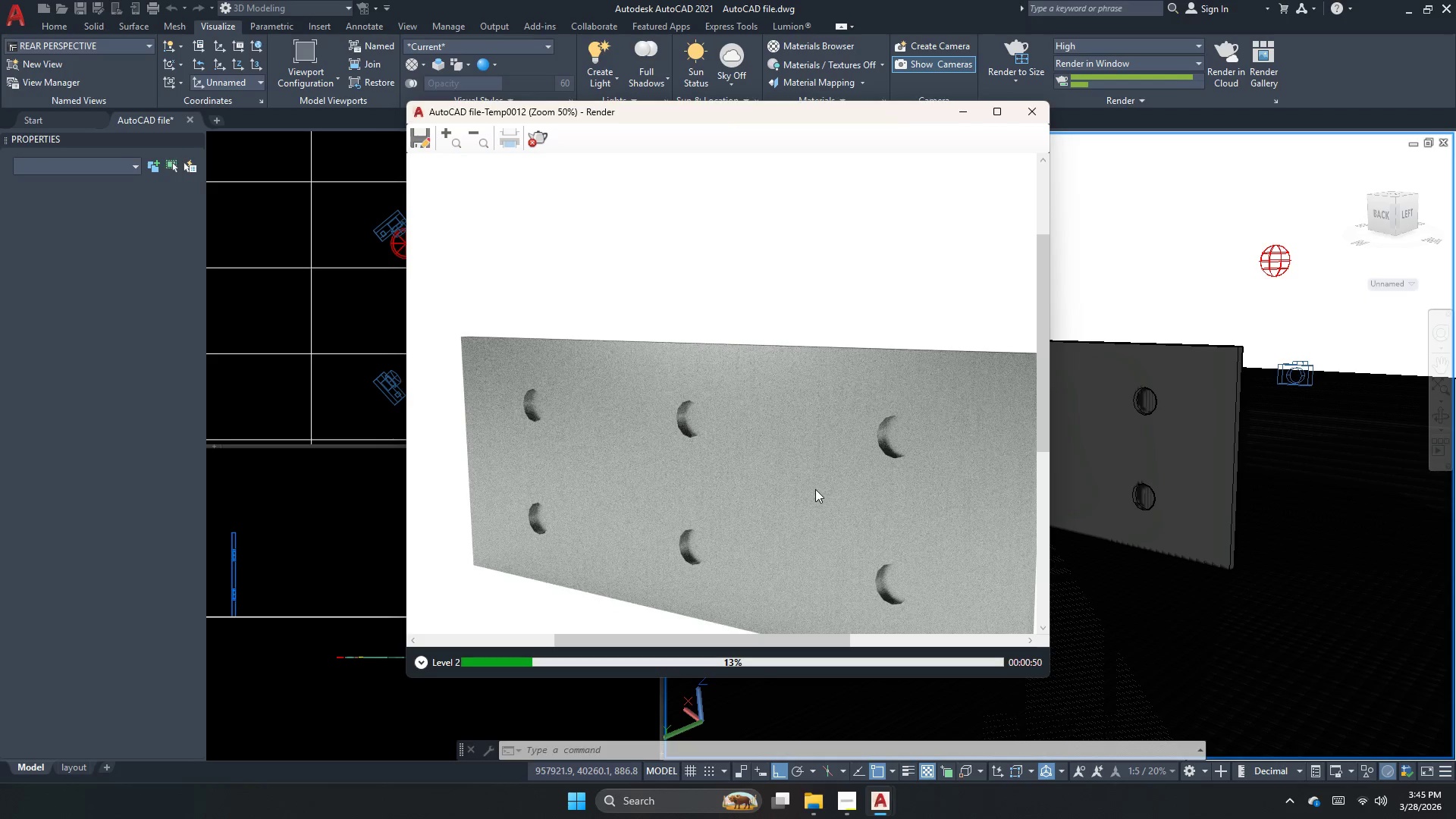 
scroll: coordinate [748, 285], scroll_direction: down, amount: 2.0
 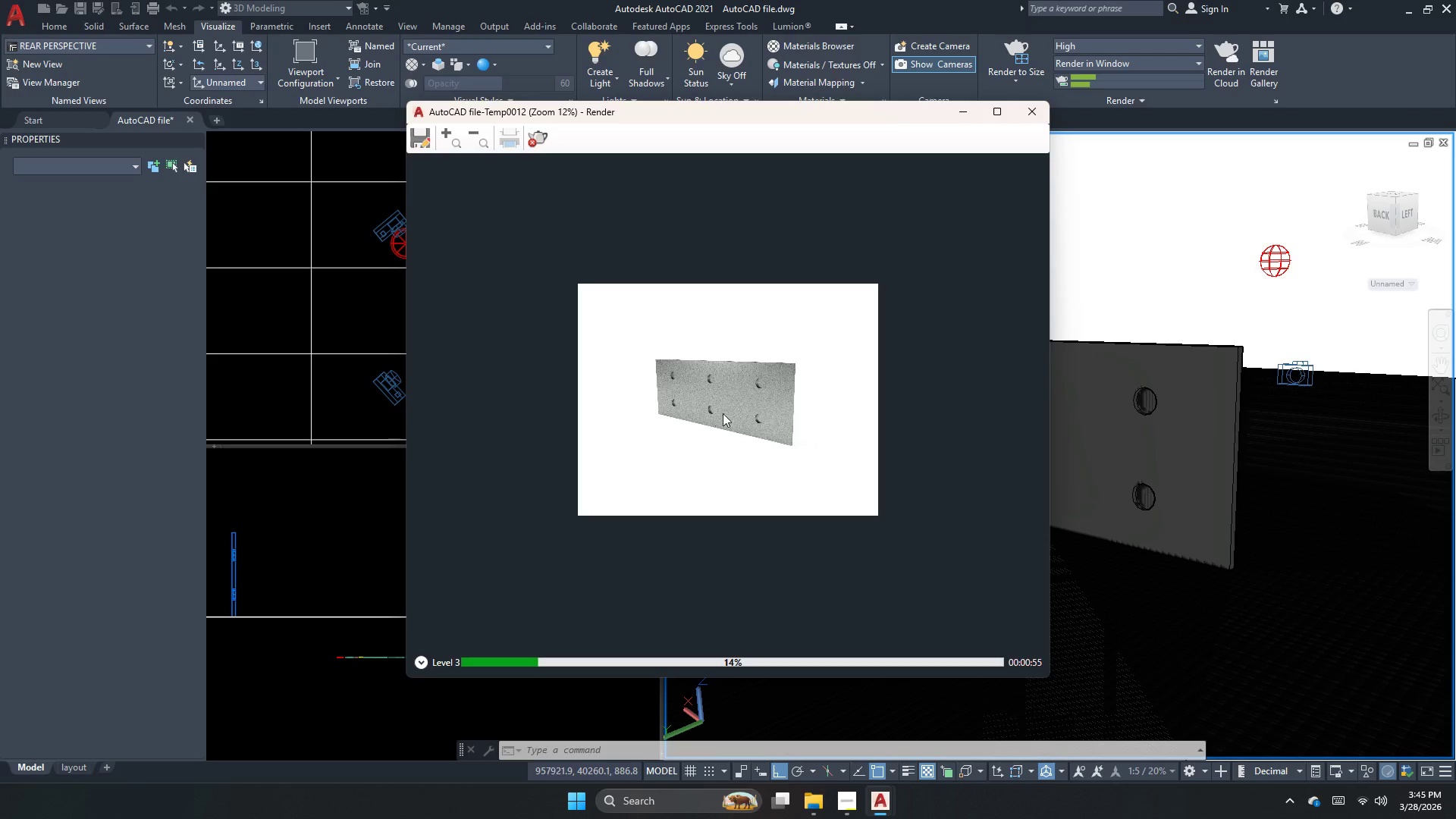 
scroll: coordinate [694, 339], scroll_direction: up, amount: 3.0
 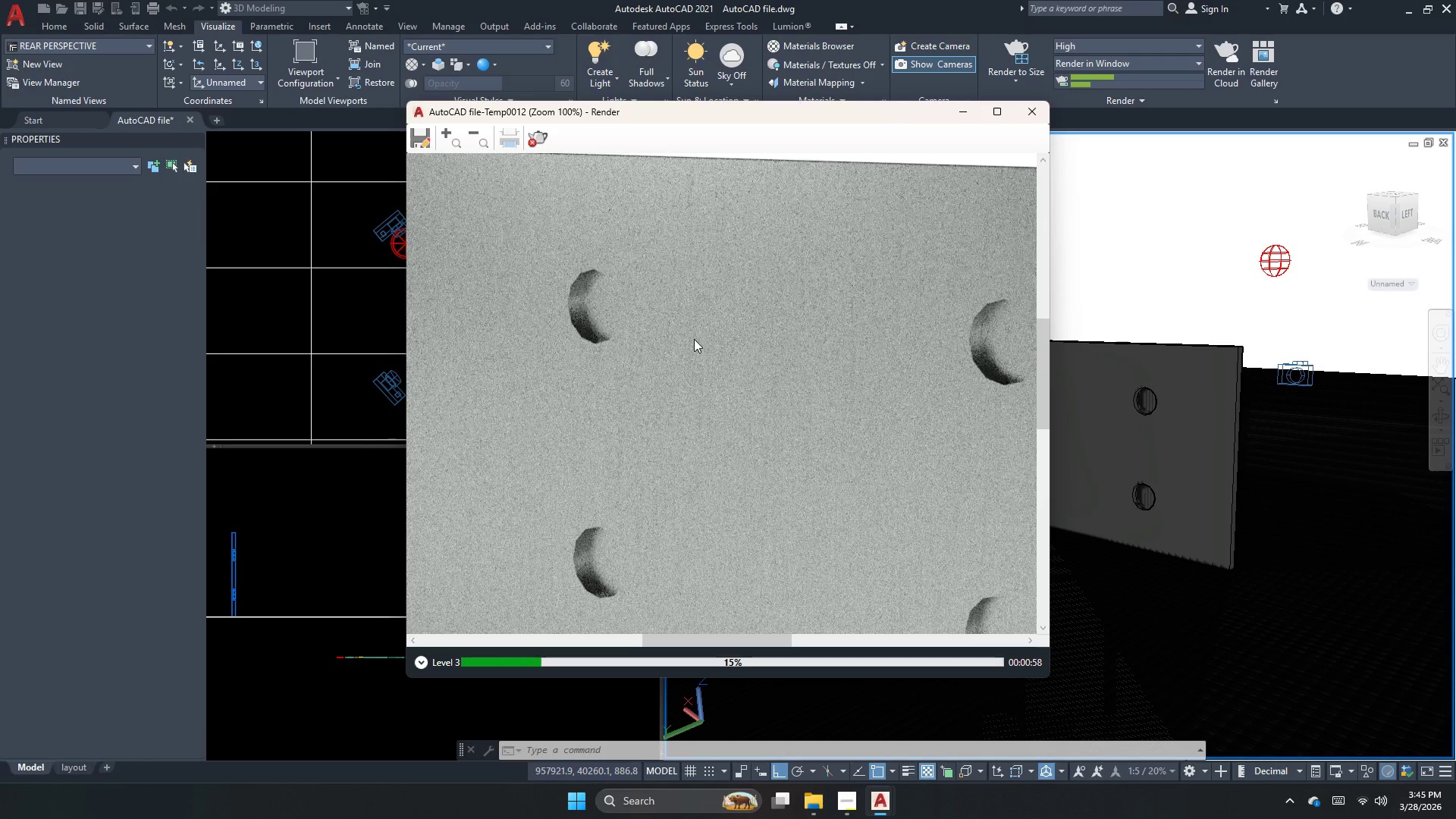 
scroll: coordinate [694, 351], scroll_direction: down, amount: 1.0
 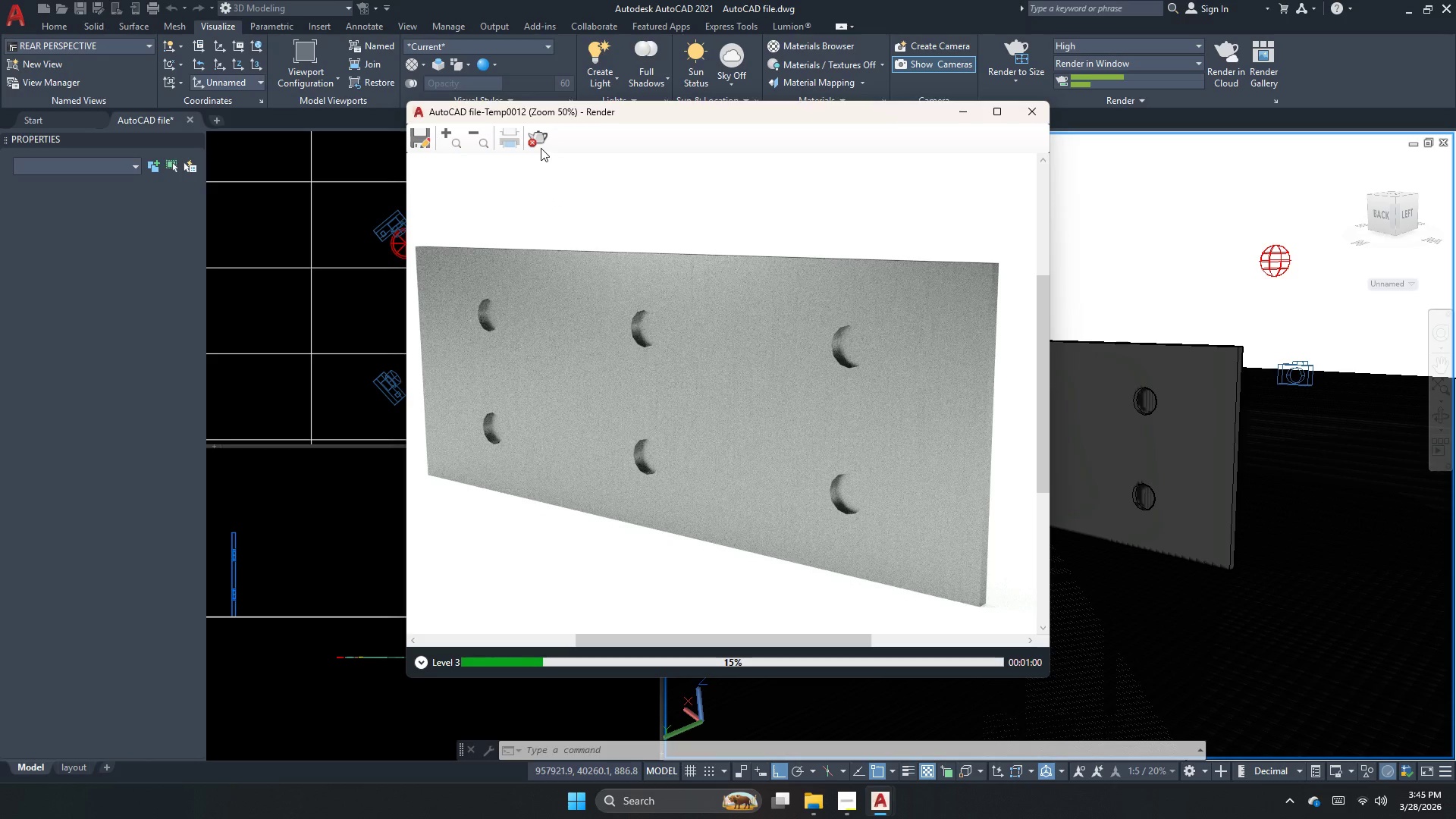 
left_click([541, 146])
 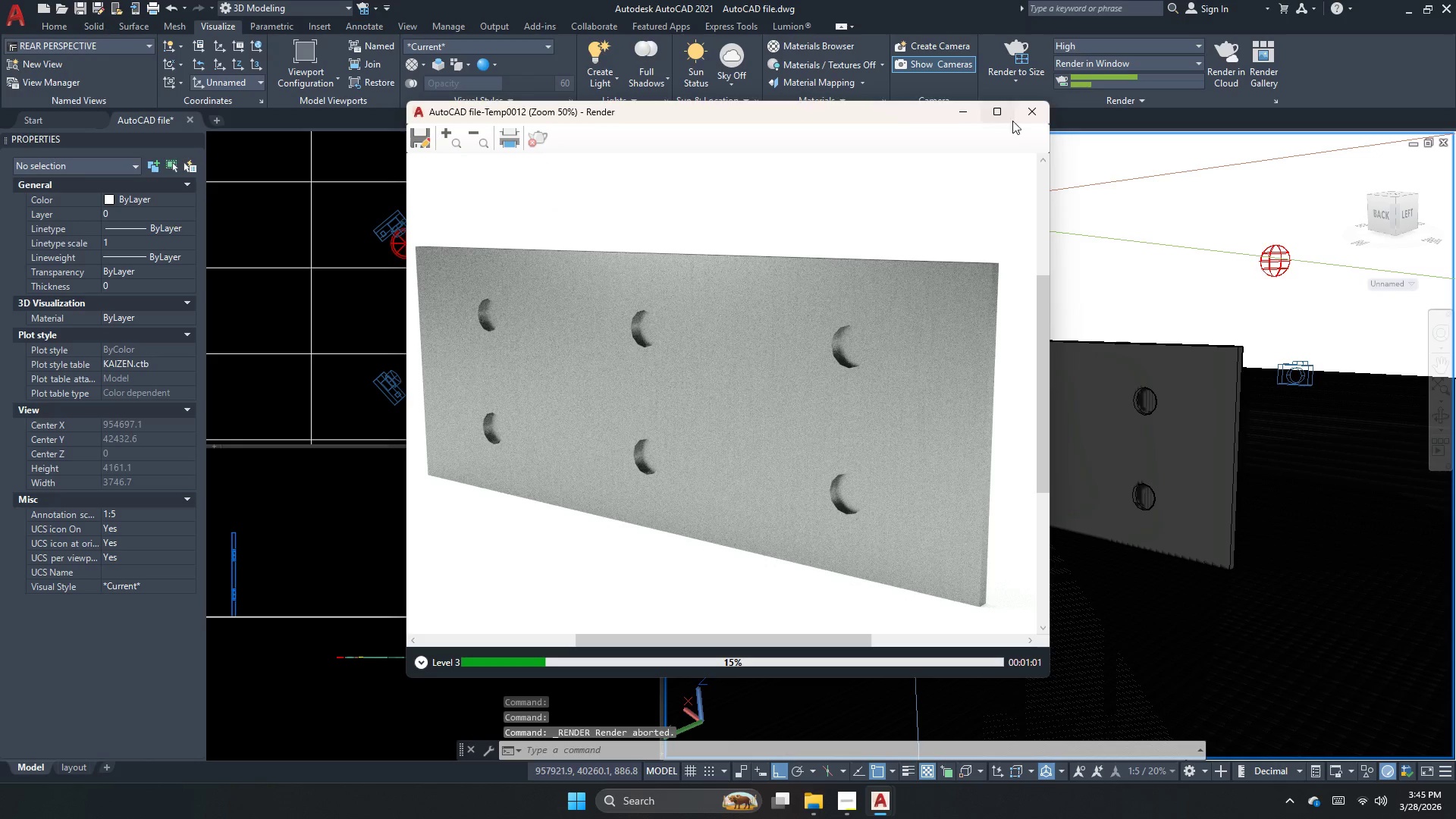 
left_click([1034, 120])
 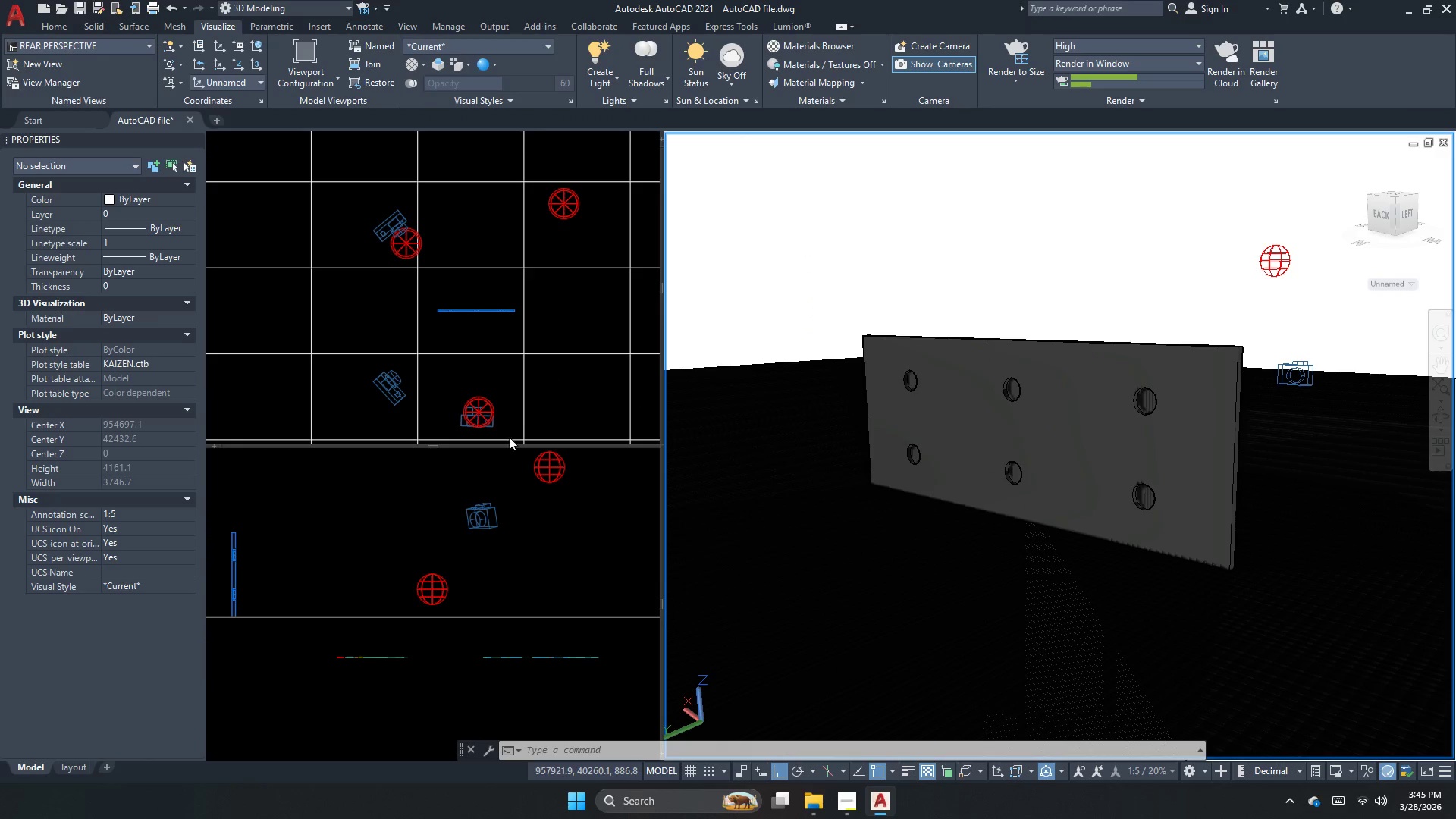 
left_click([513, 509])
 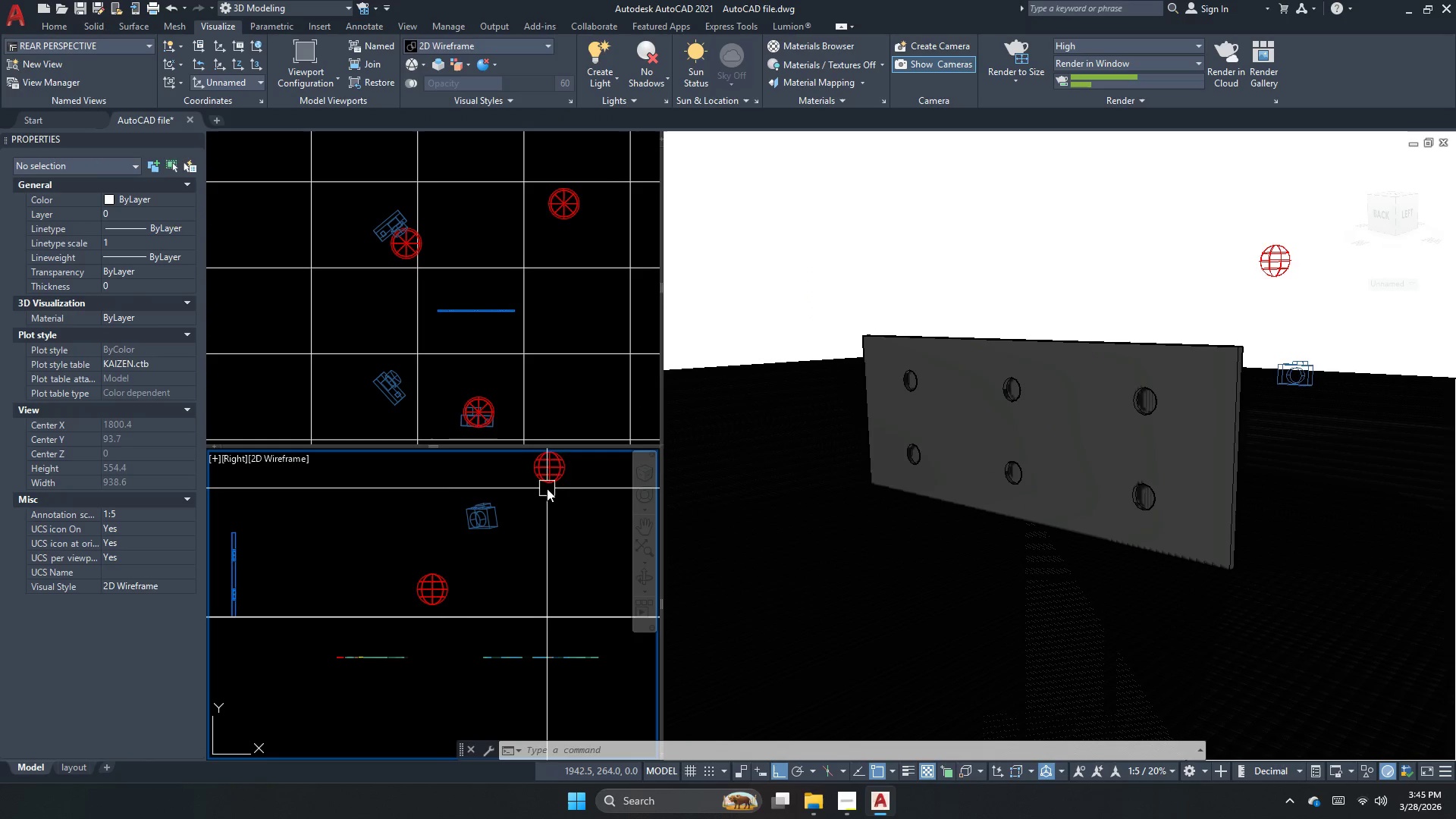 
left_click([550, 479])
 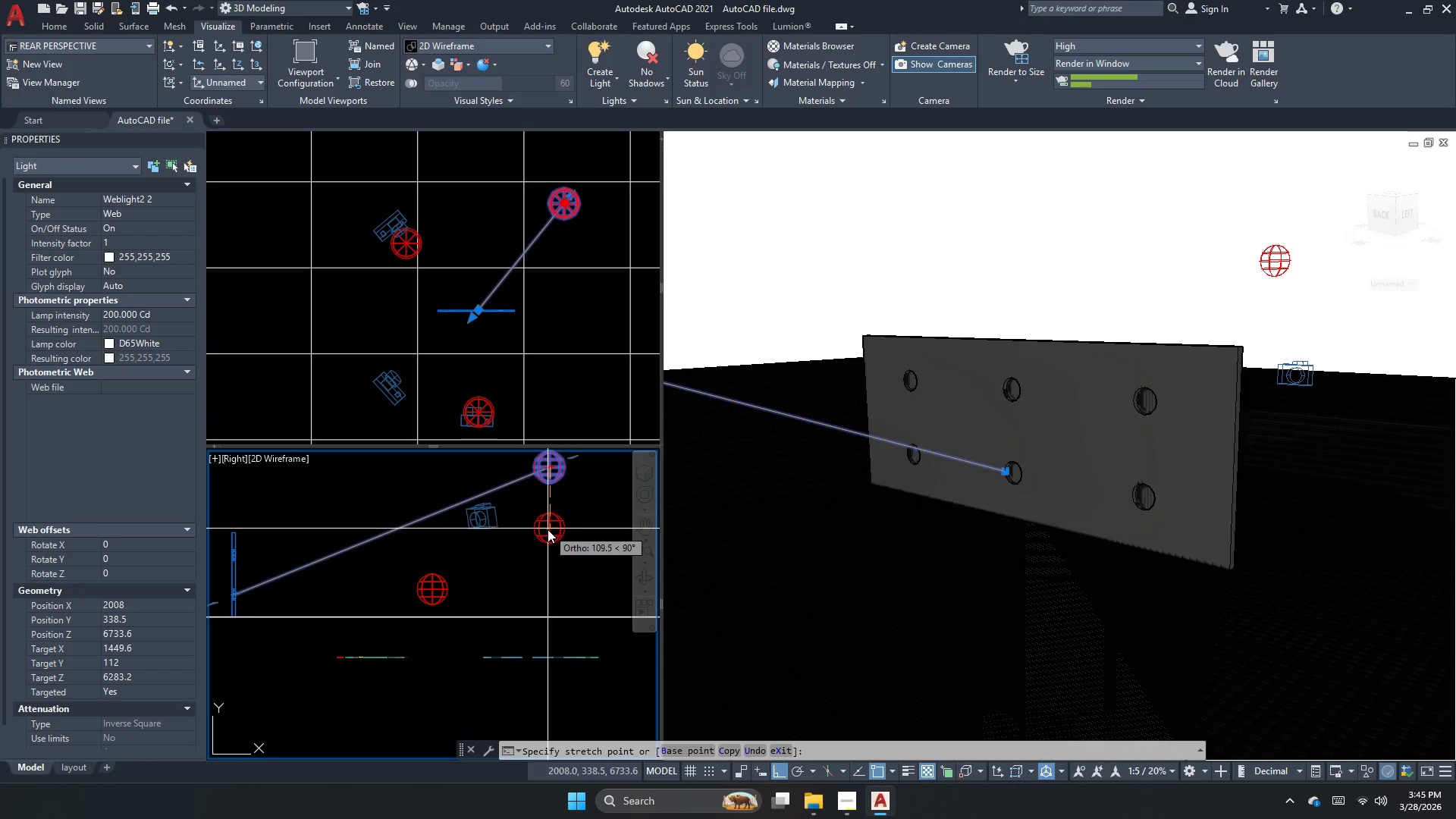 
left_click([548, 534])
 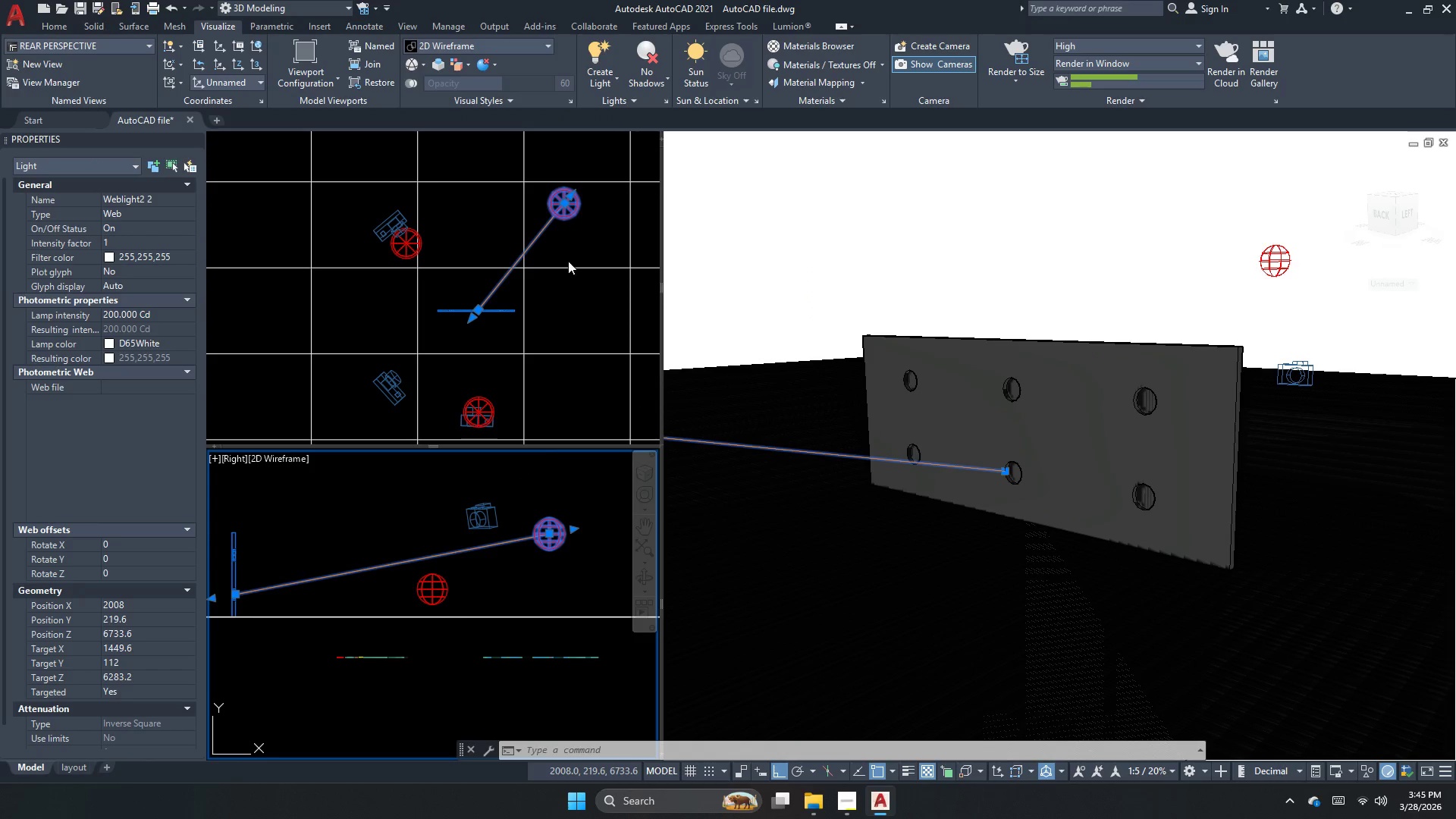 
left_click([574, 230])
 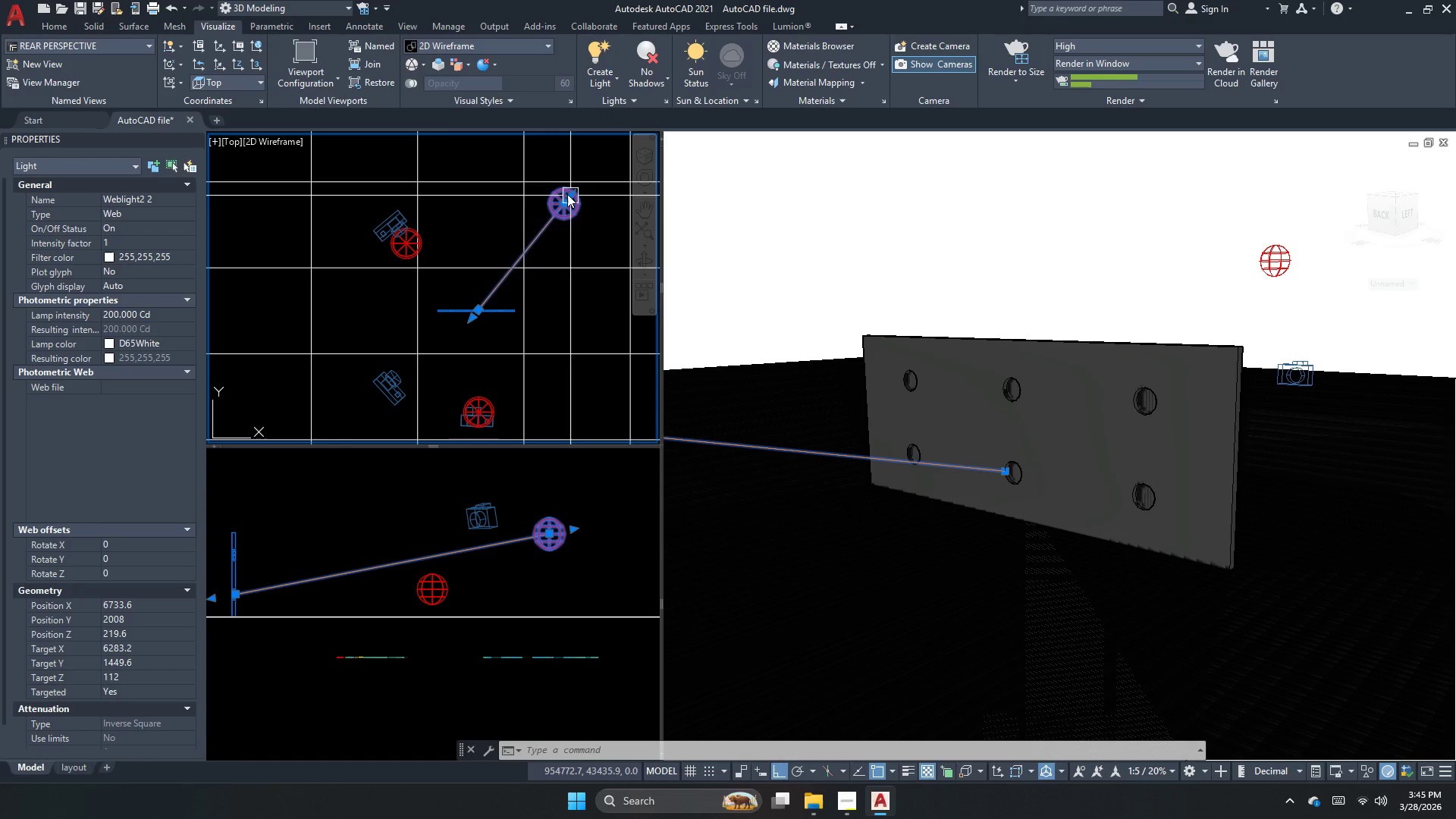 
left_click_drag(start_coordinate=[567, 194], to_coordinate=[564, 199])
 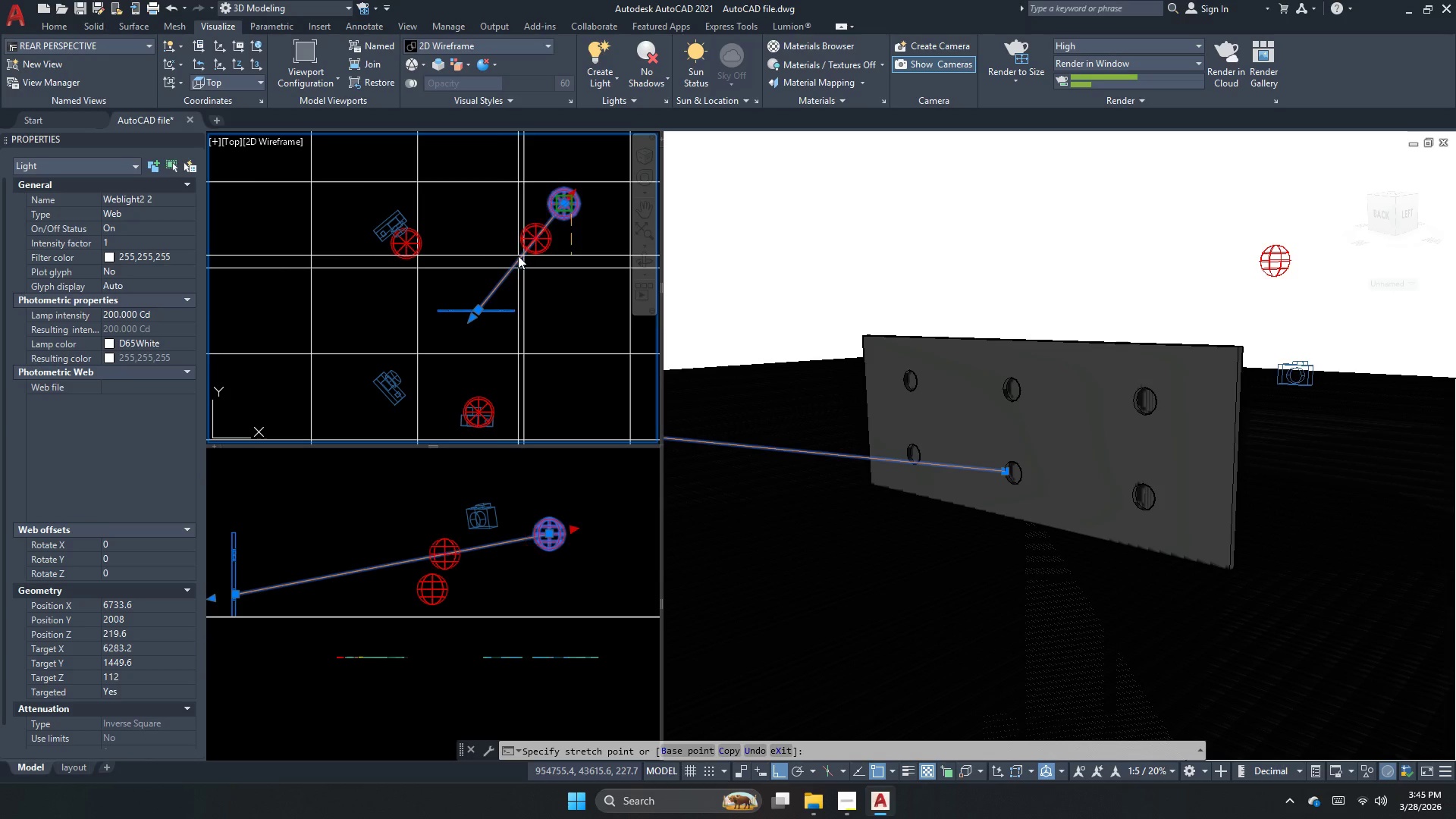 
scroll: coordinate [519, 253], scroll_direction: up, amount: 2.0
 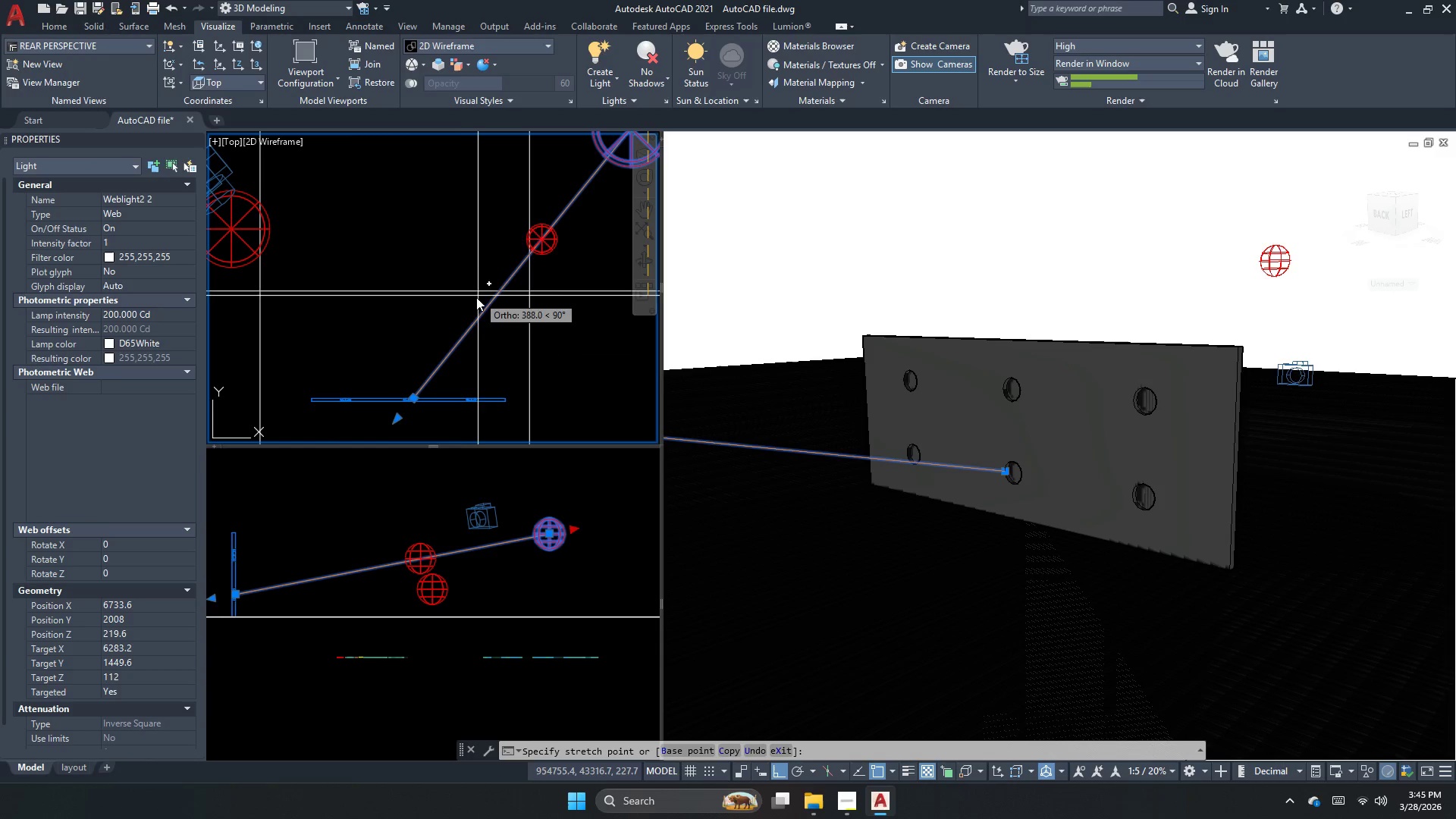 
left_click([472, 304])
 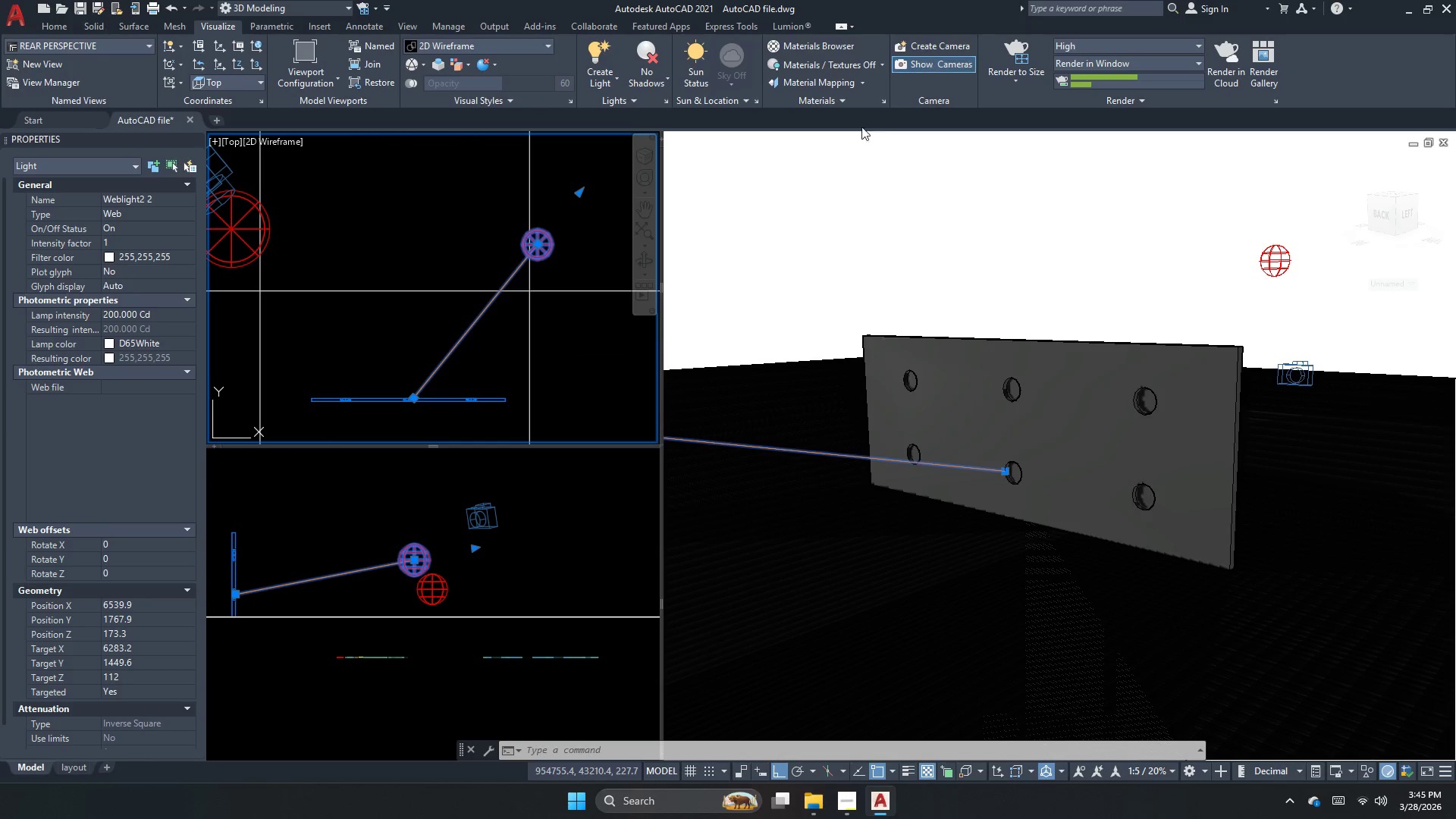 
left_click([514, 563])
 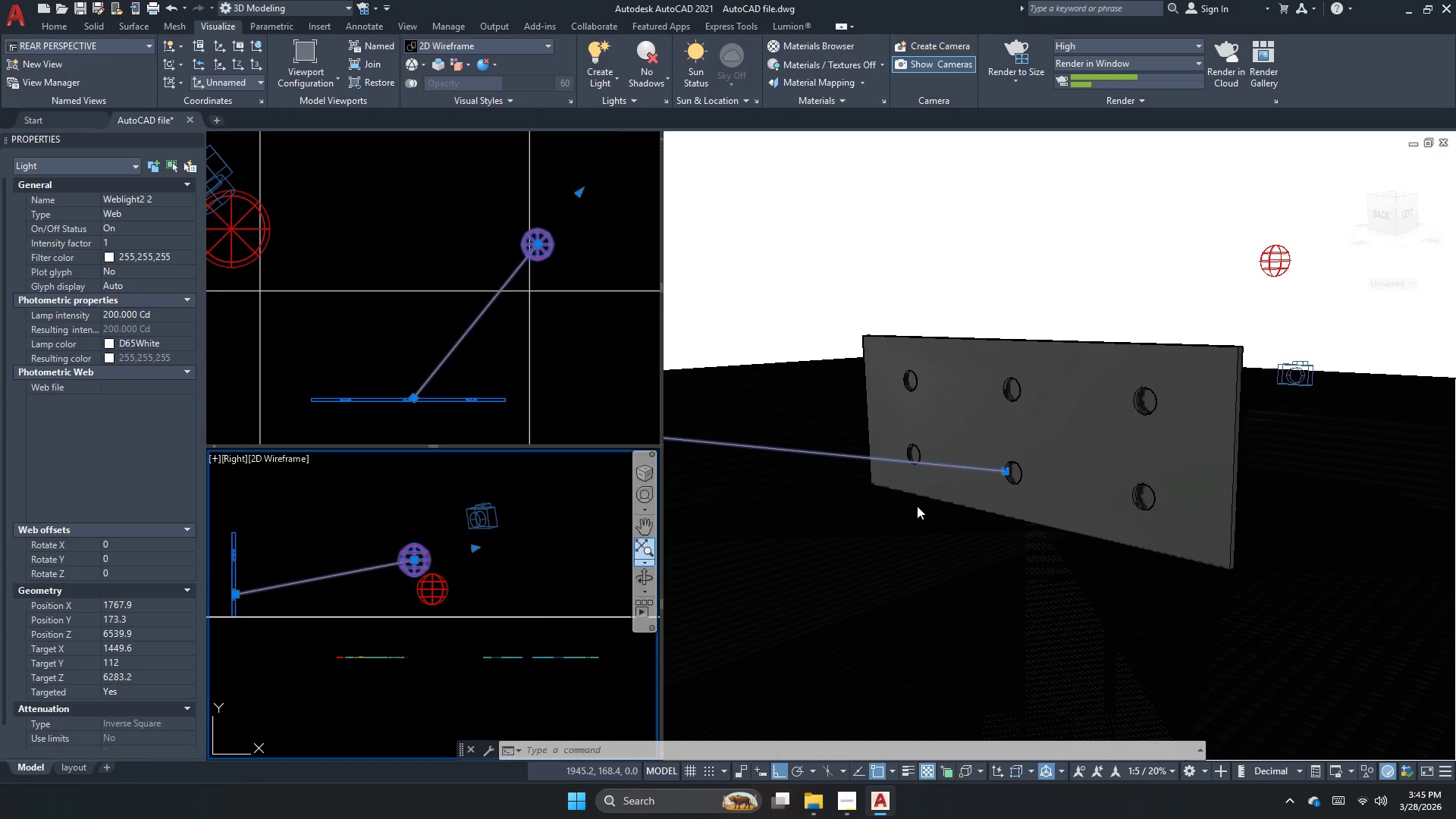 
left_click([1023, 506])
 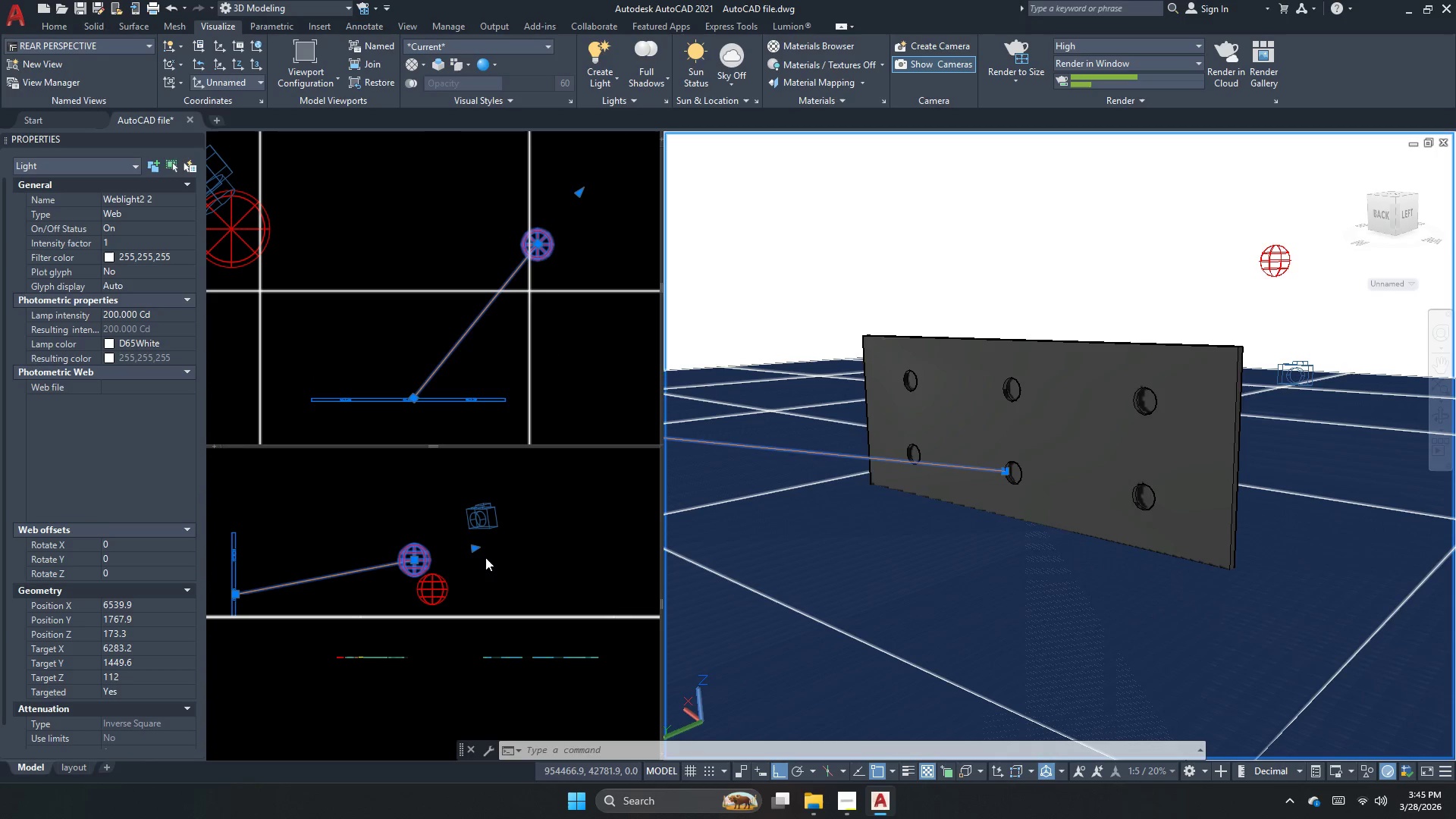 
left_click([472, 582])
 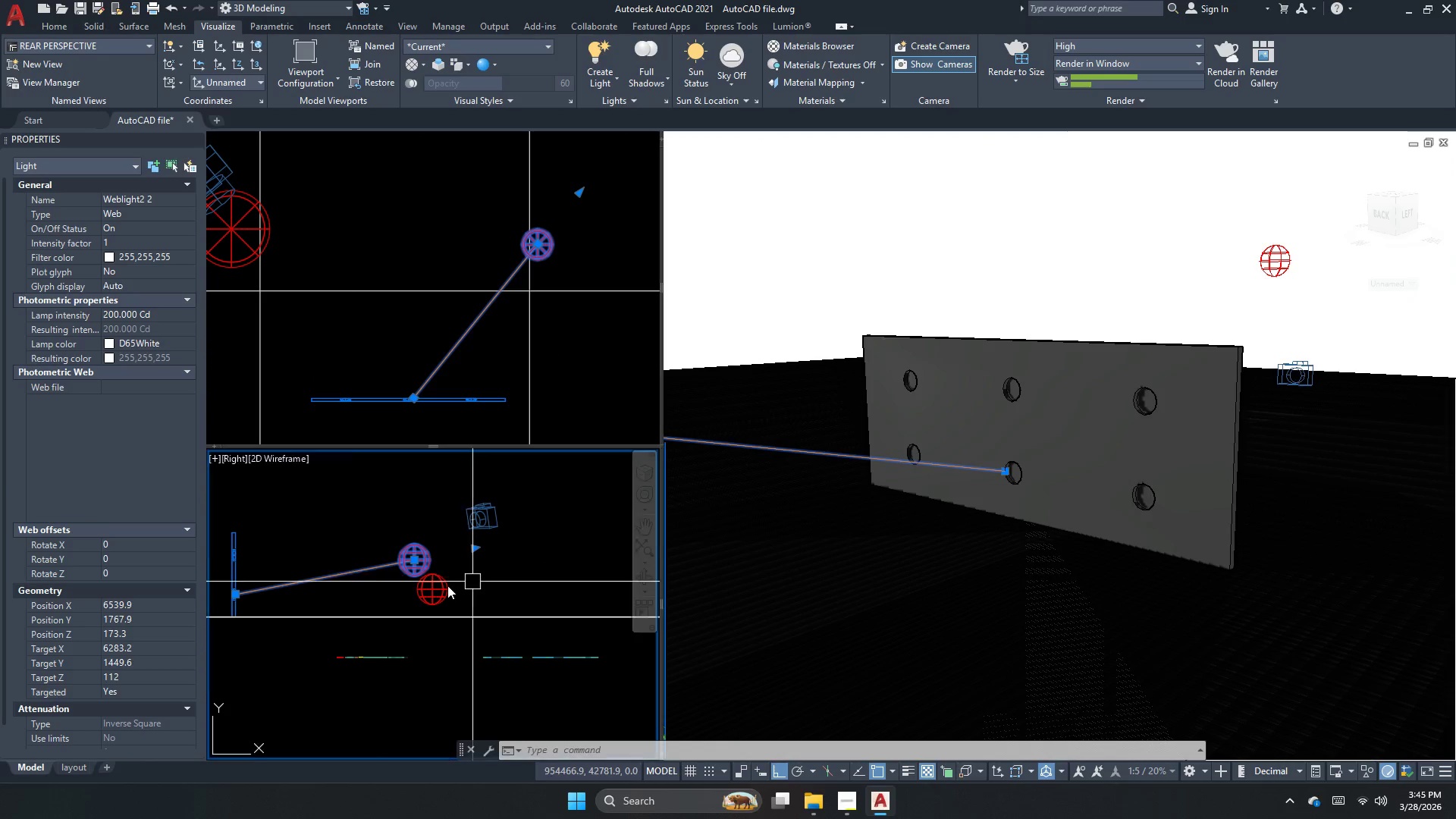 
left_click([444, 588])
 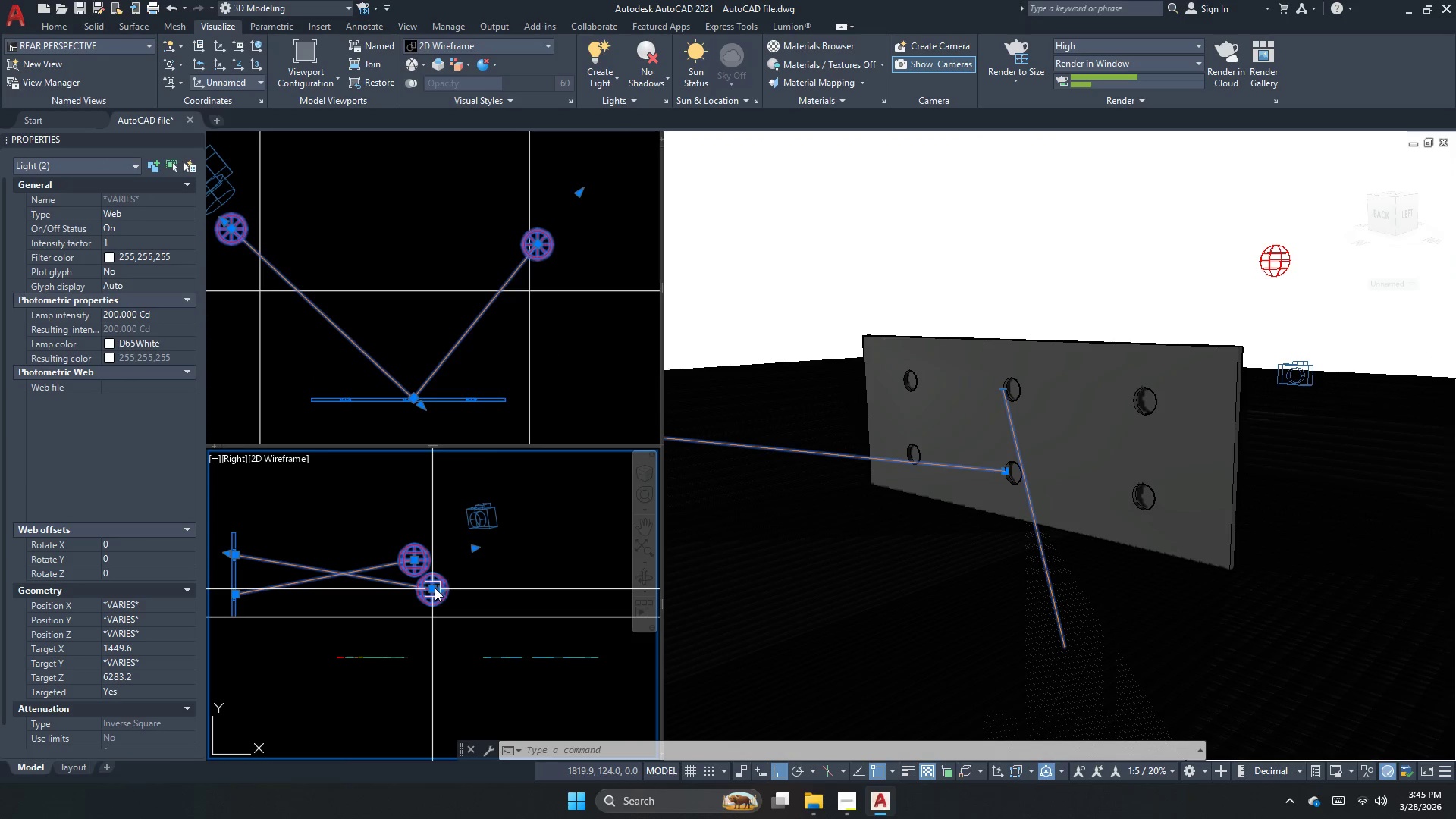 
left_click_drag(start_coordinate=[434, 586], to_coordinate=[434, 575])
 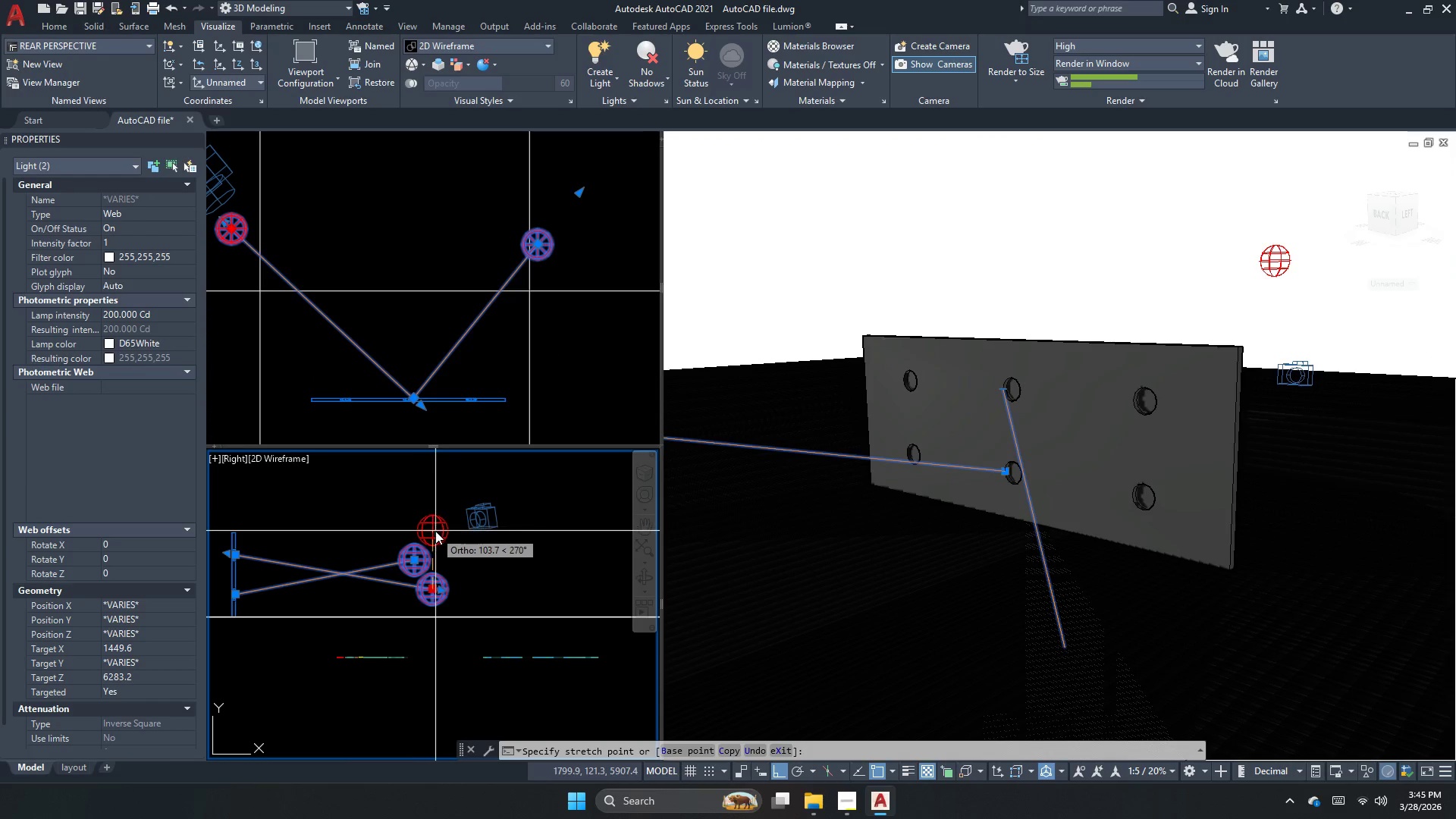 
left_click([436, 532])
 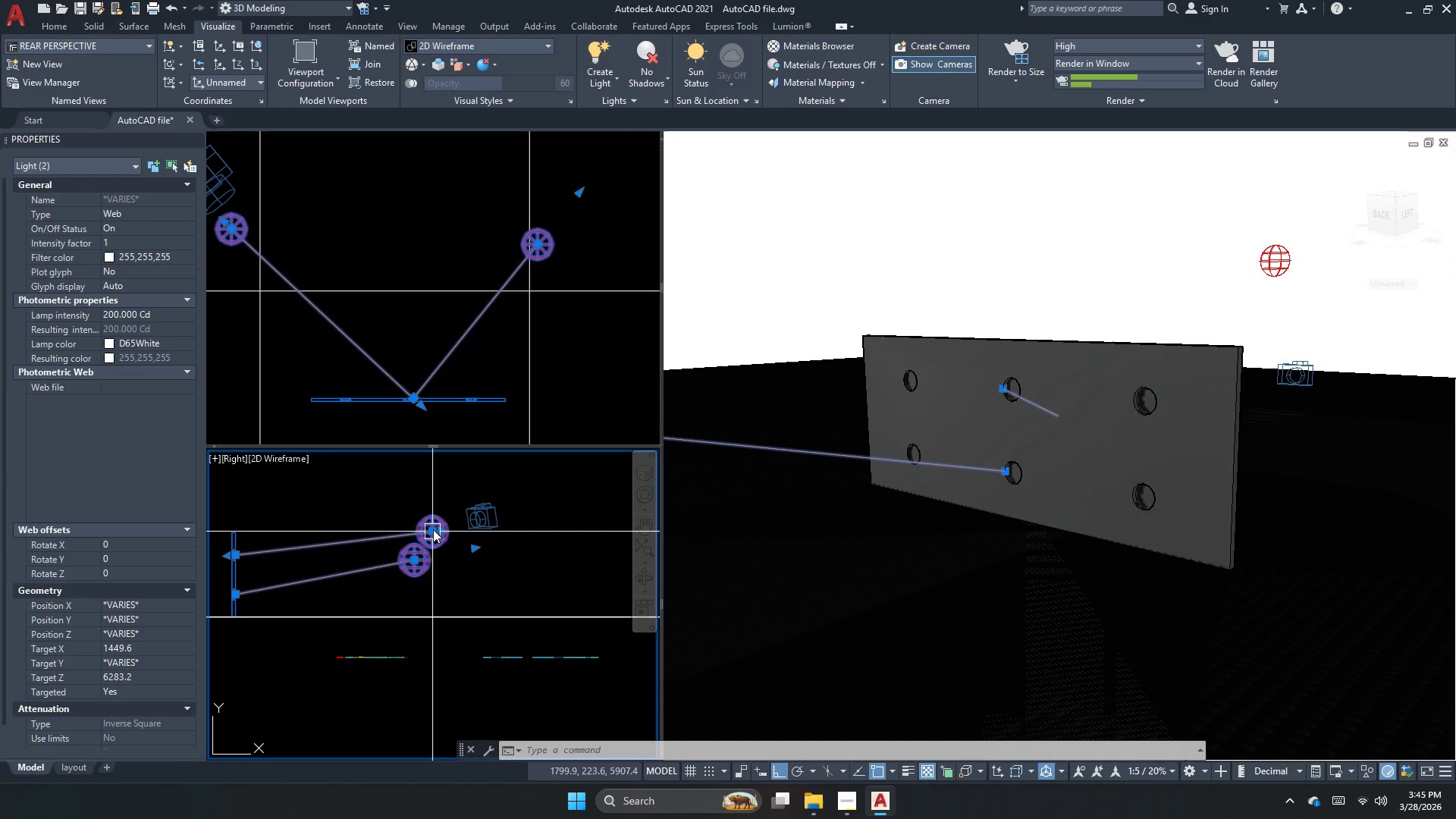 
left_click([331, 289])
 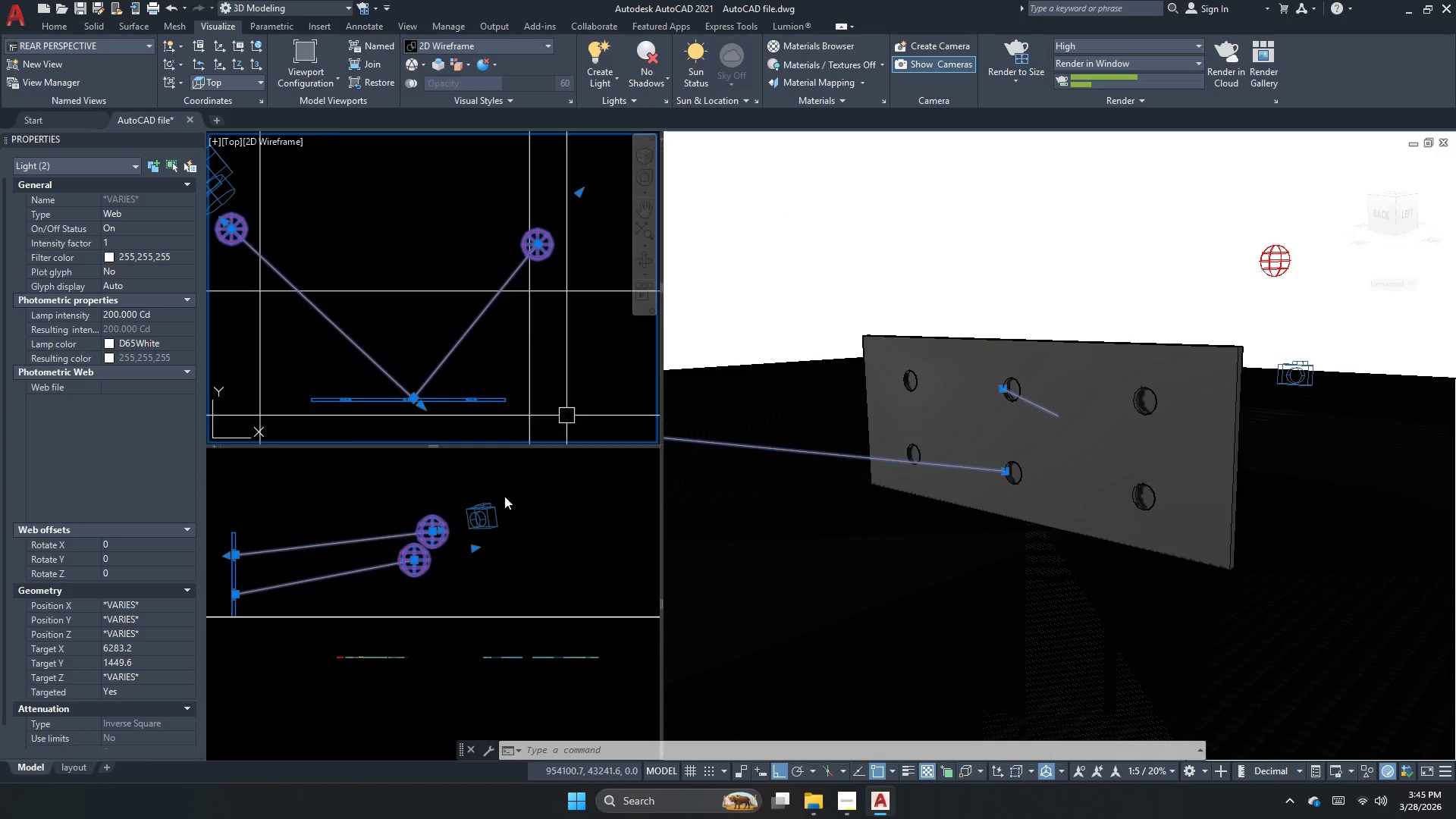 
left_click([467, 588])
 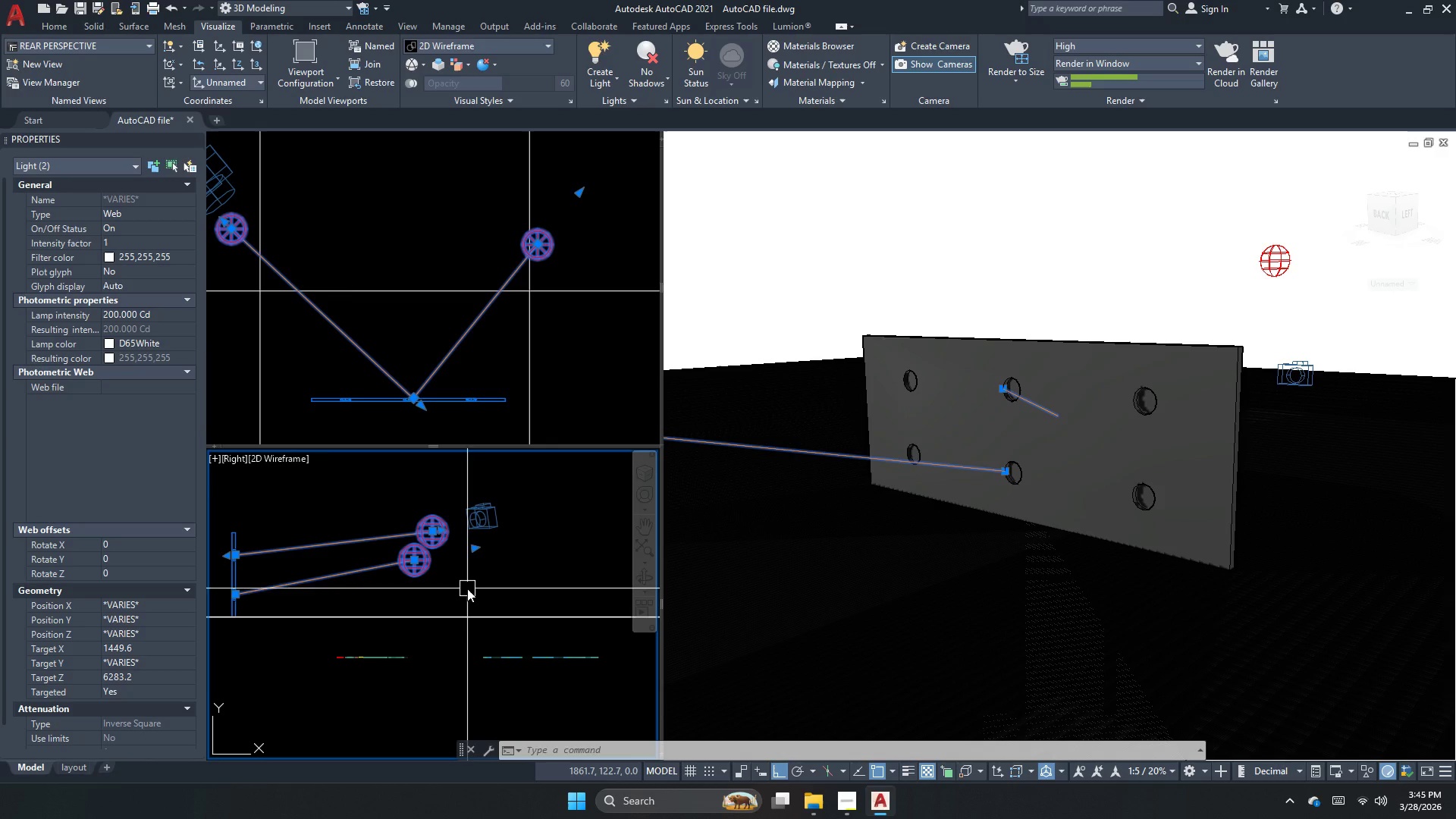 
left_click([913, 498])
 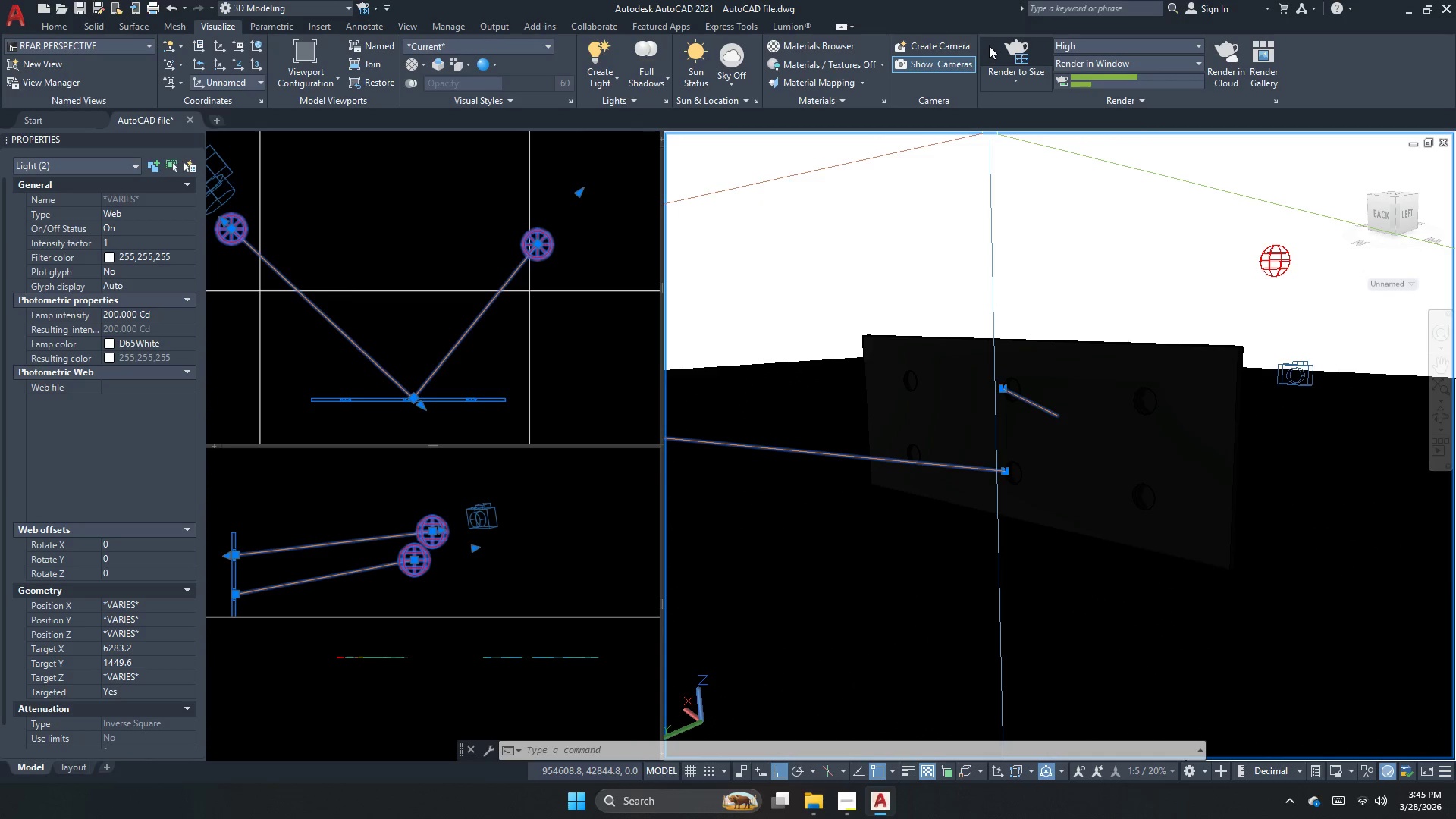 
left_click([1013, 53])
 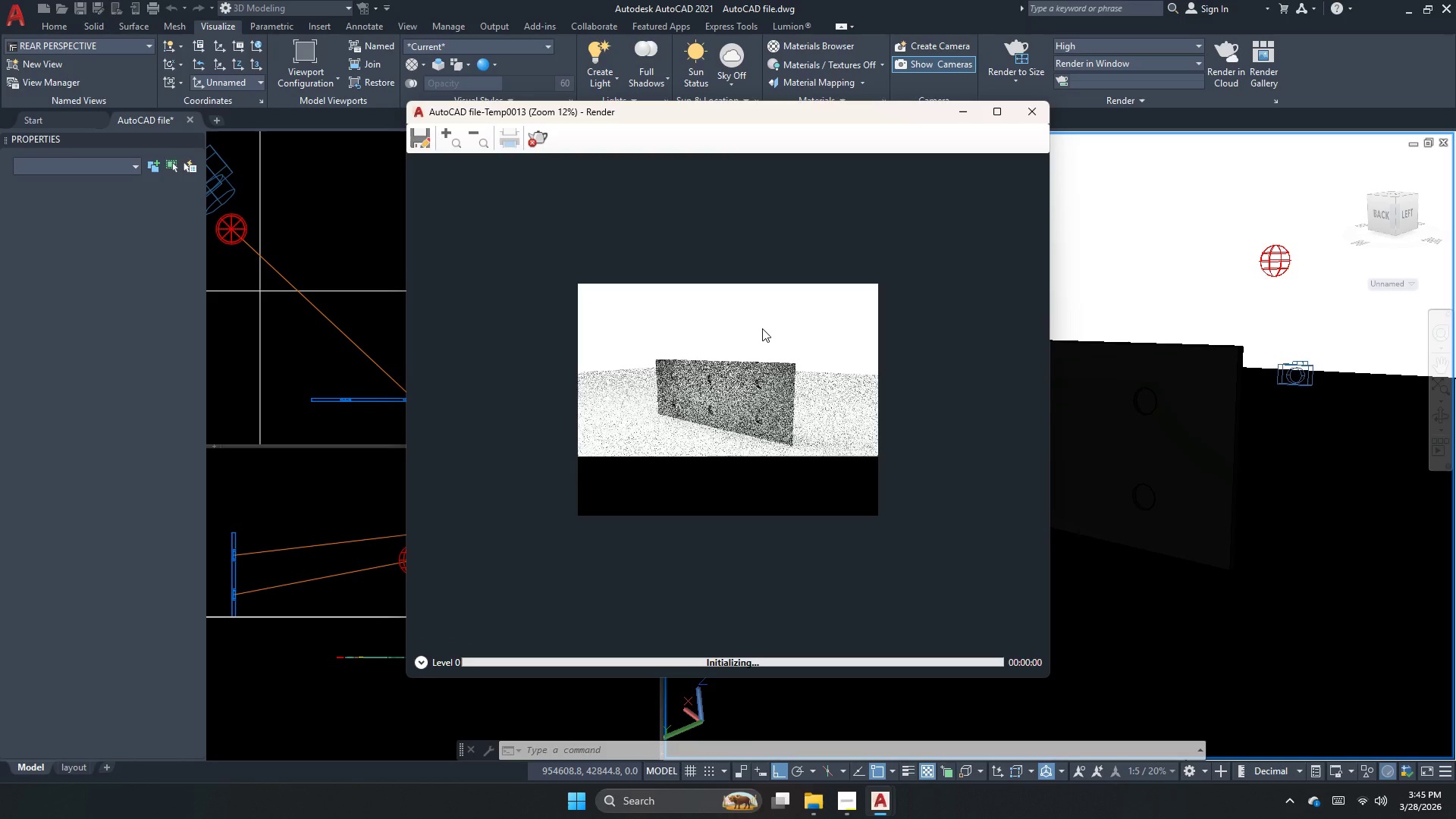 
scroll: coordinate [722, 382], scroll_direction: up, amount: 2.0
 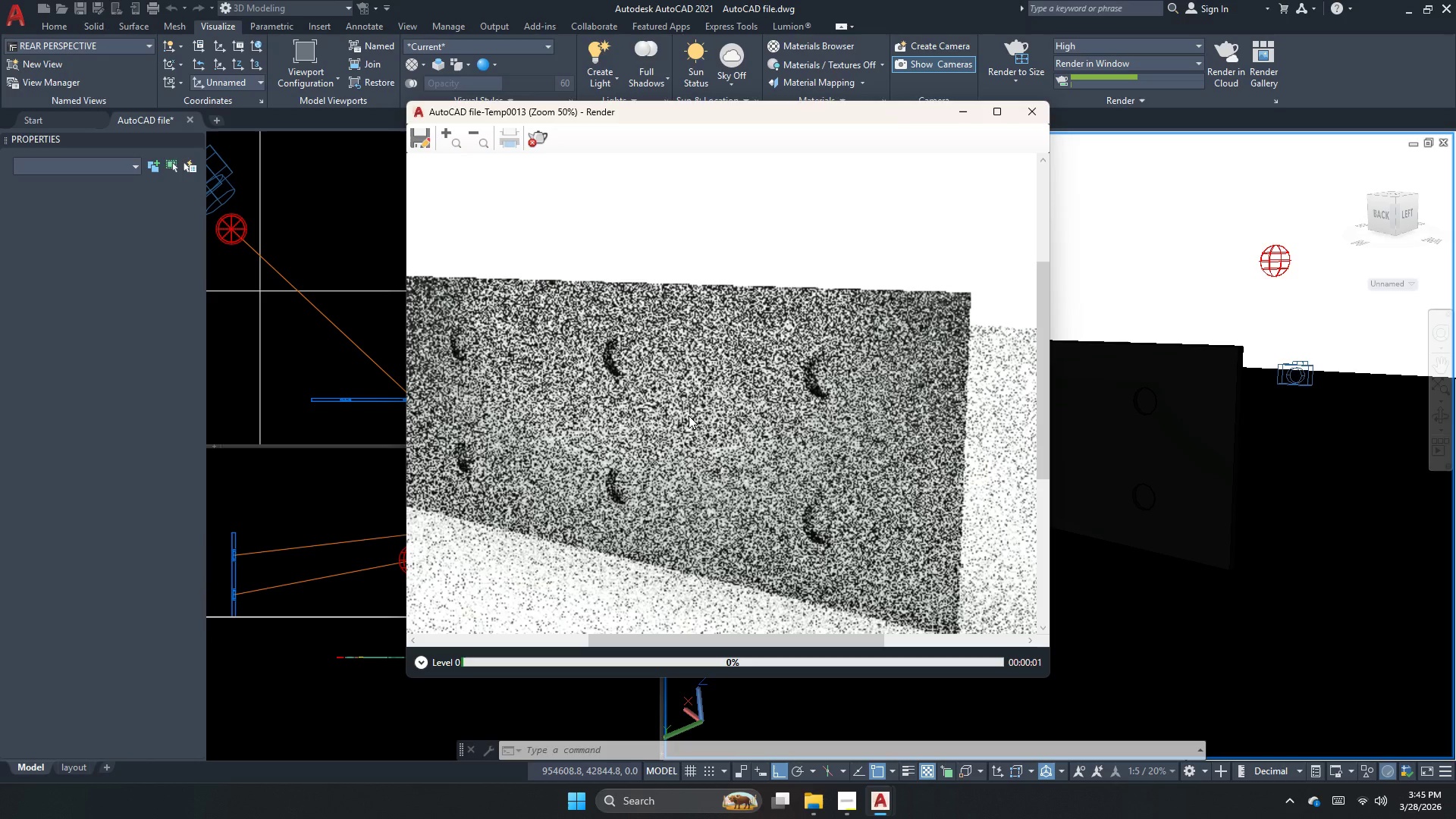 
scroll: coordinate [739, 406], scroll_direction: down, amount: 1.0
 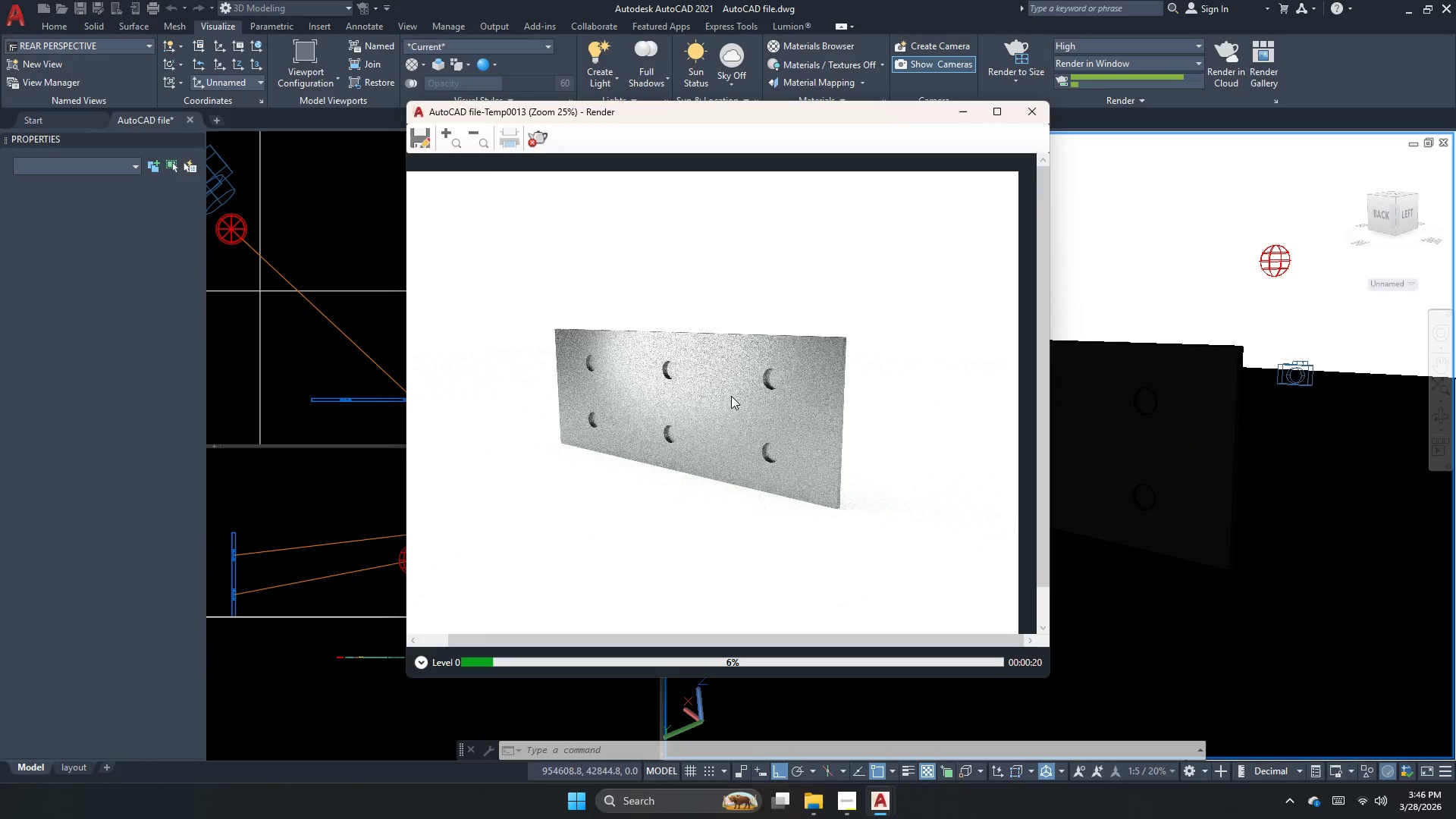 
wait(22.19)
 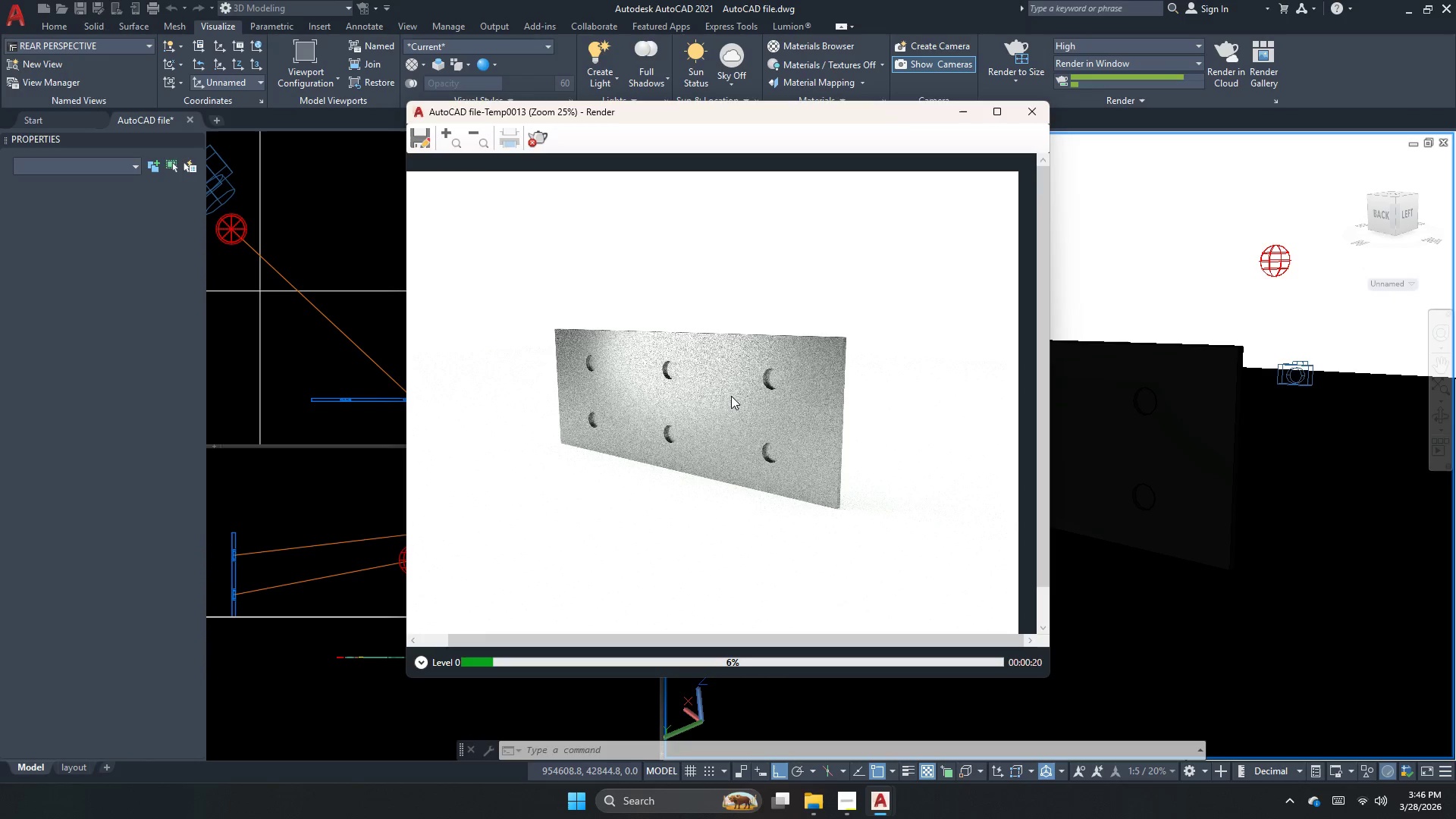 
left_click([532, 135])
 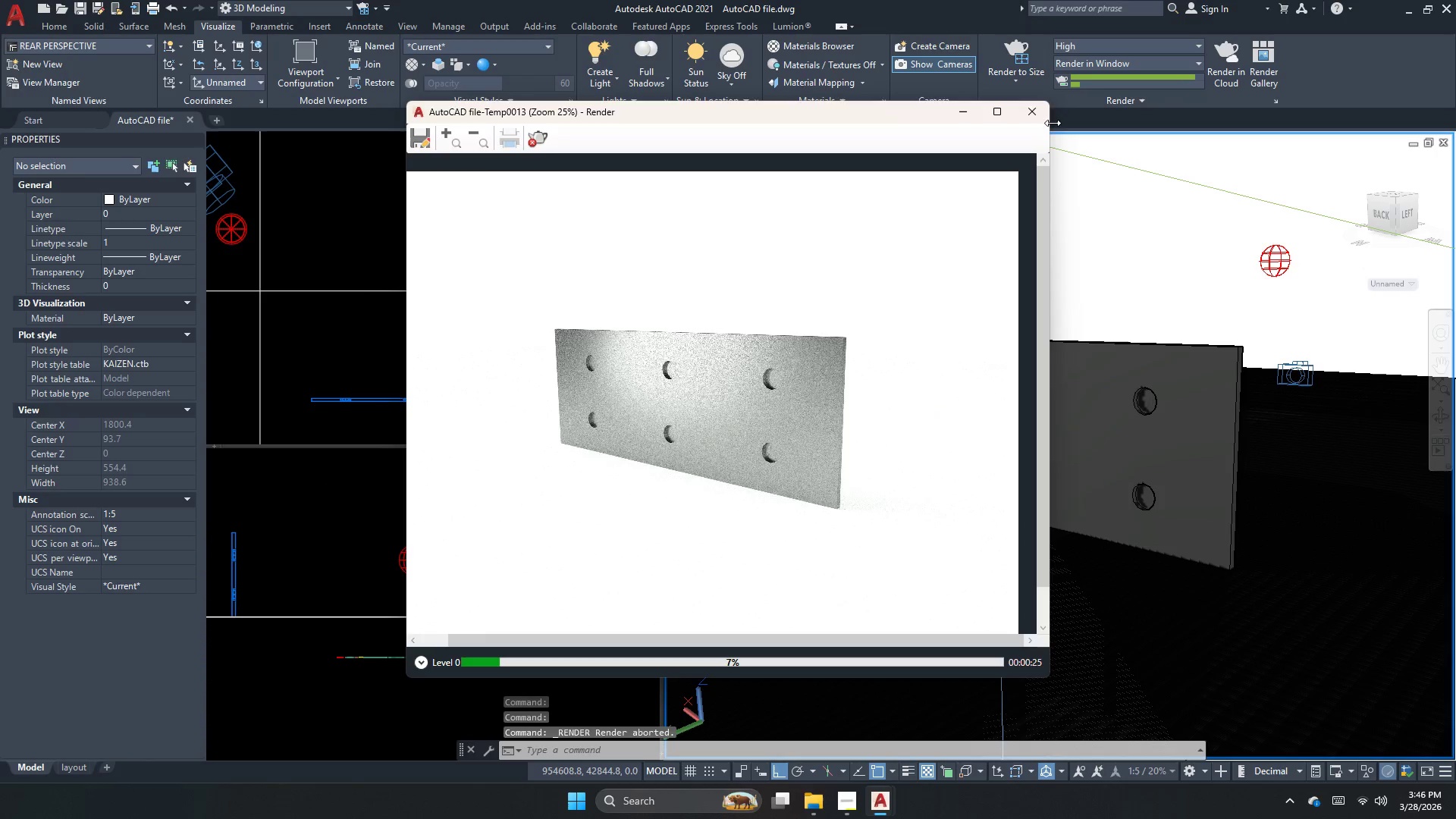 
left_click([1025, 123])
 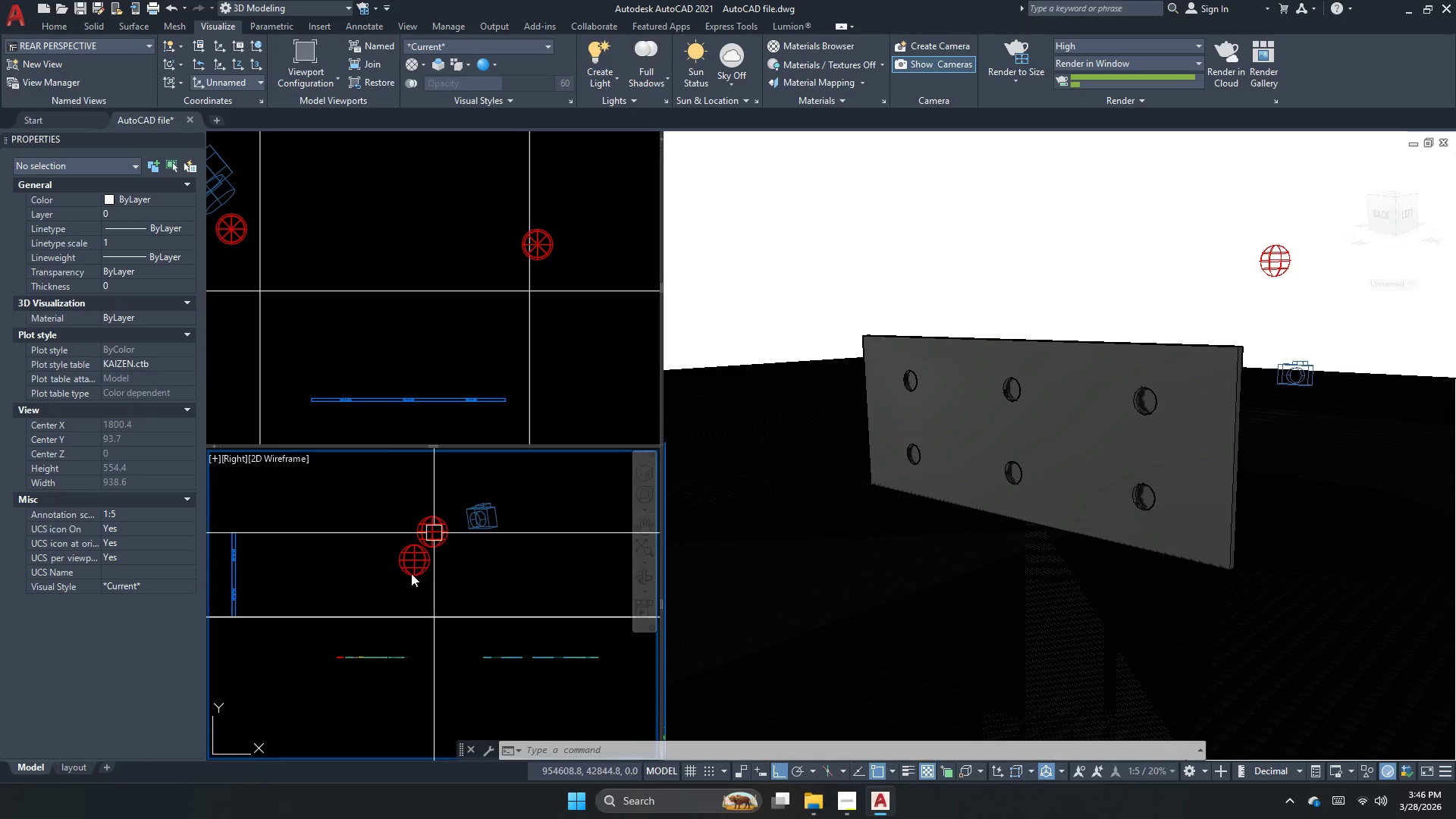 
left_click([413, 570])
 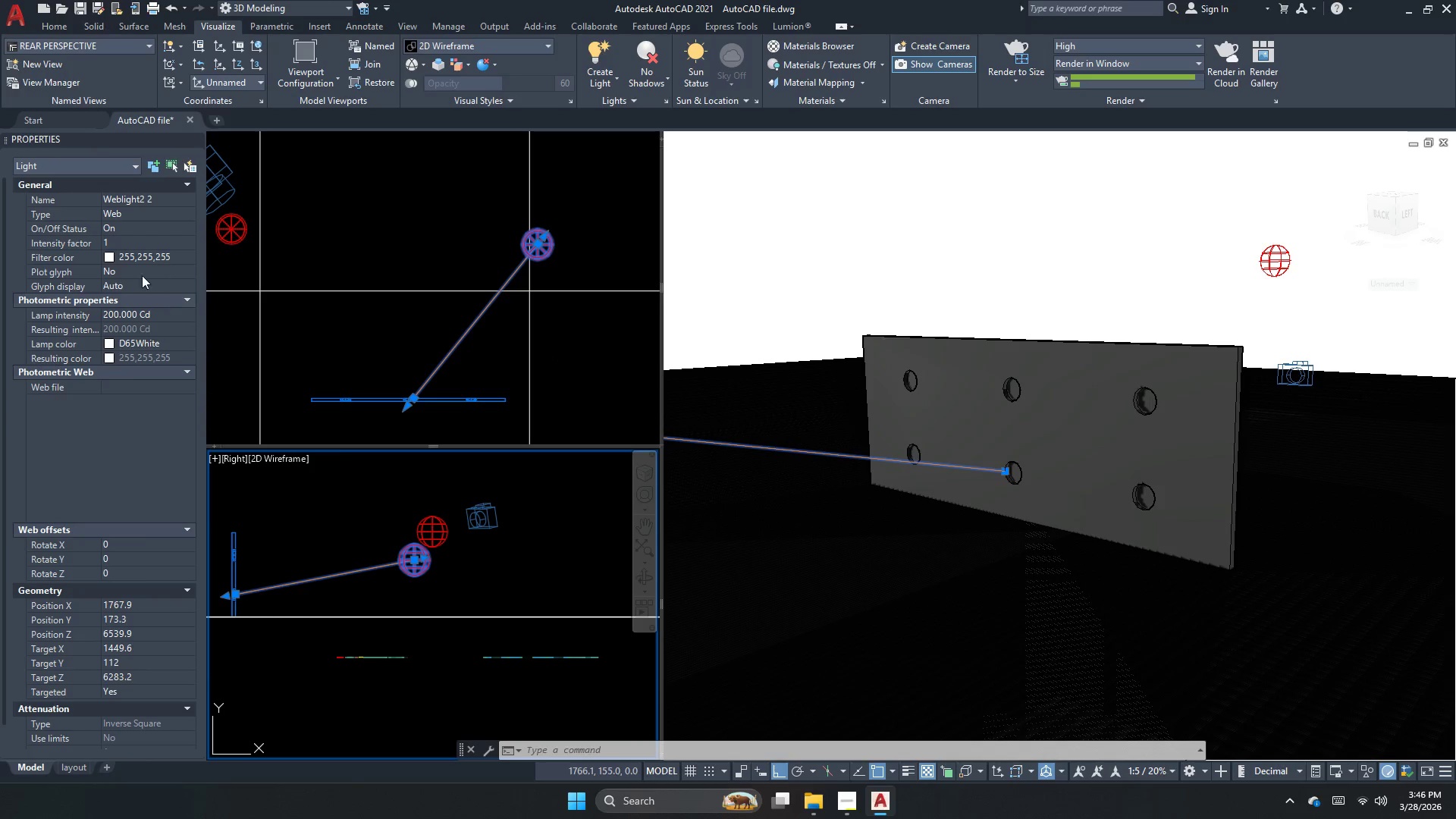 
left_click([125, 315])
 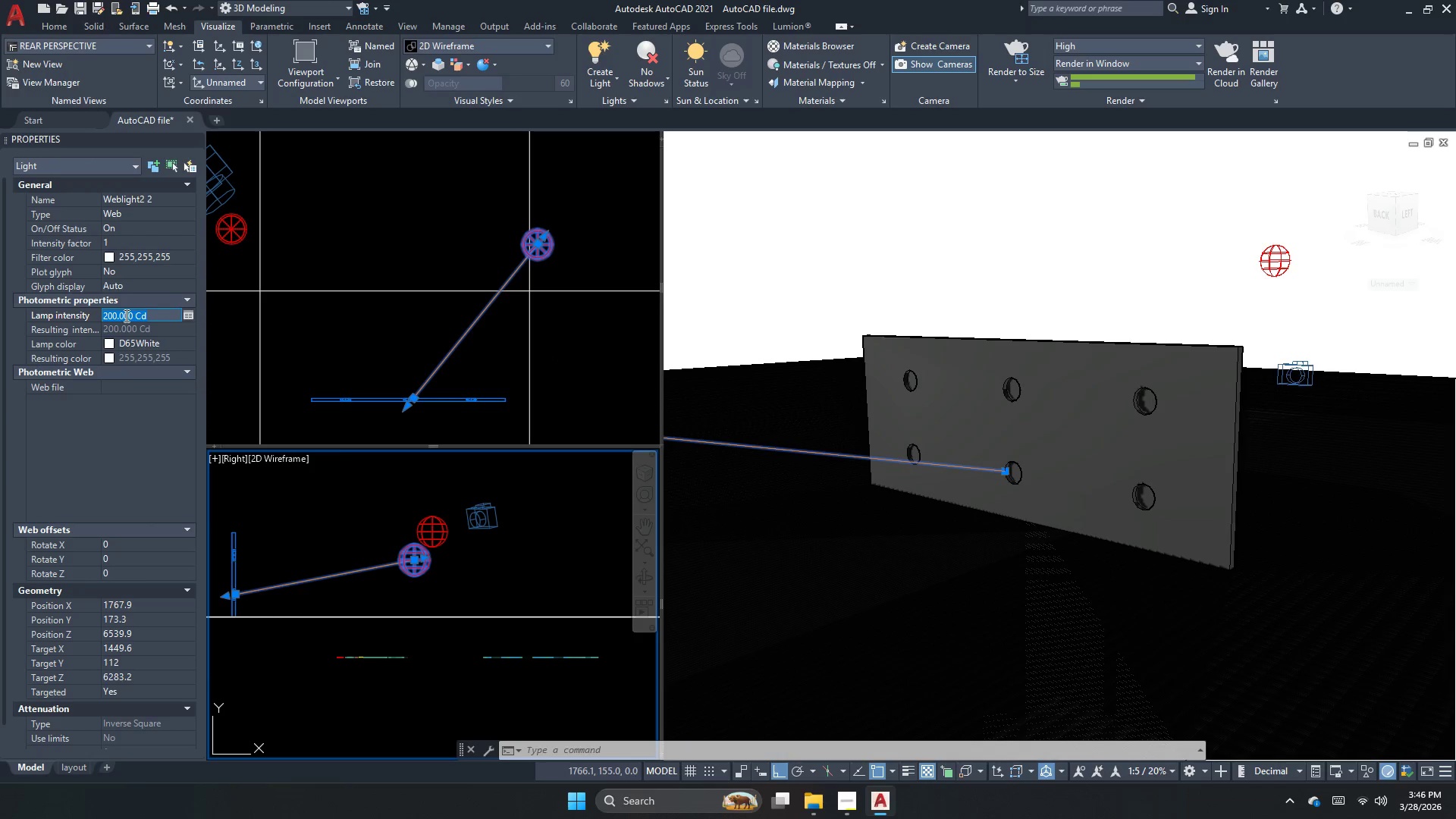 
key(Numpad1)
 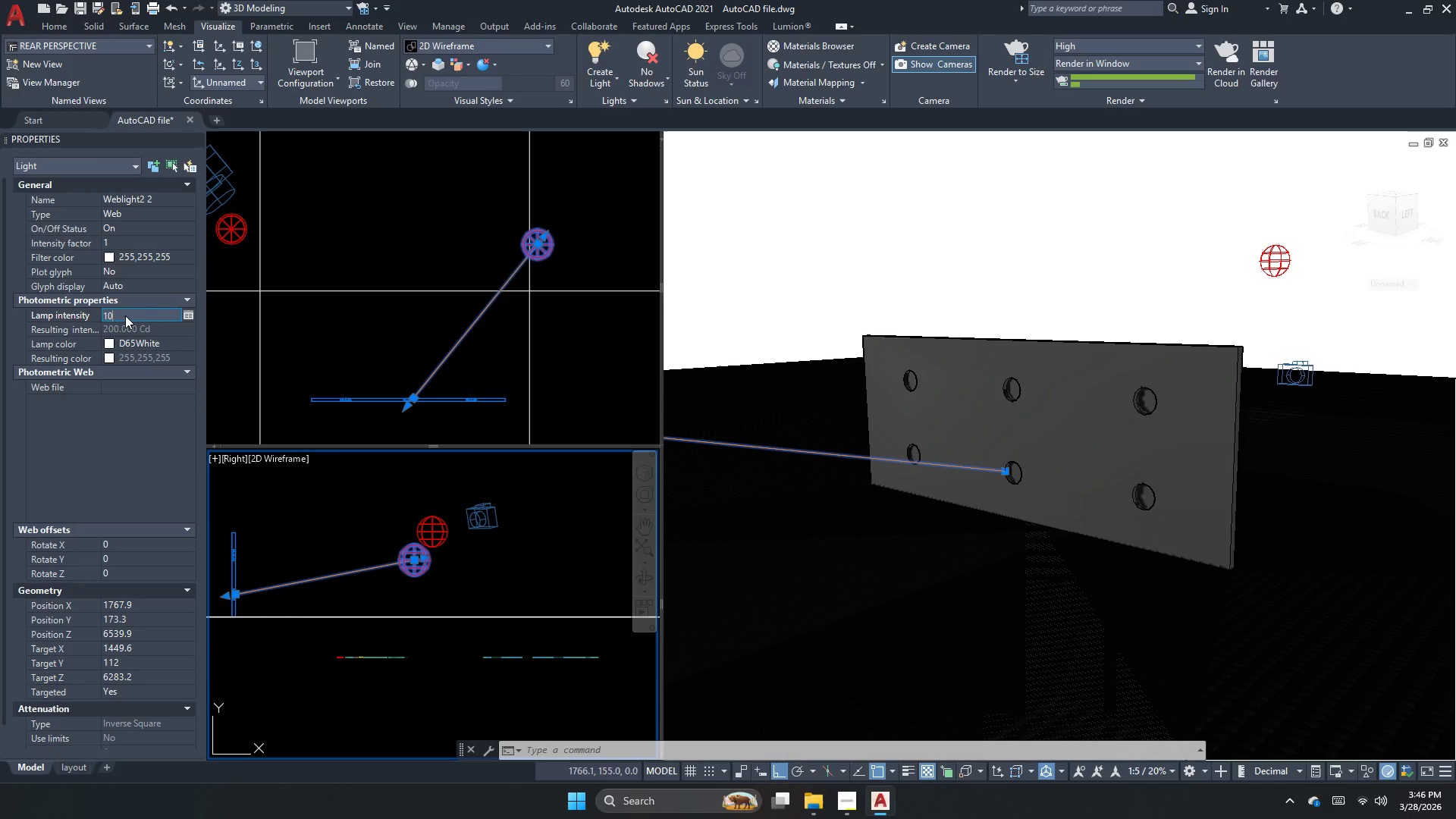 
key(Numpad0)
 